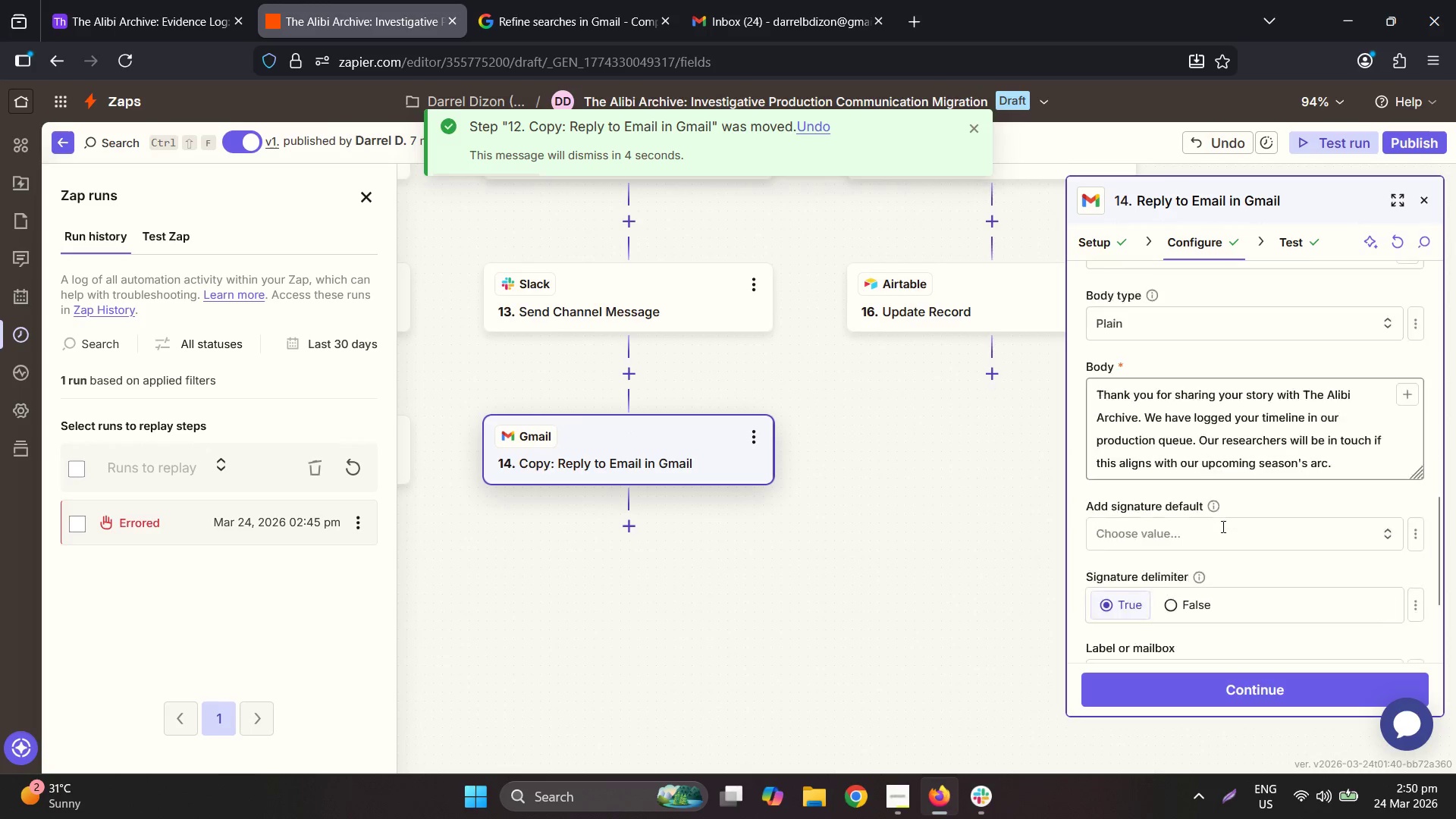 
left_click([1163, 383])
 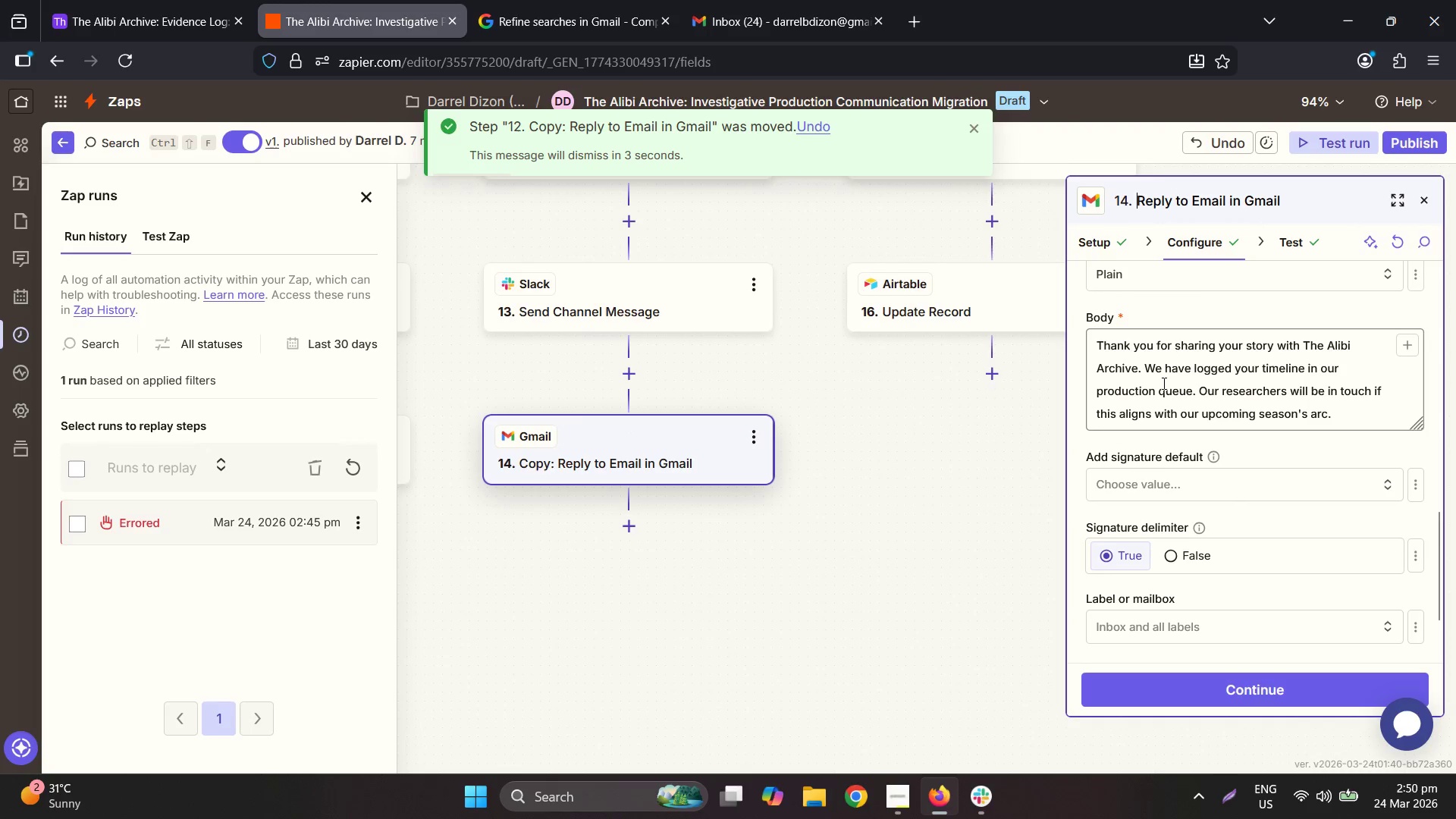 
double_click([1163, 383])
 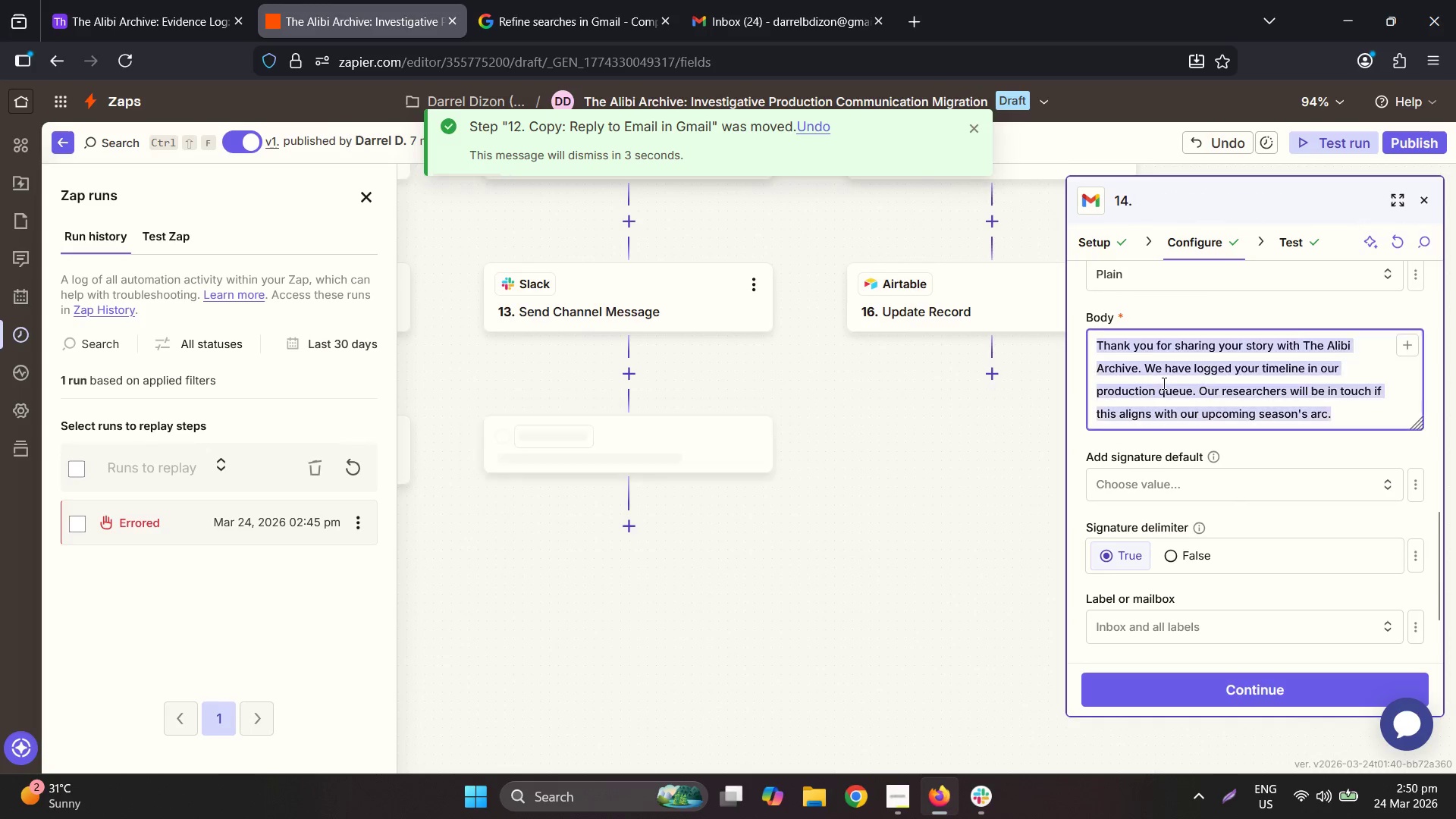 
triple_click([1163, 383])
 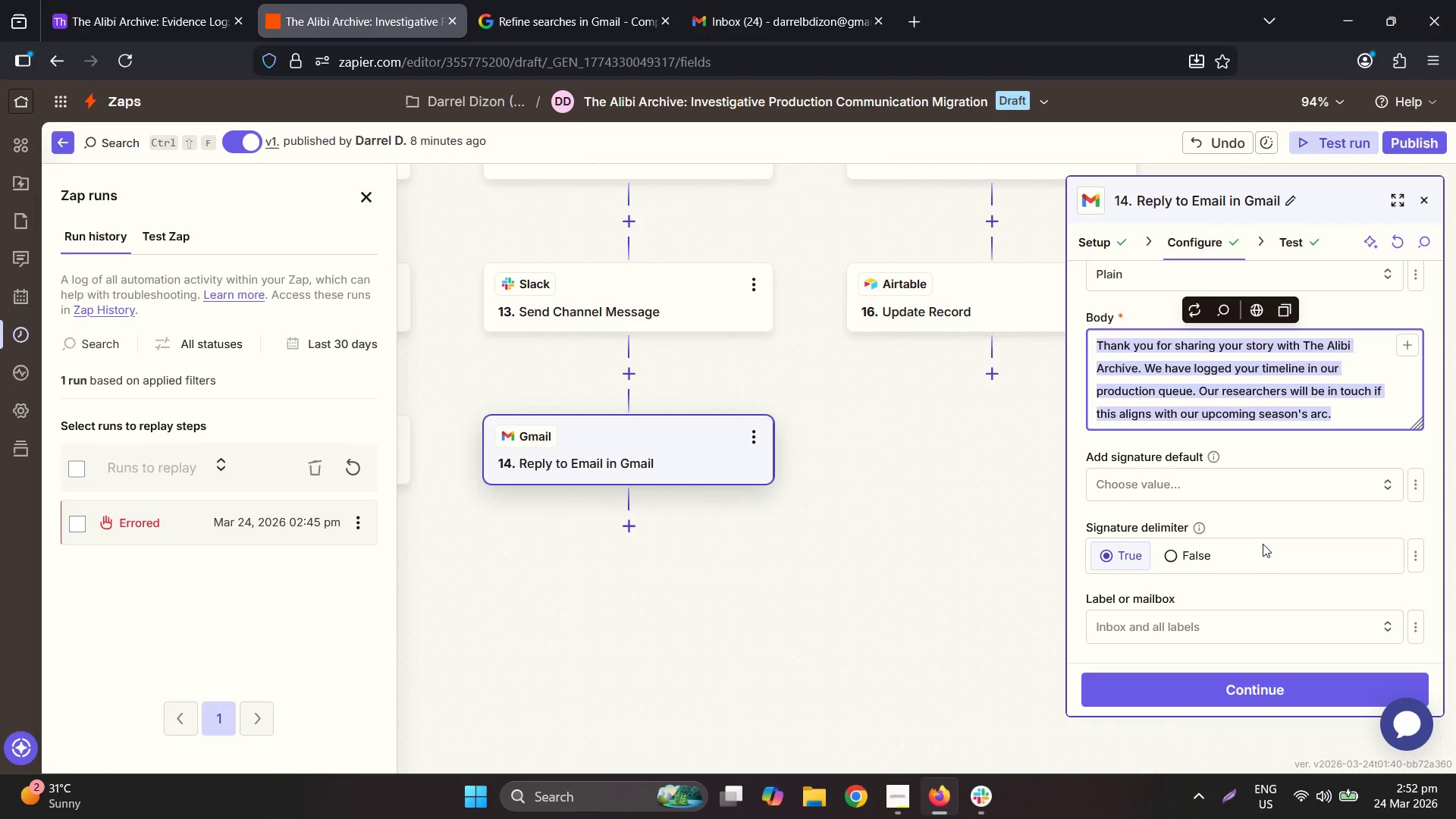 
wait(108.52)
 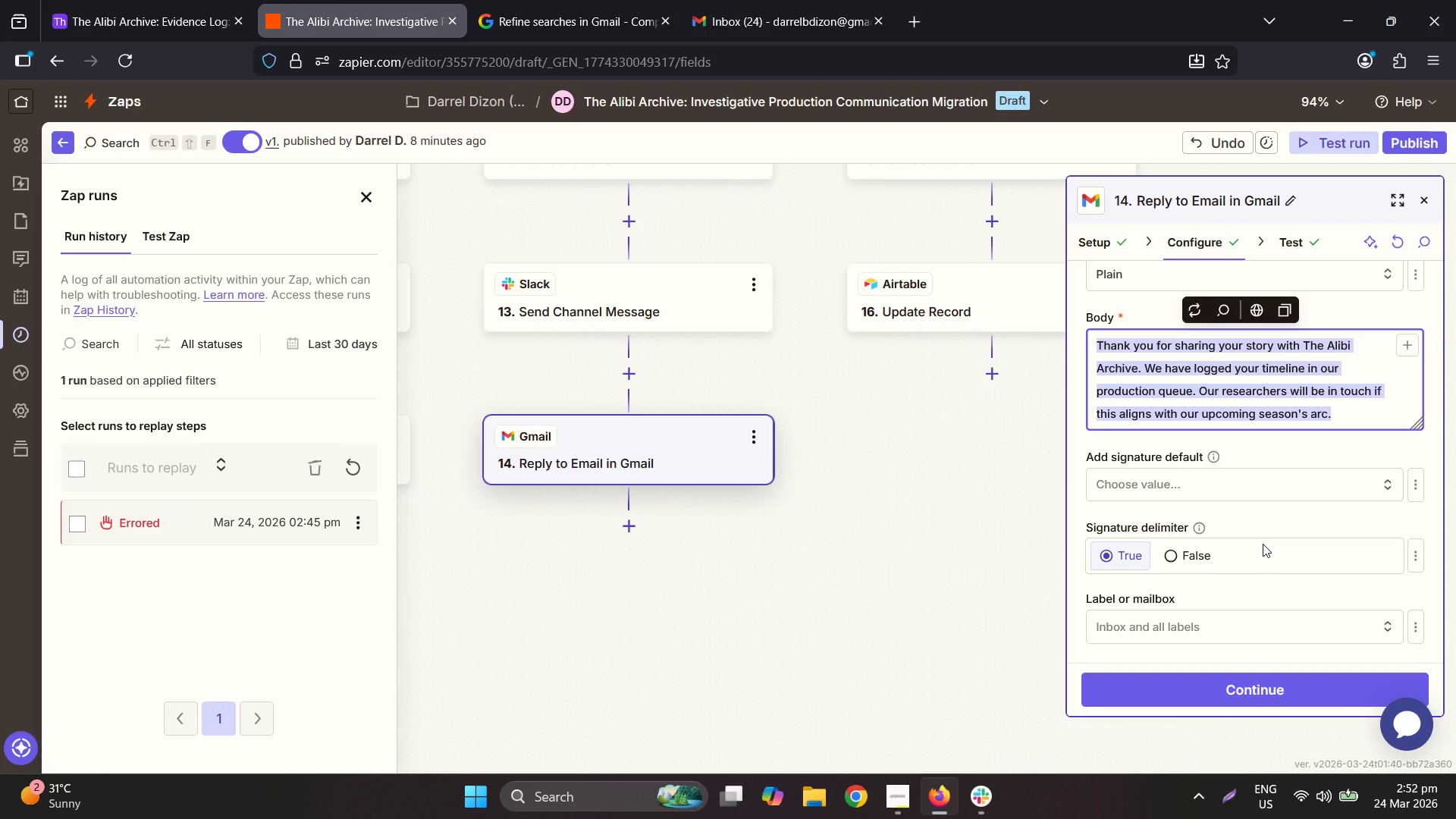 
type(We have received o)
key(Backspace)
type(your coordinates/evidence files. Our field team is currently verifying the data ad)
key(Backspace)
type(nd cross-referencing t)
key(Backspace)
type(wt)
key(Backspace)
type(ith our archive.)
key(Backspace)
key(Backspace)
key(Backspace)
key(Backspace)
type(iv.)
key(Backspace)
type(e. Do not move or at)
key(Backspace)
type(te)
key(Backspace)
key(Backspace)
type(lter any phusi)
key(Backspace)
key(Backspace)
type(y)
key(Backspace)
key(Backspace)
type(ysical evidence at thei)
key(Backspace)
key(Backspace)
type(is time.)
 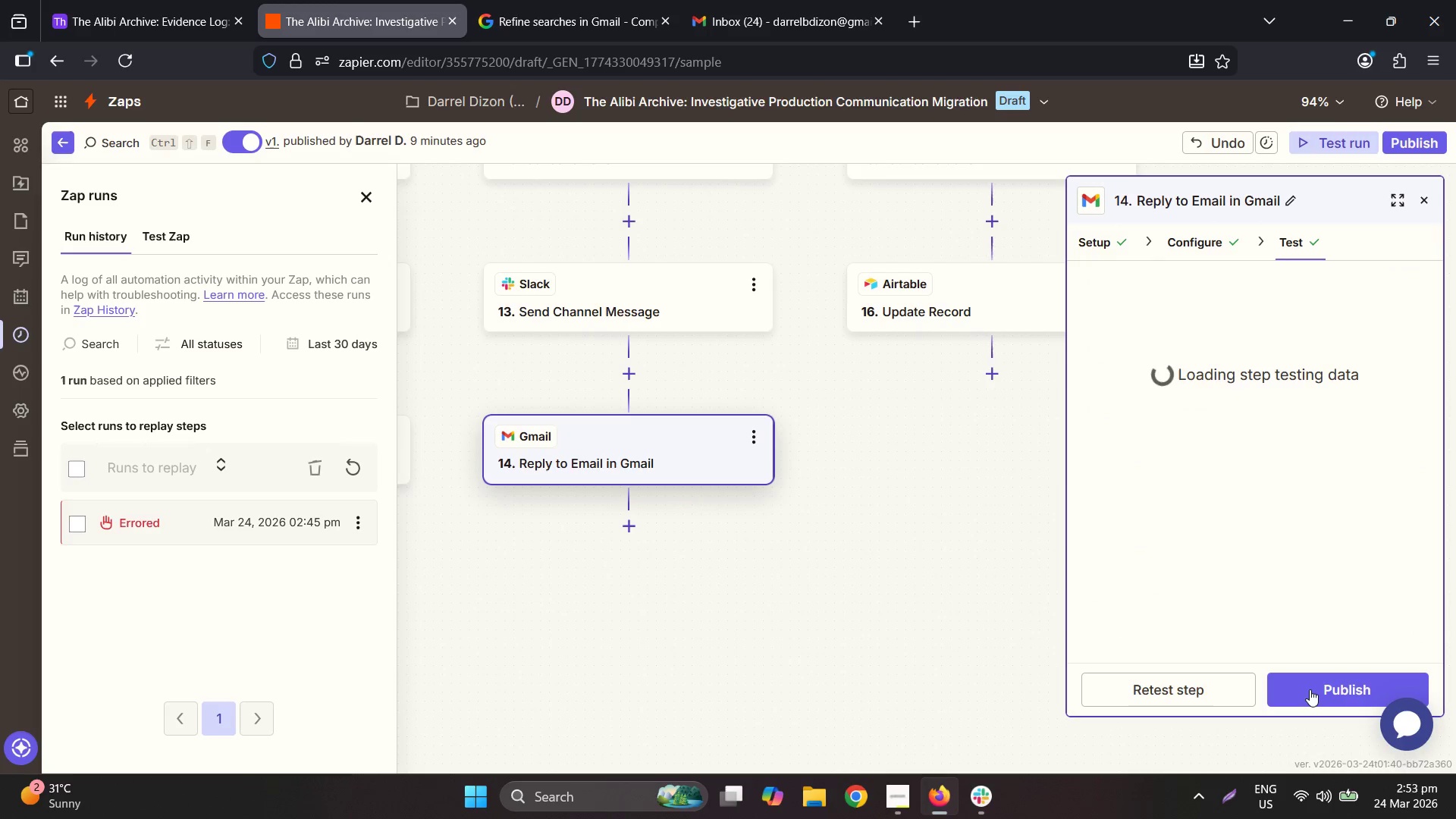 
left_click([1310, 689])
 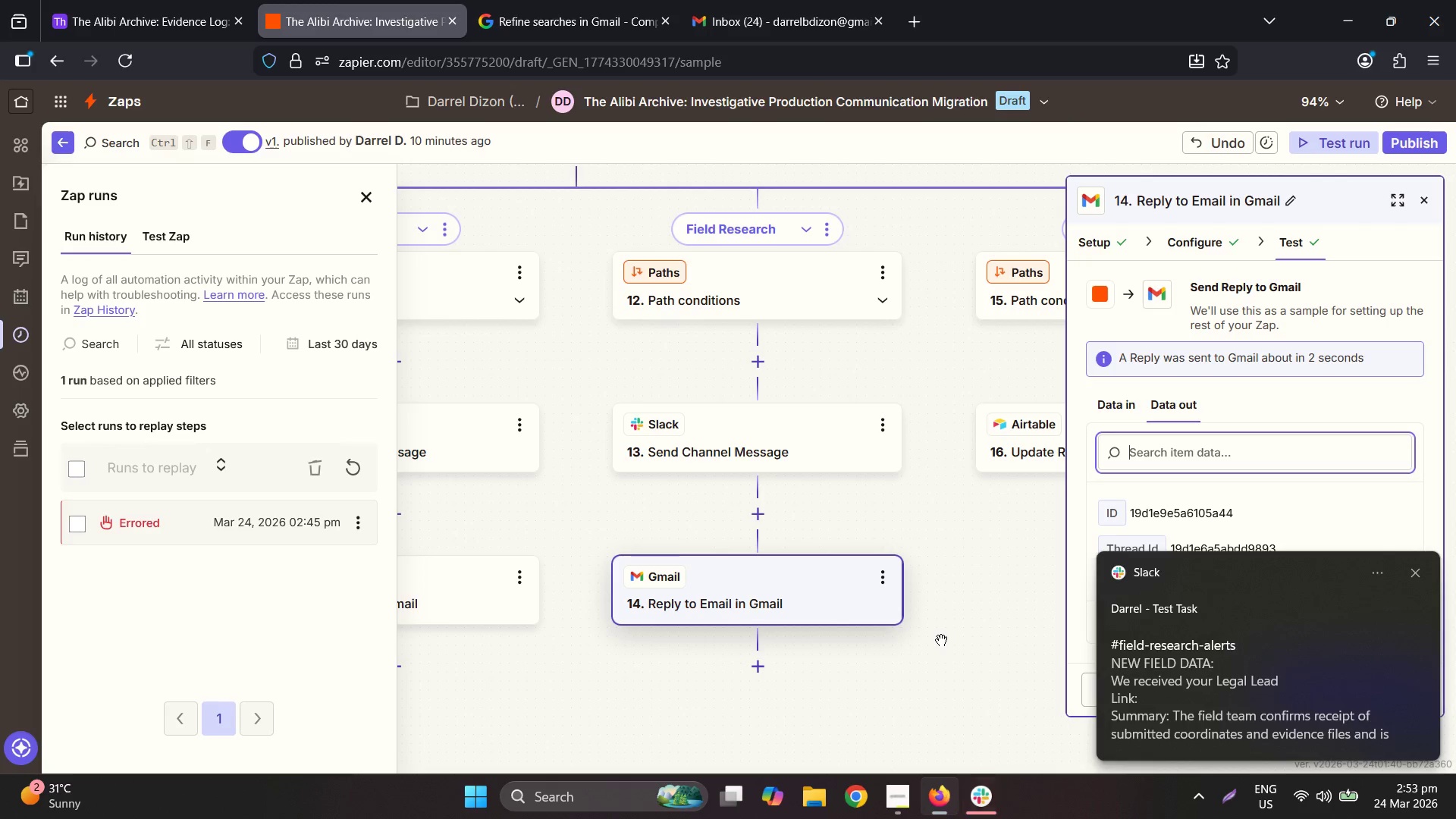 
wait(40.06)
 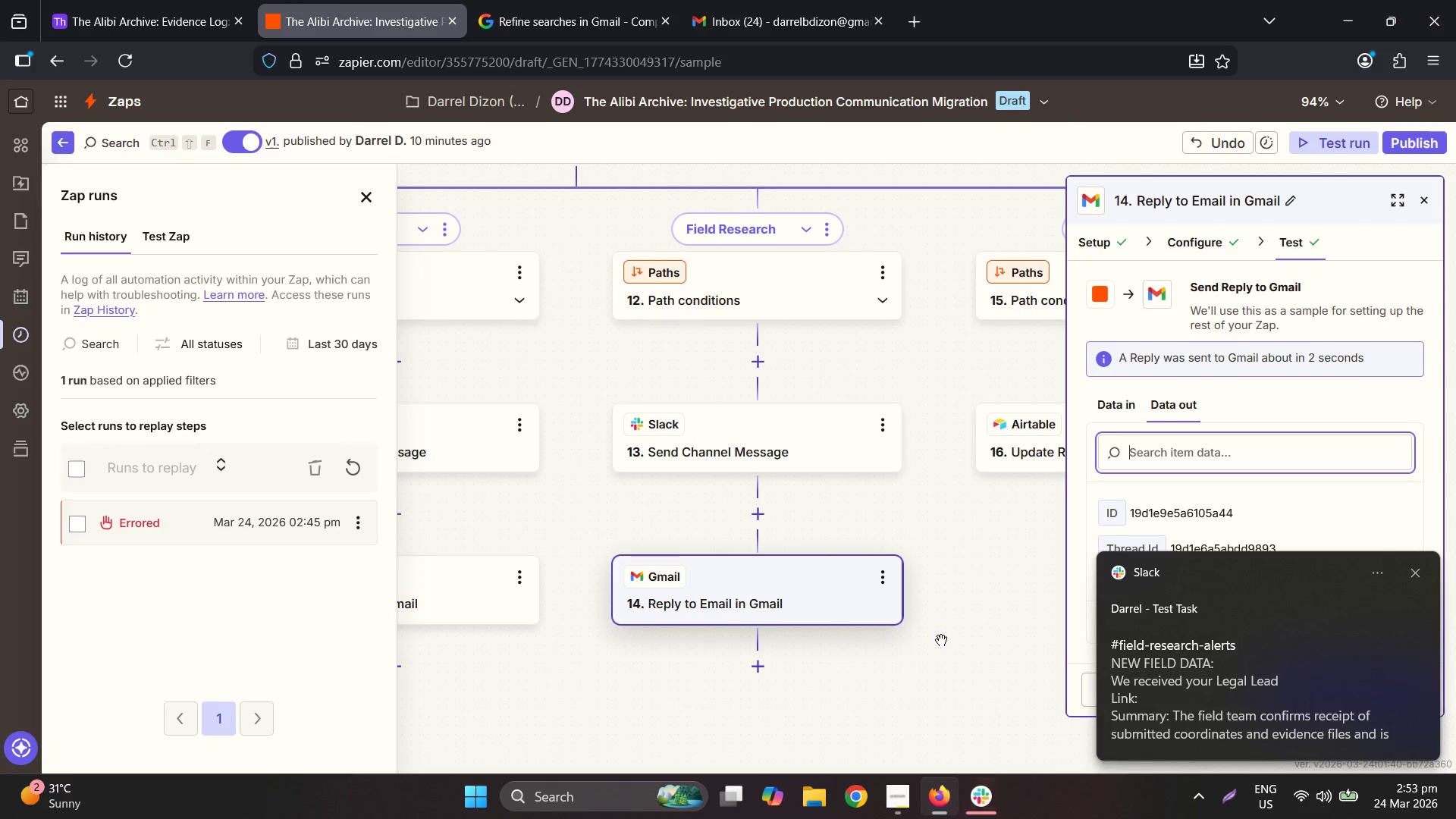 
left_click([998, 817])
 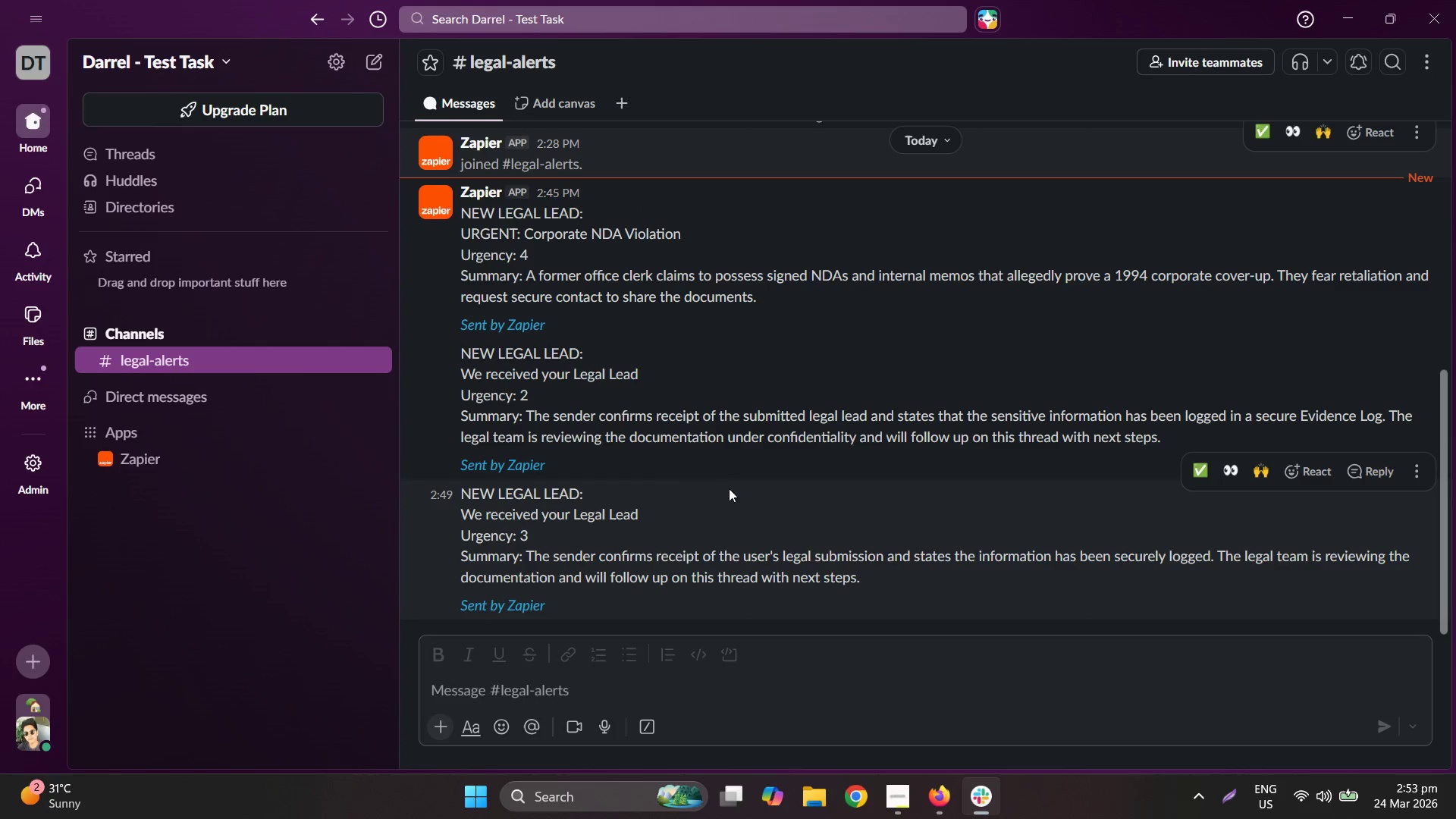 
scroll: coordinate [797, 535], scroll_direction: down, amount: 2.0
 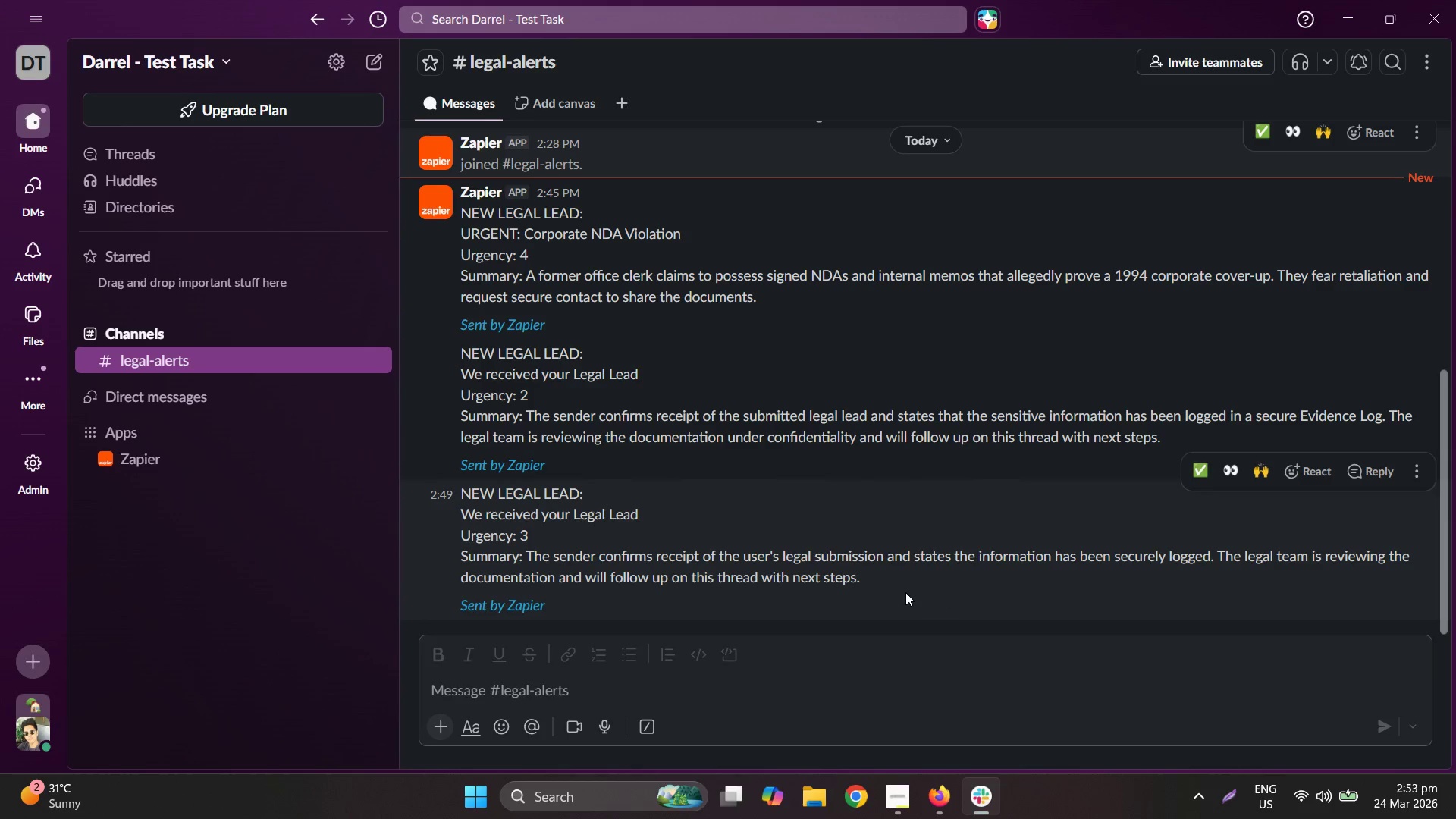 
wait(11.7)
 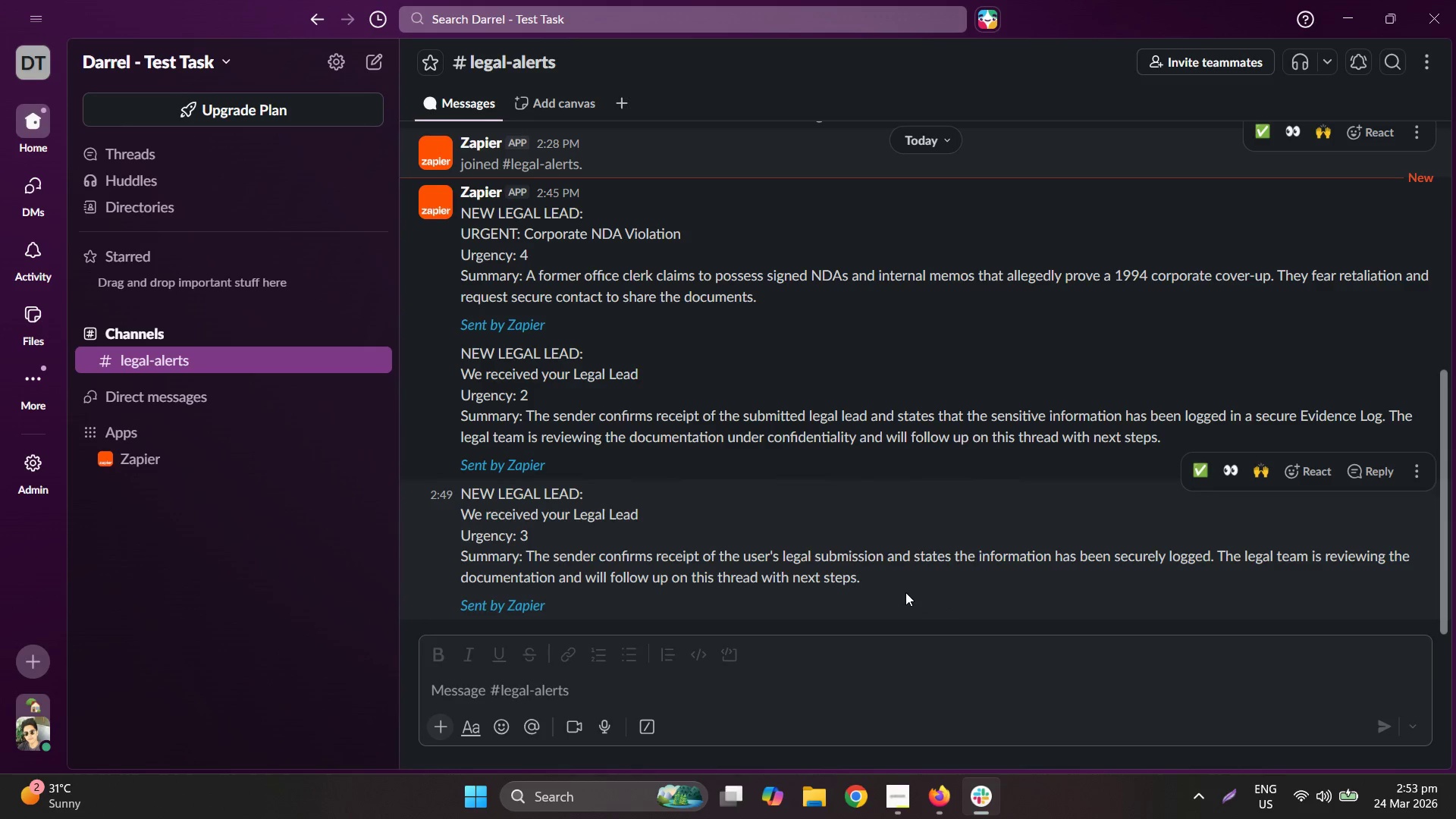 
scroll: coordinate [1399, 282], scroll_direction: up, amount: 1.0
 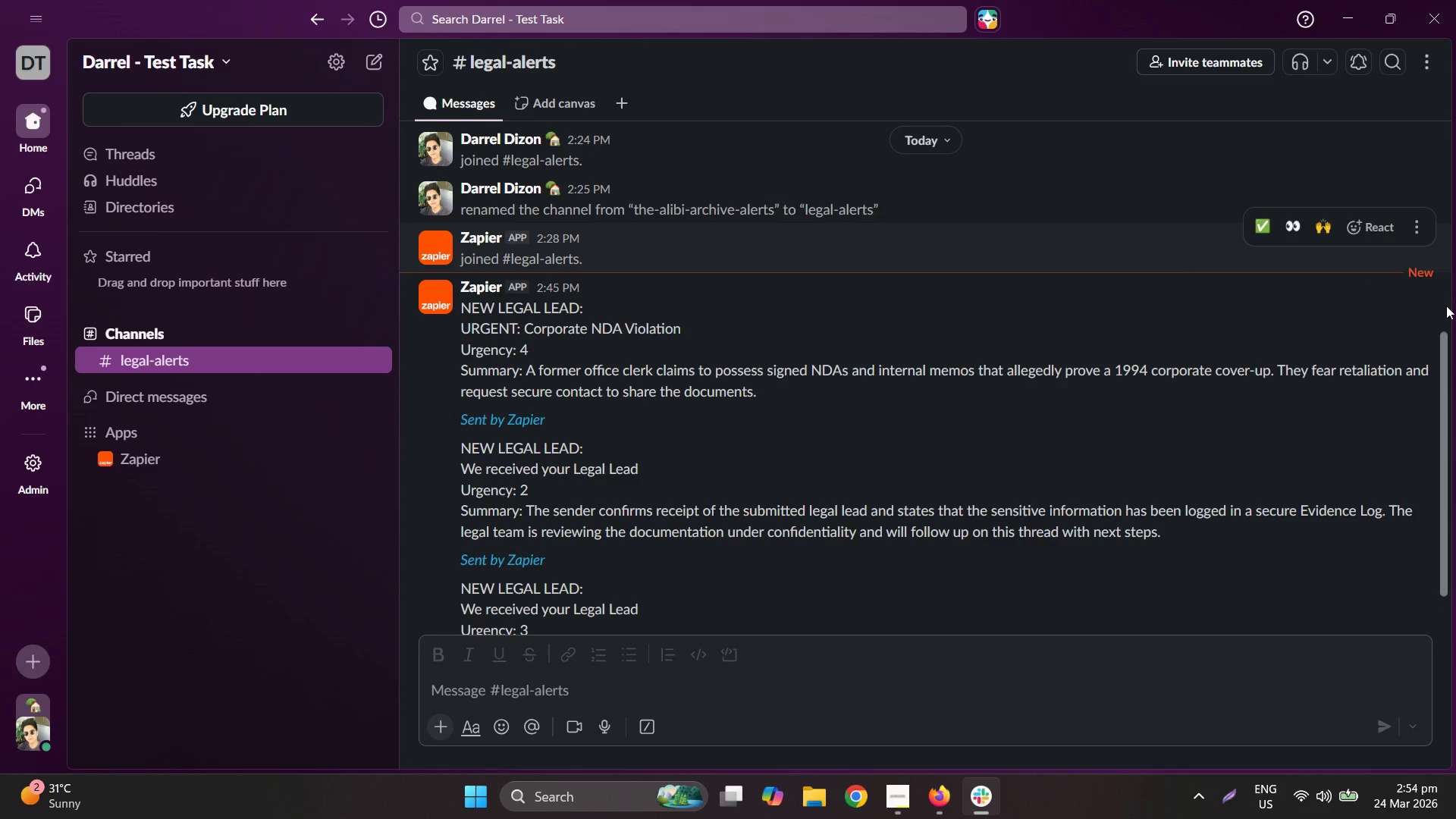 
mouse_move([1397, 285])
 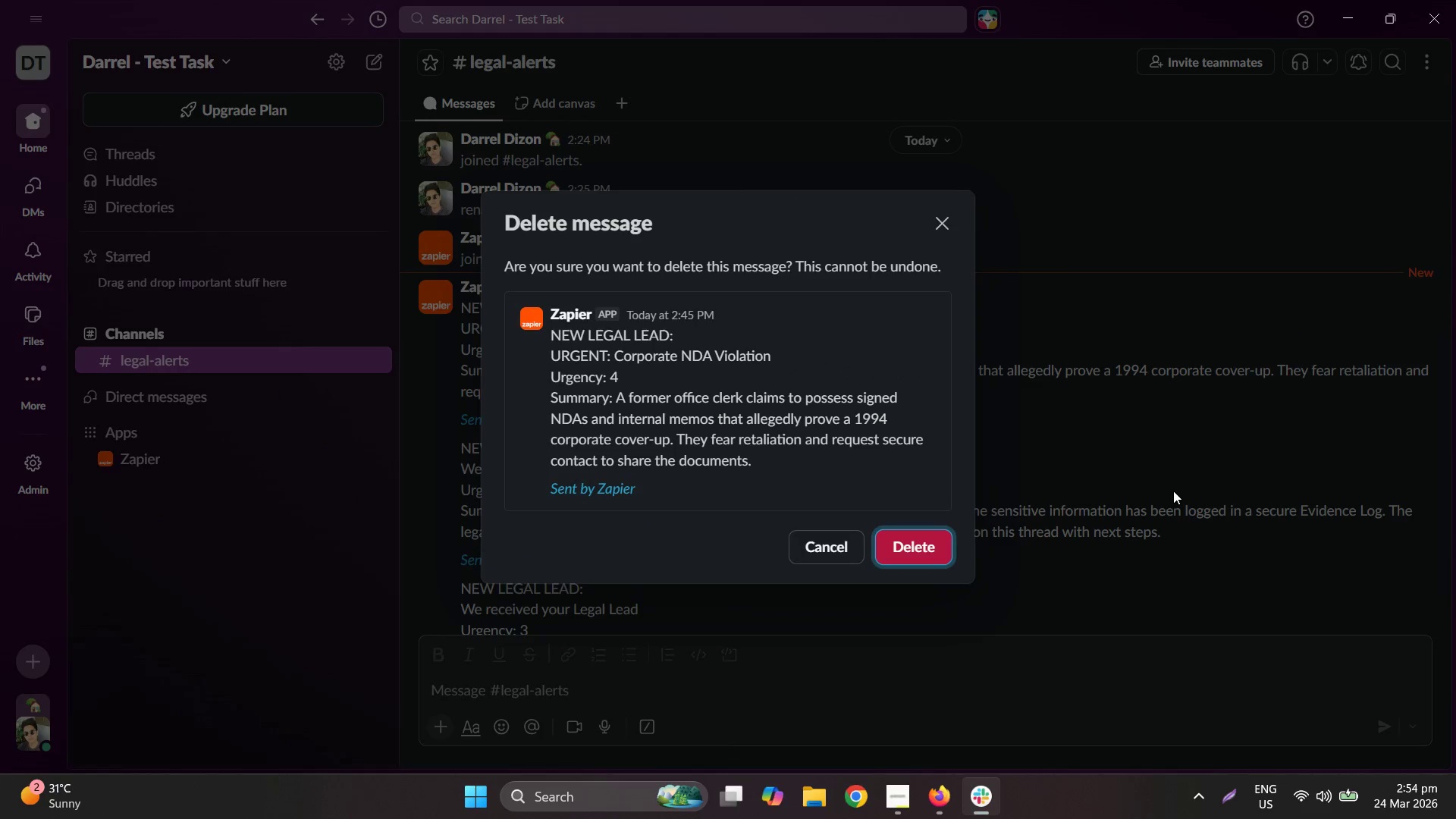 
left_click_drag(start_coordinate=[915, 541], to_coordinate=[915, 545])
 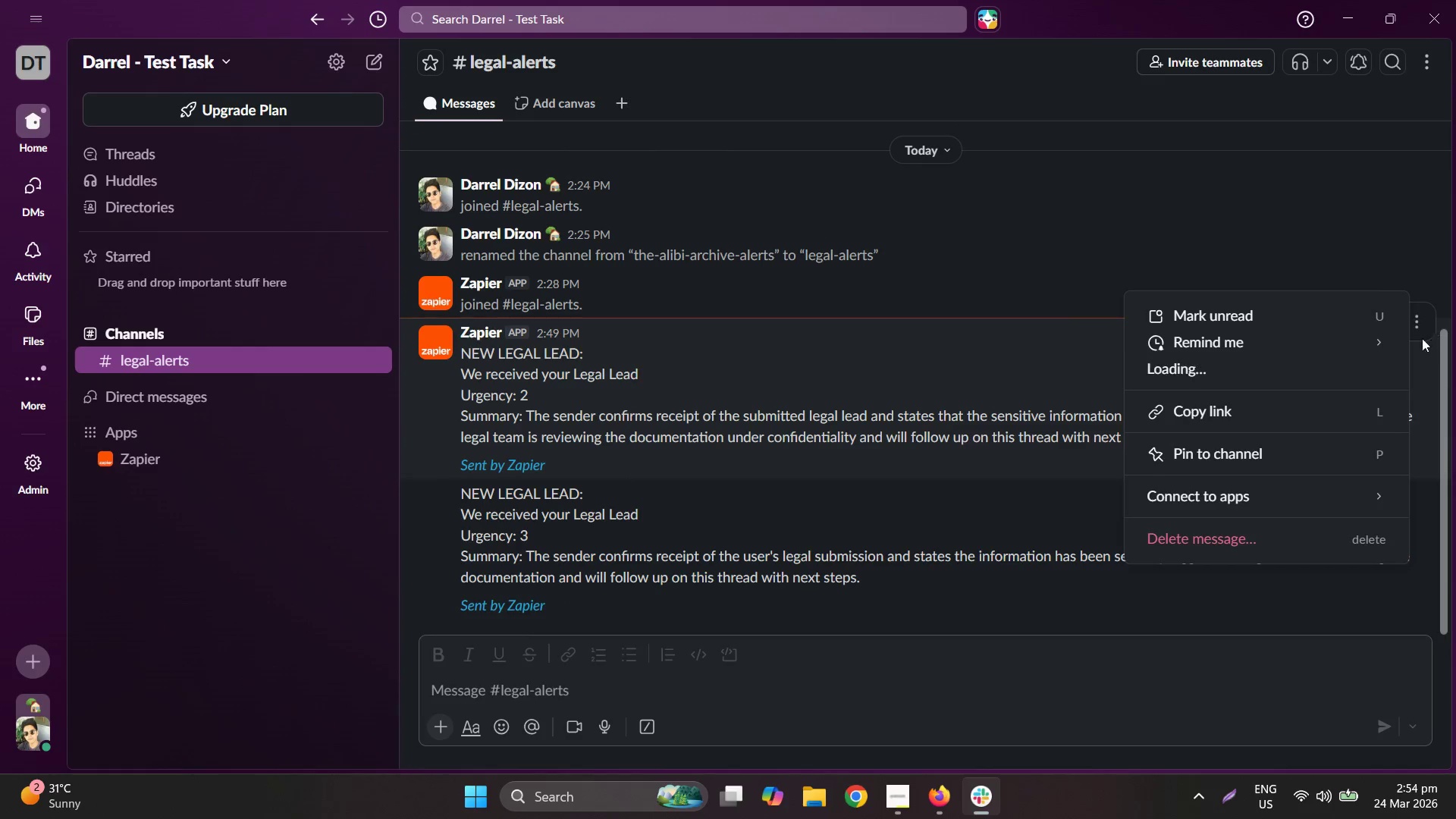 
left_click([1222, 539])
 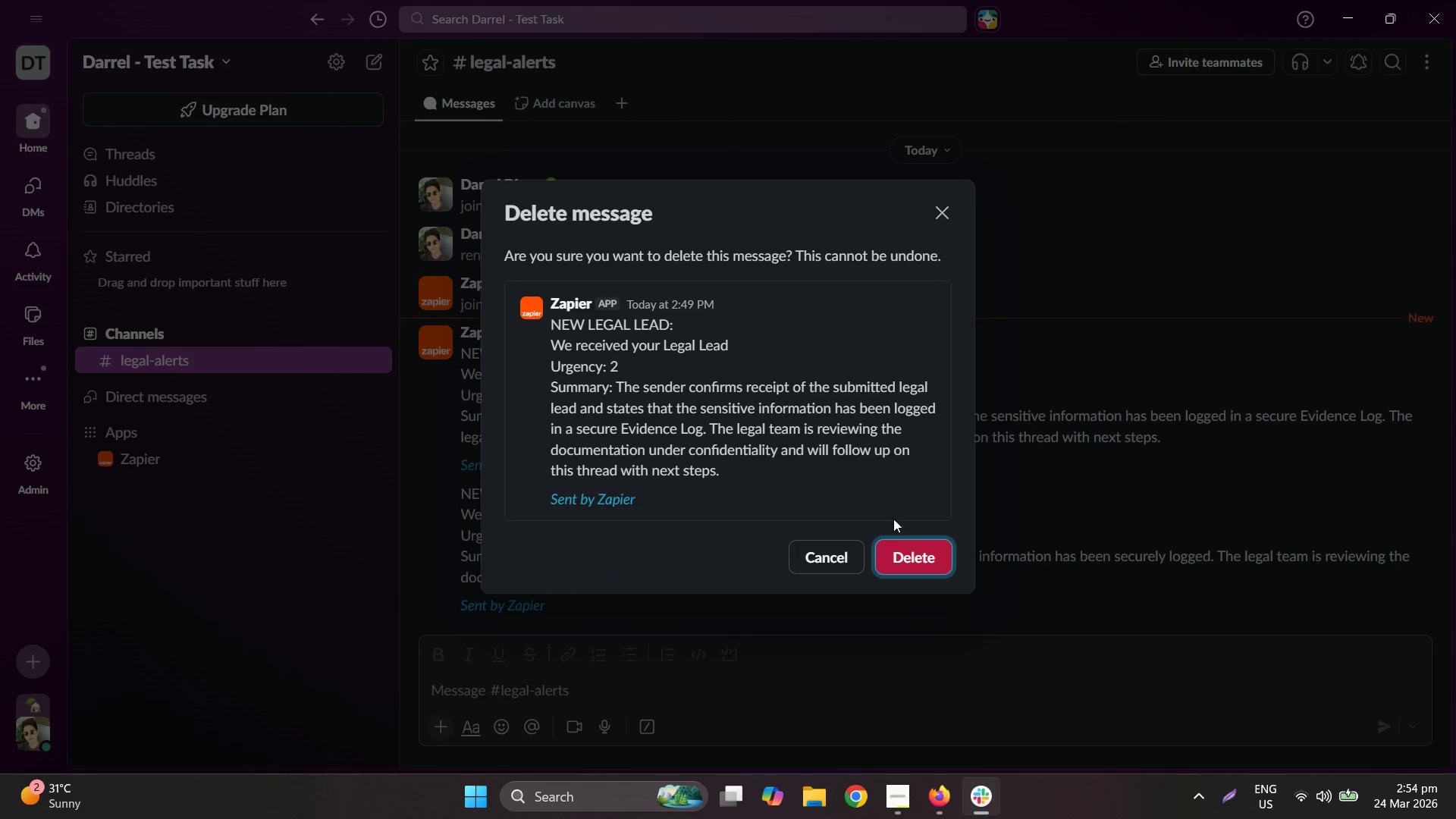 
left_click([908, 564])
 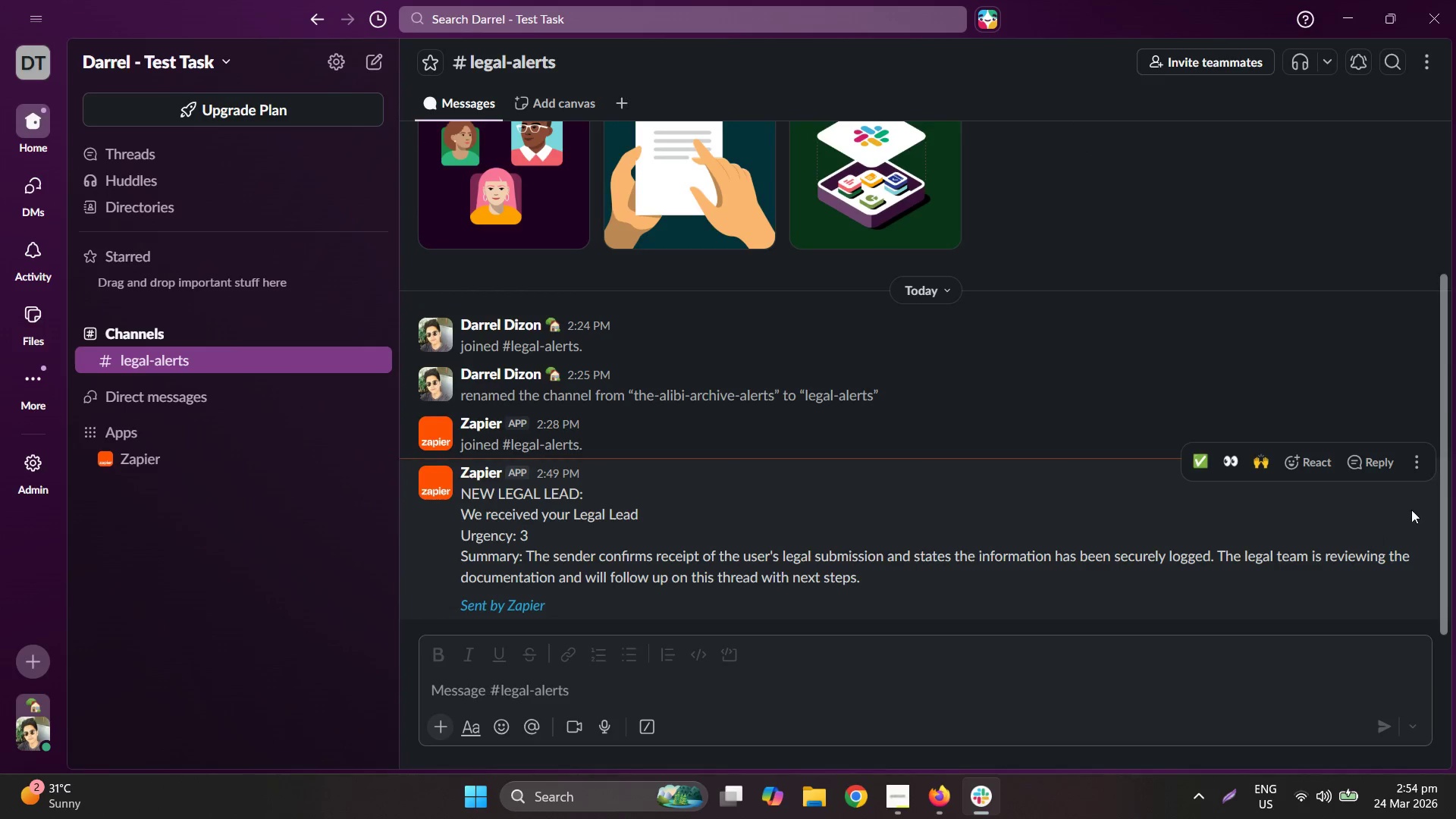 
left_click([1425, 469])
 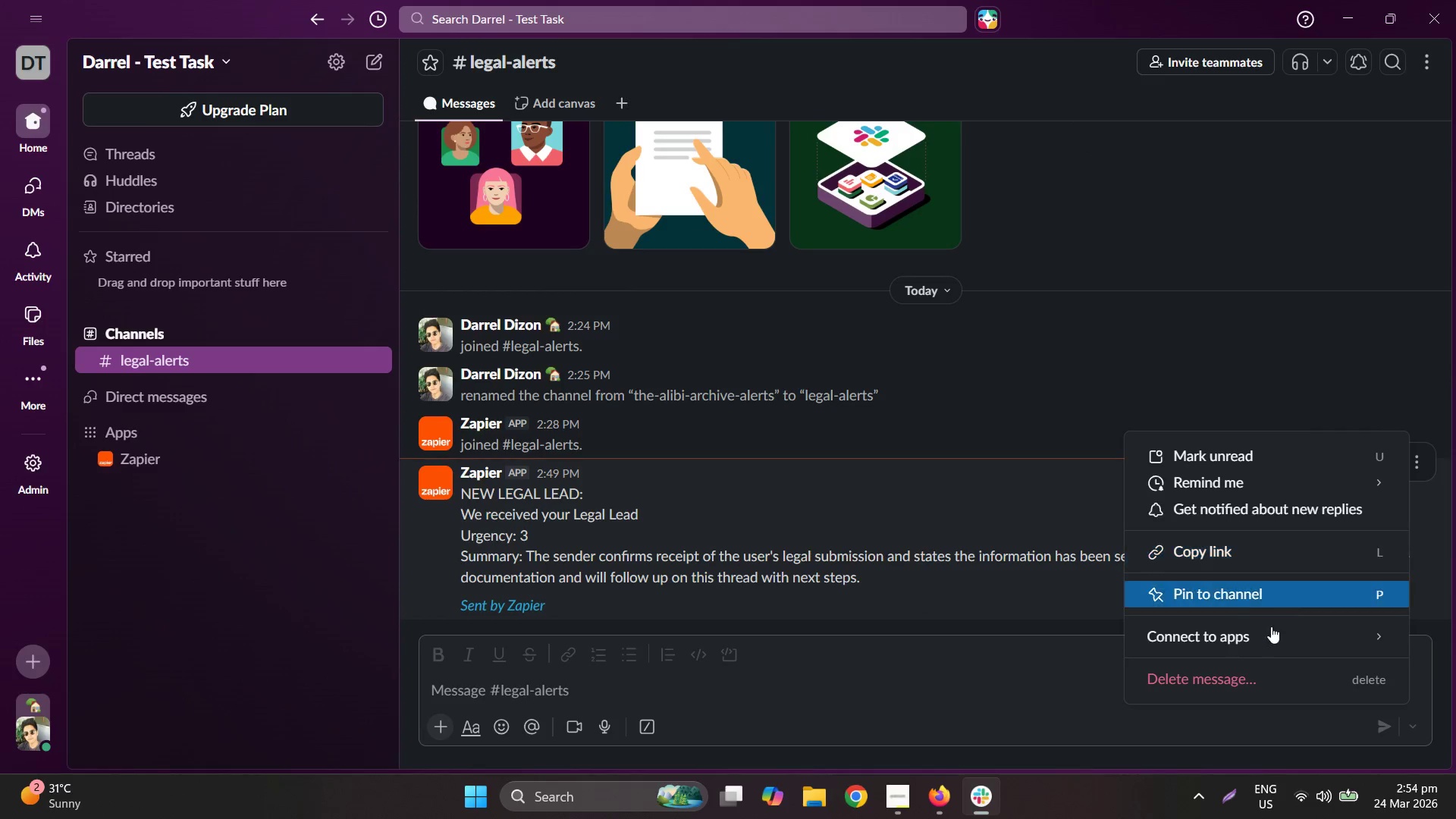 
left_click([1248, 673])
 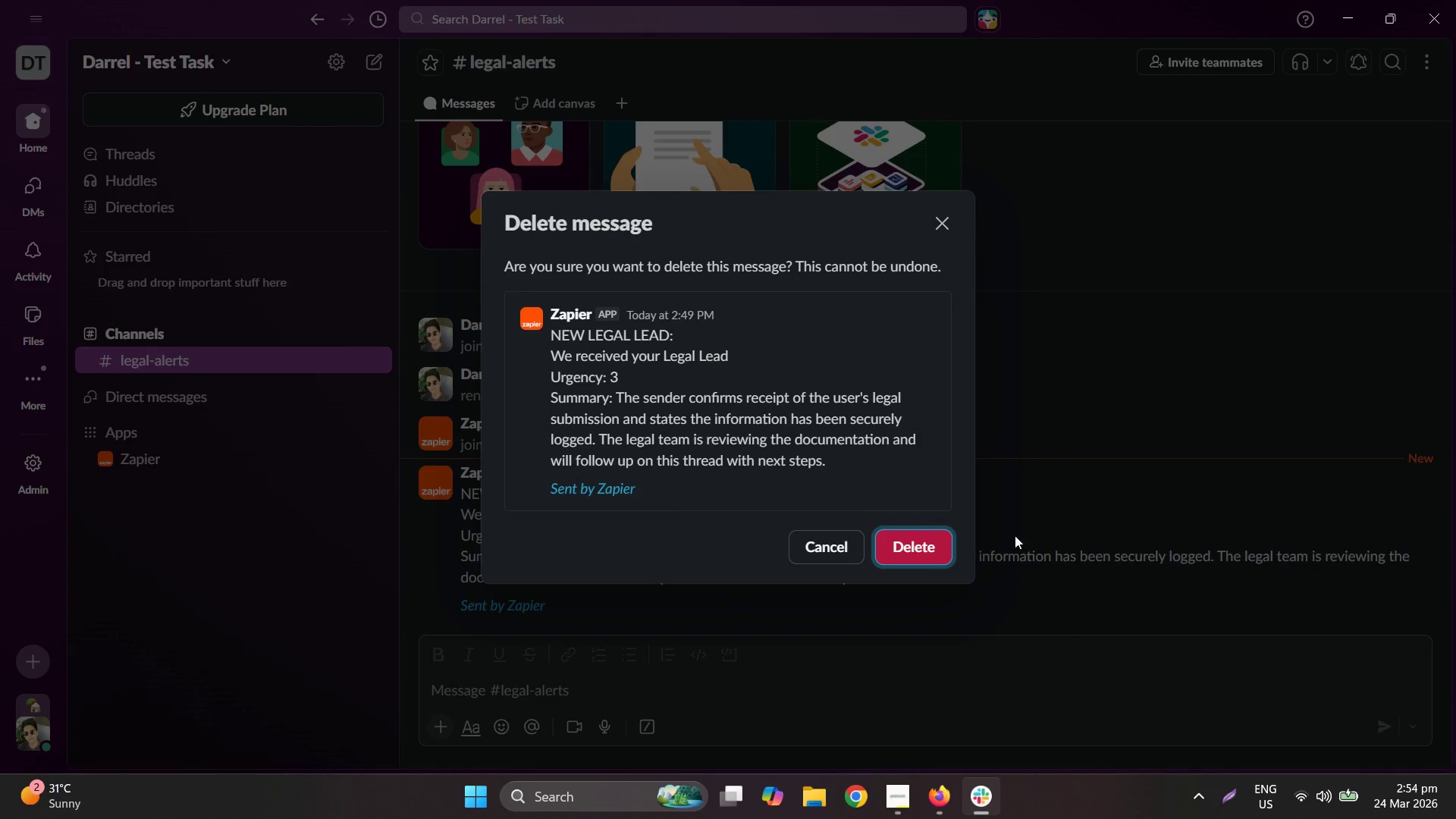 
left_click_drag(start_coordinate=[898, 522], to_coordinate=[914, 544])
 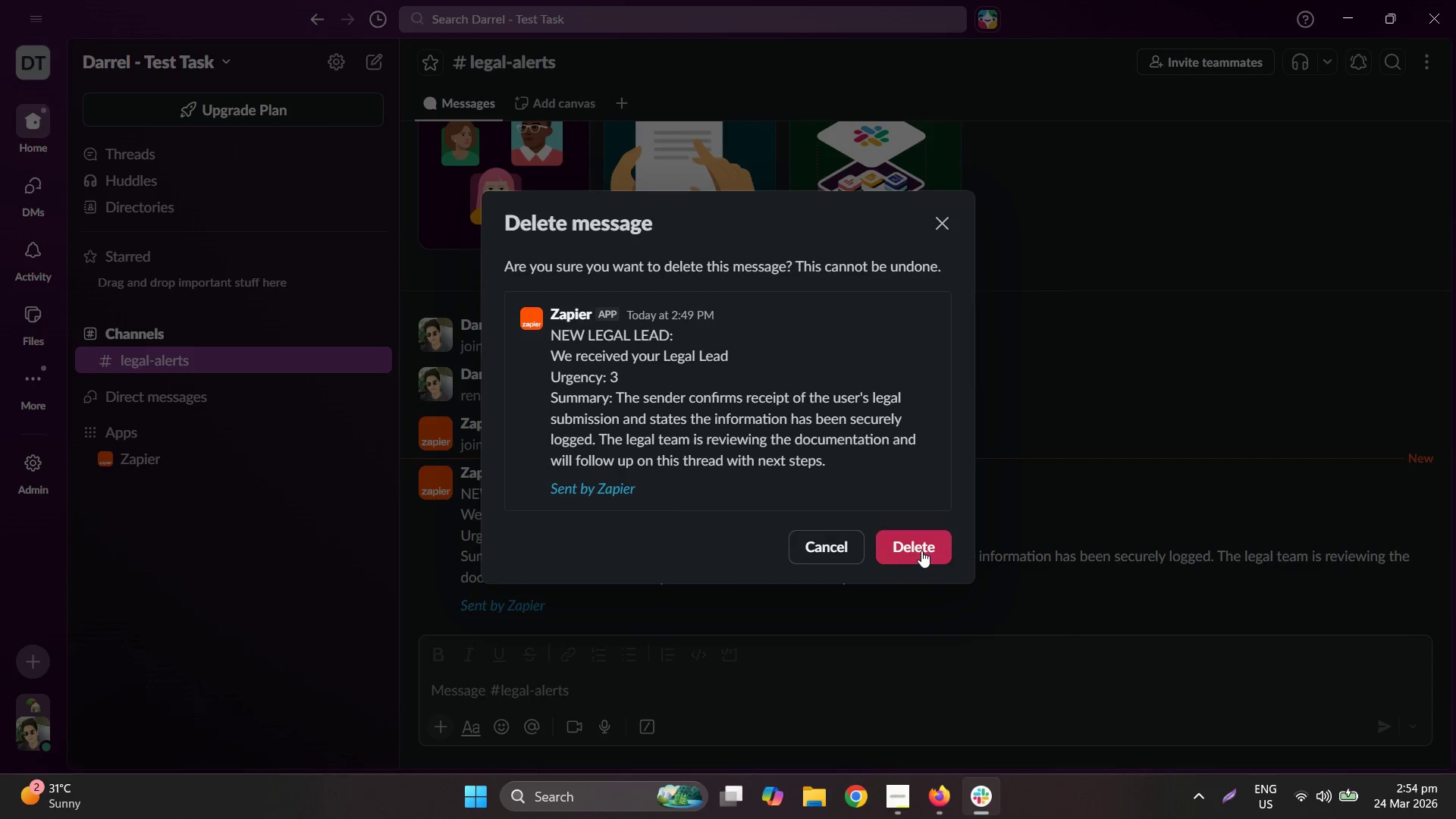 
double_click([923, 551])
 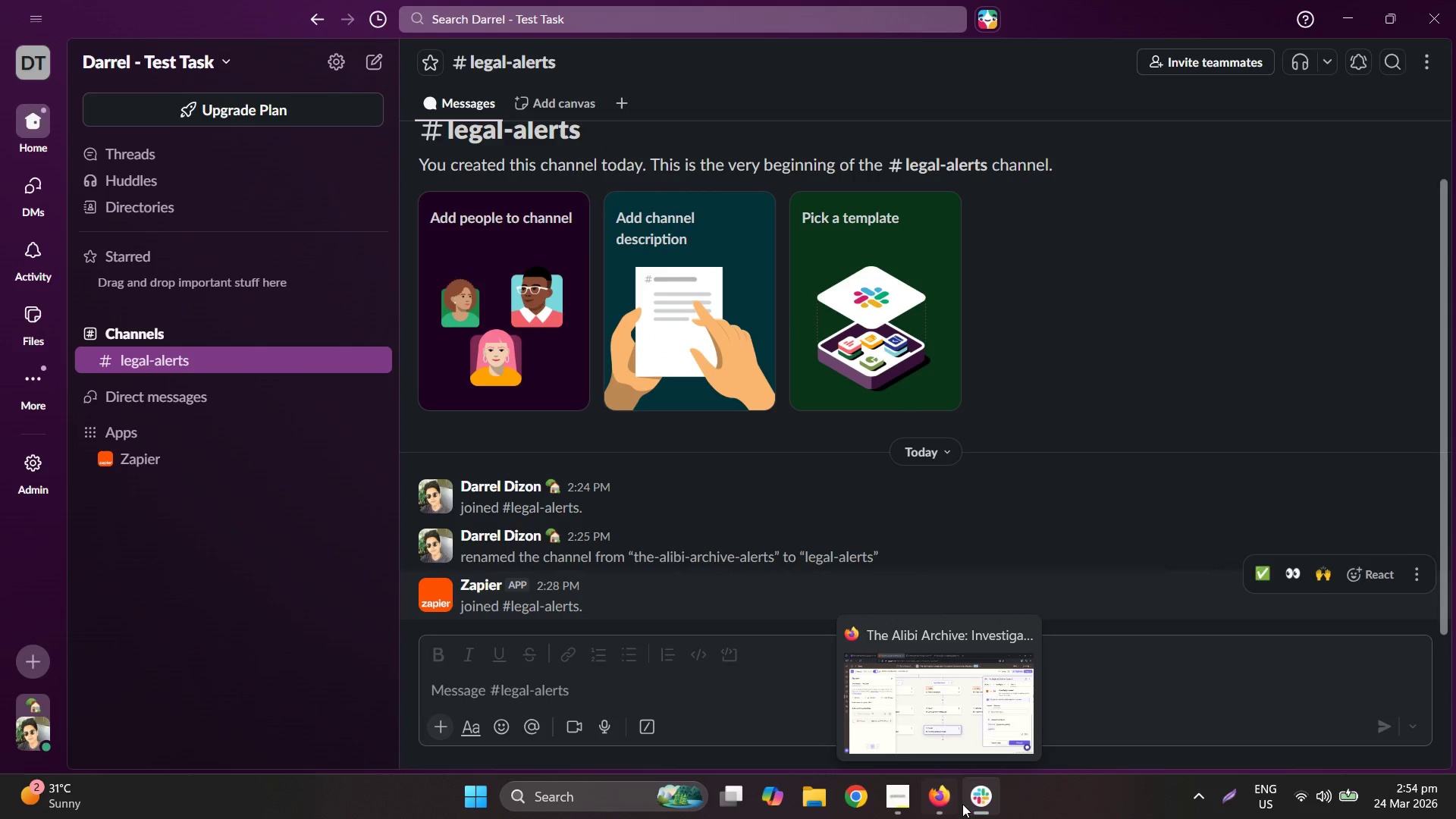 
left_click([934, 804])
 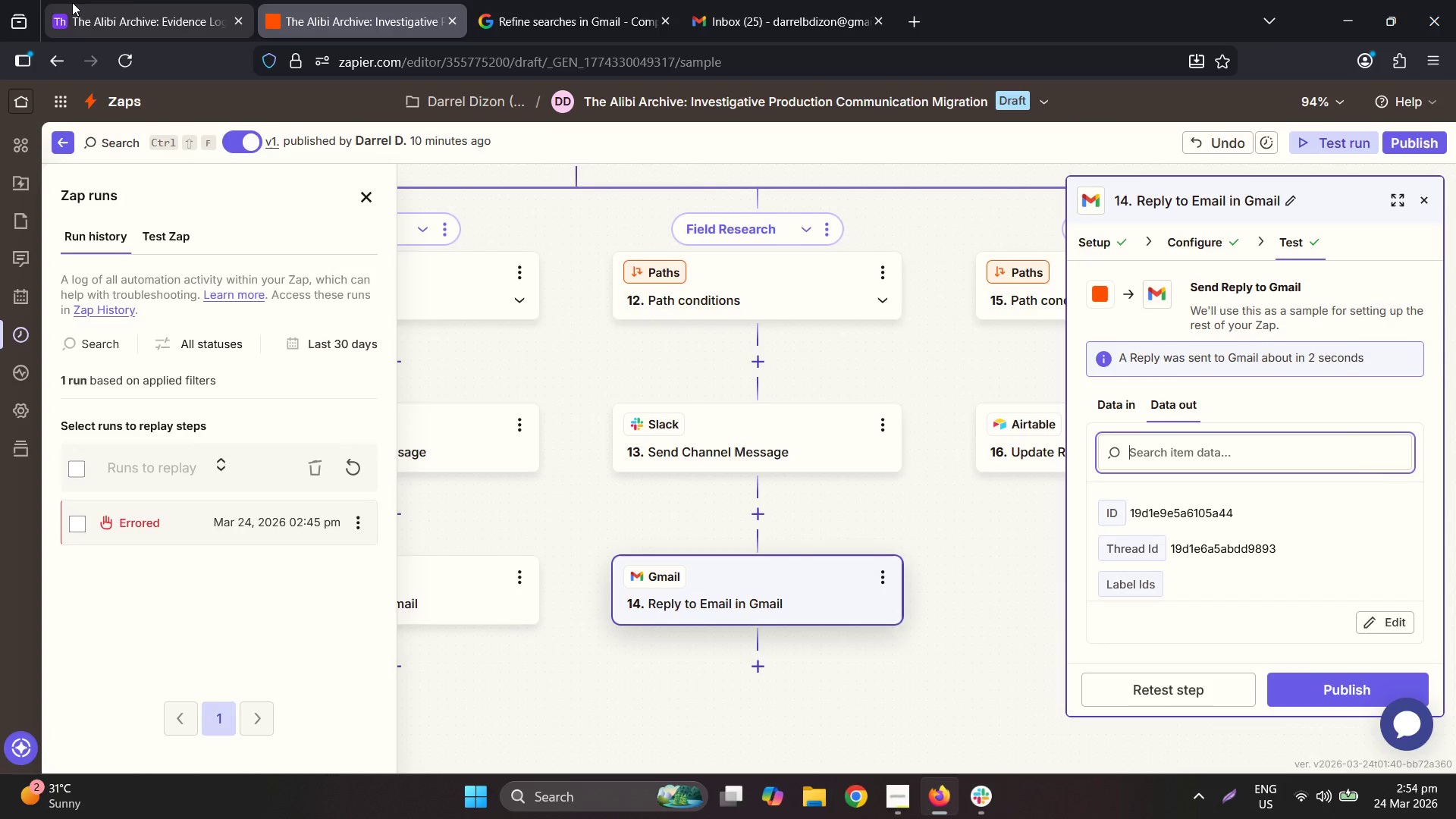 
left_click([144, 0])
 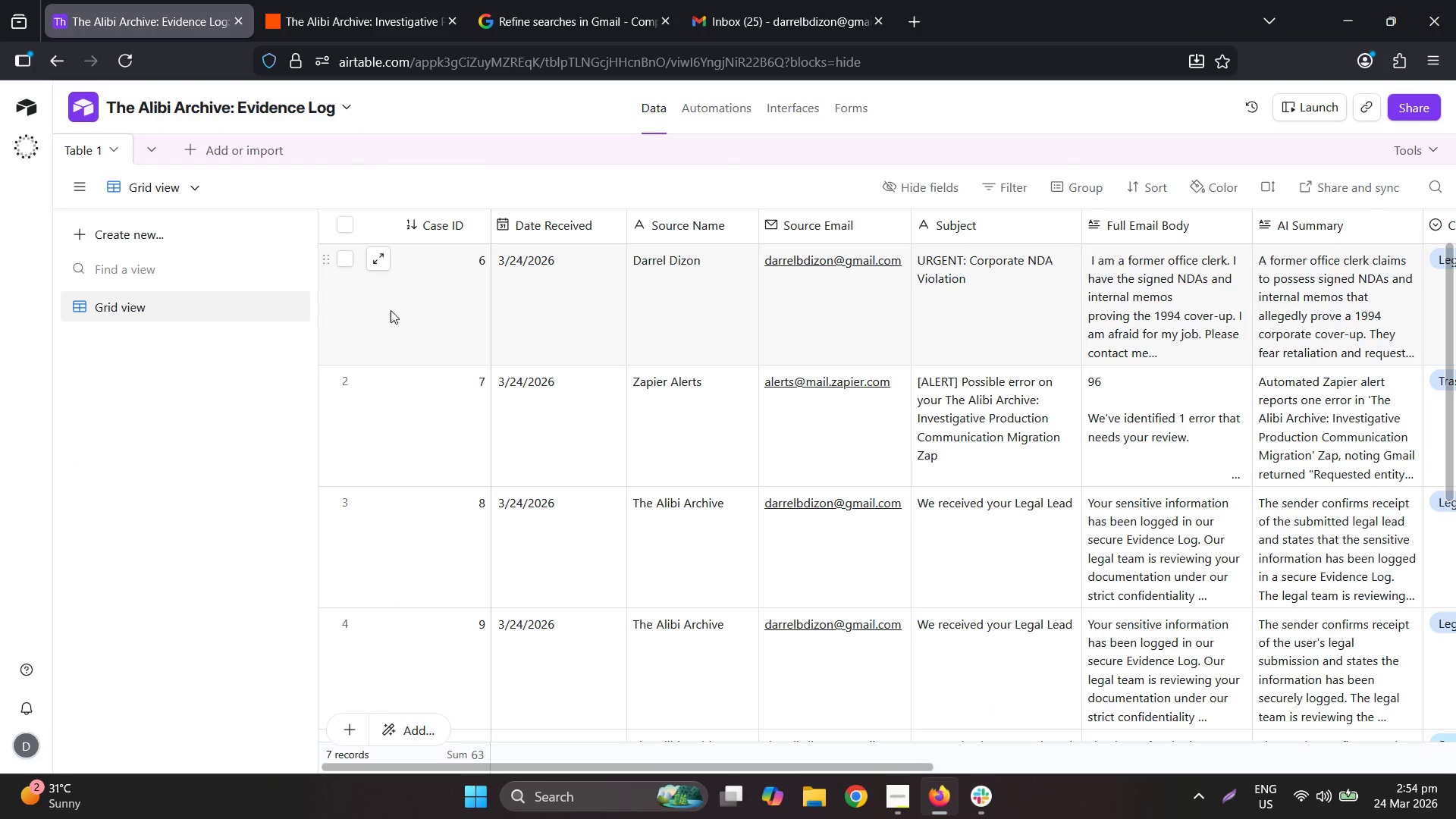 
mouse_move([362, 233])
 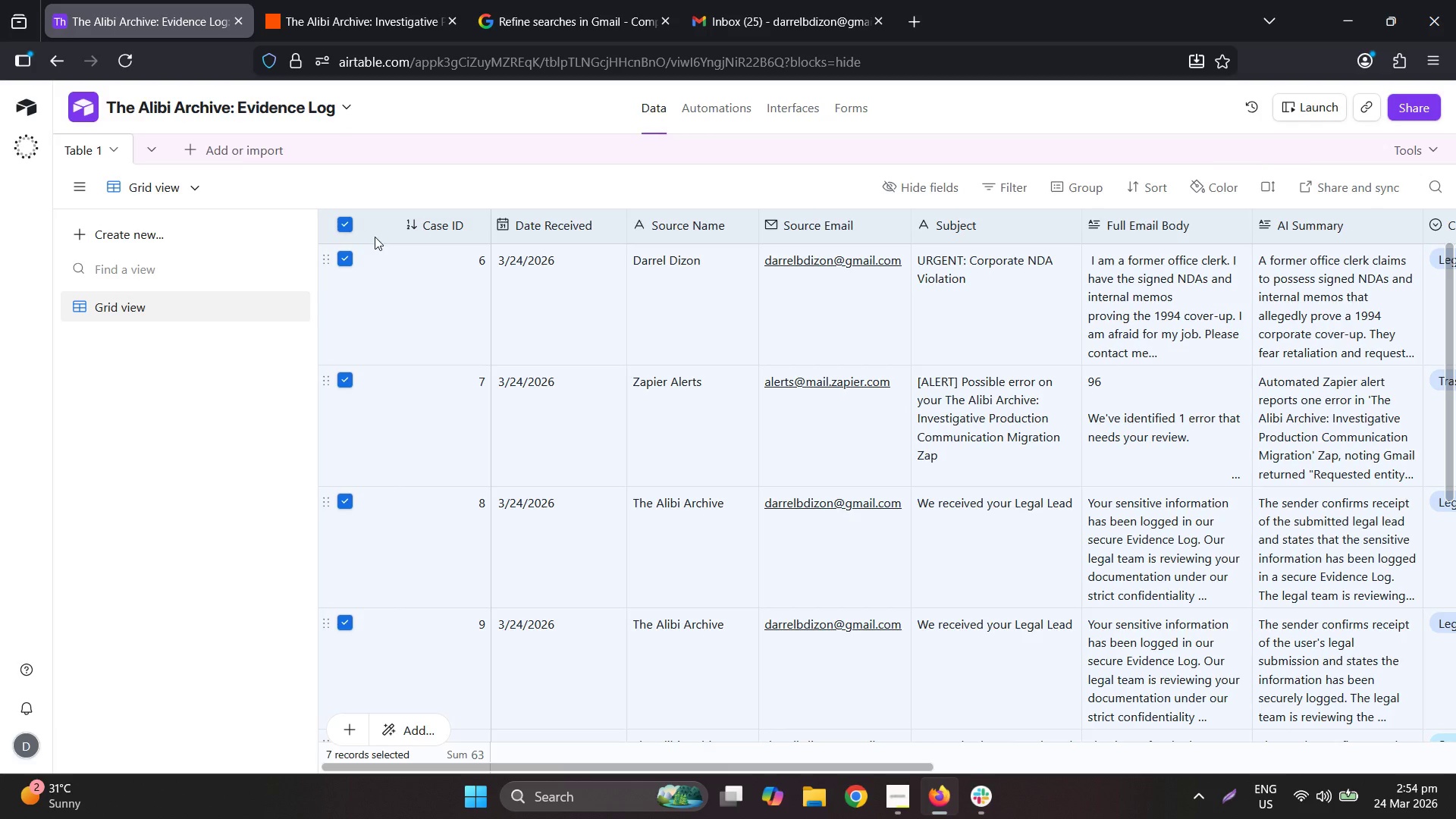 
right_click([375, 237])
 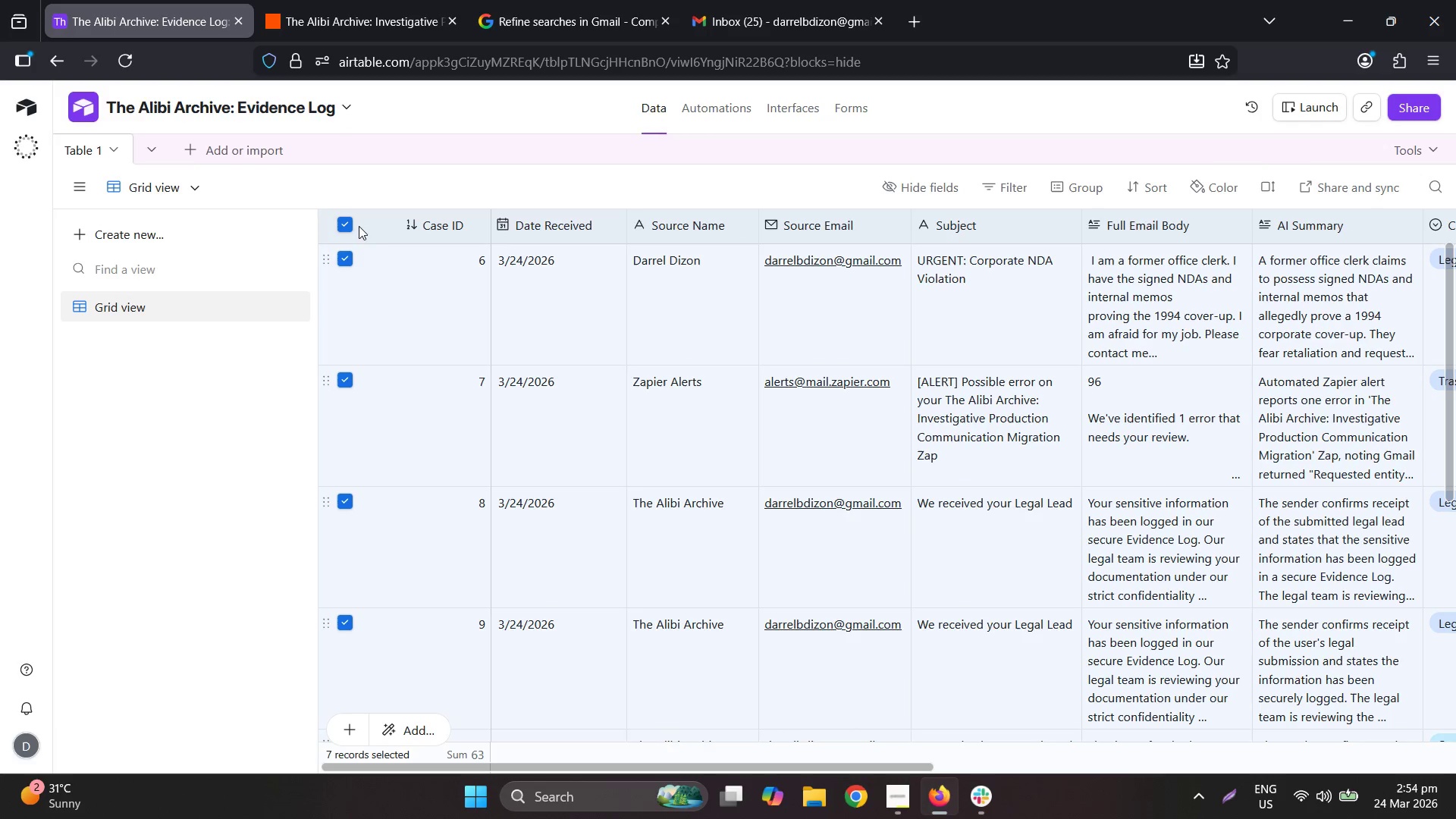 
right_click([401, 275])
 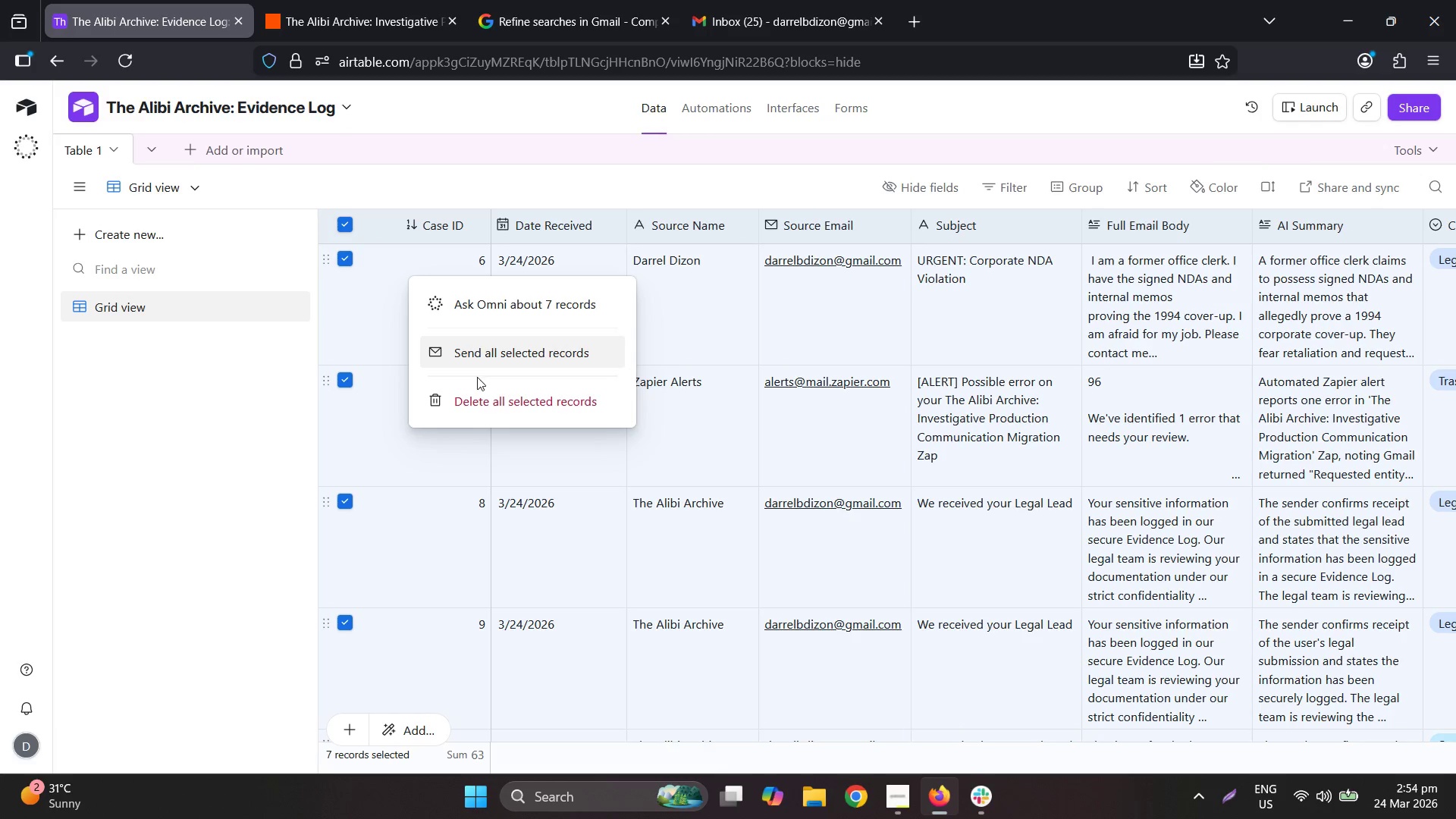 
left_click([488, 395])
 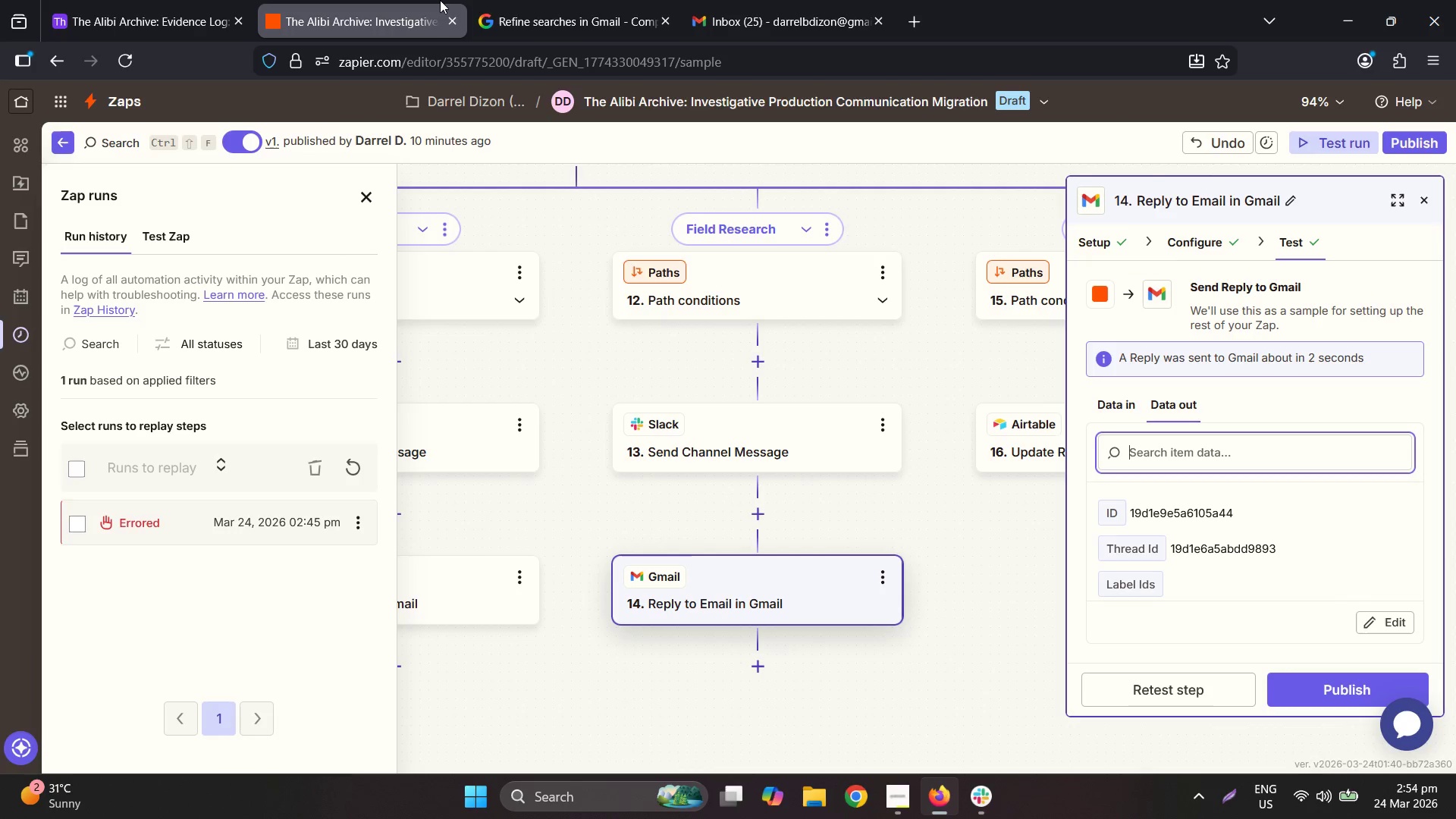 
left_click([718, 0])
 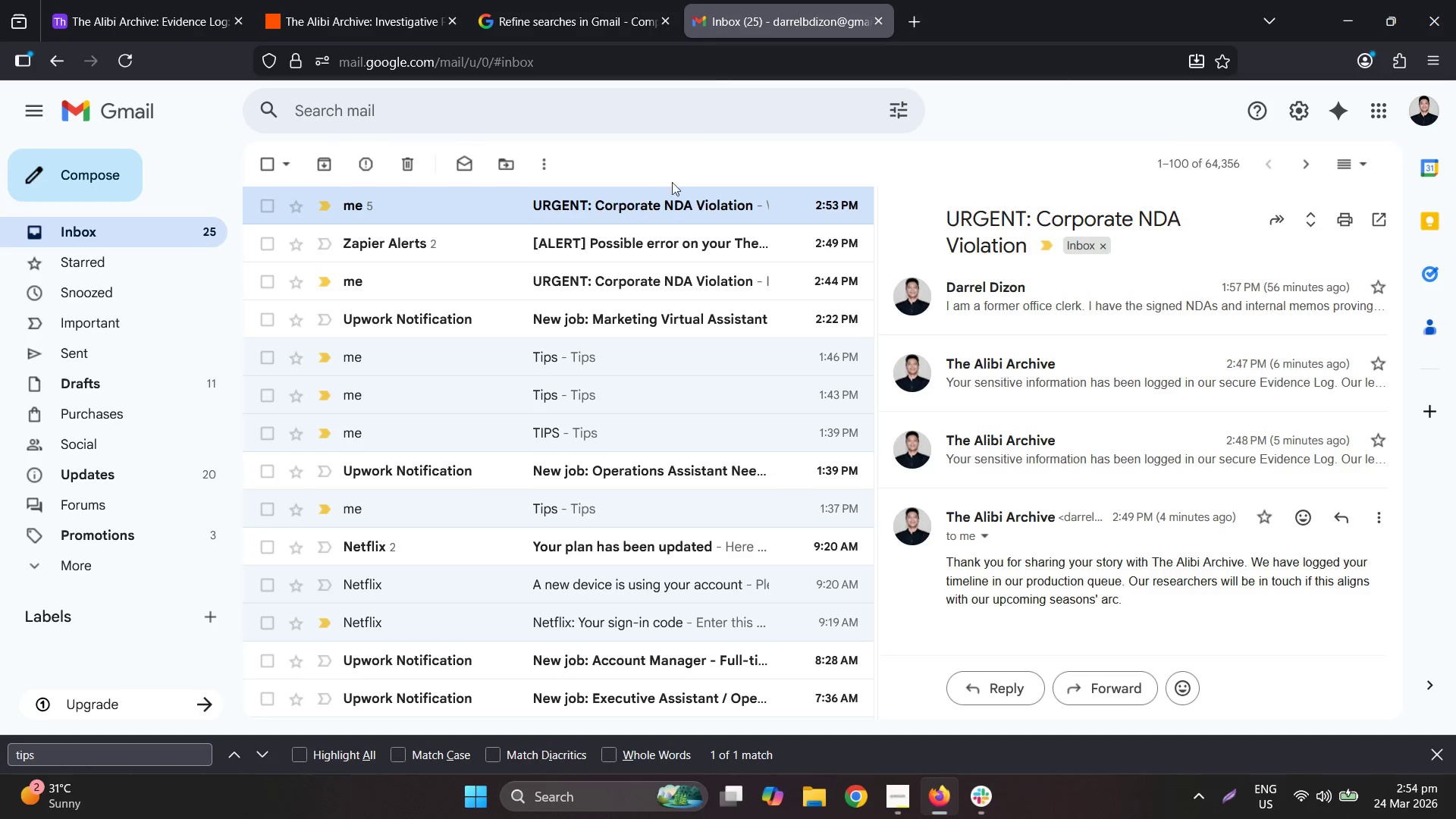 
left_click([667, 203])
 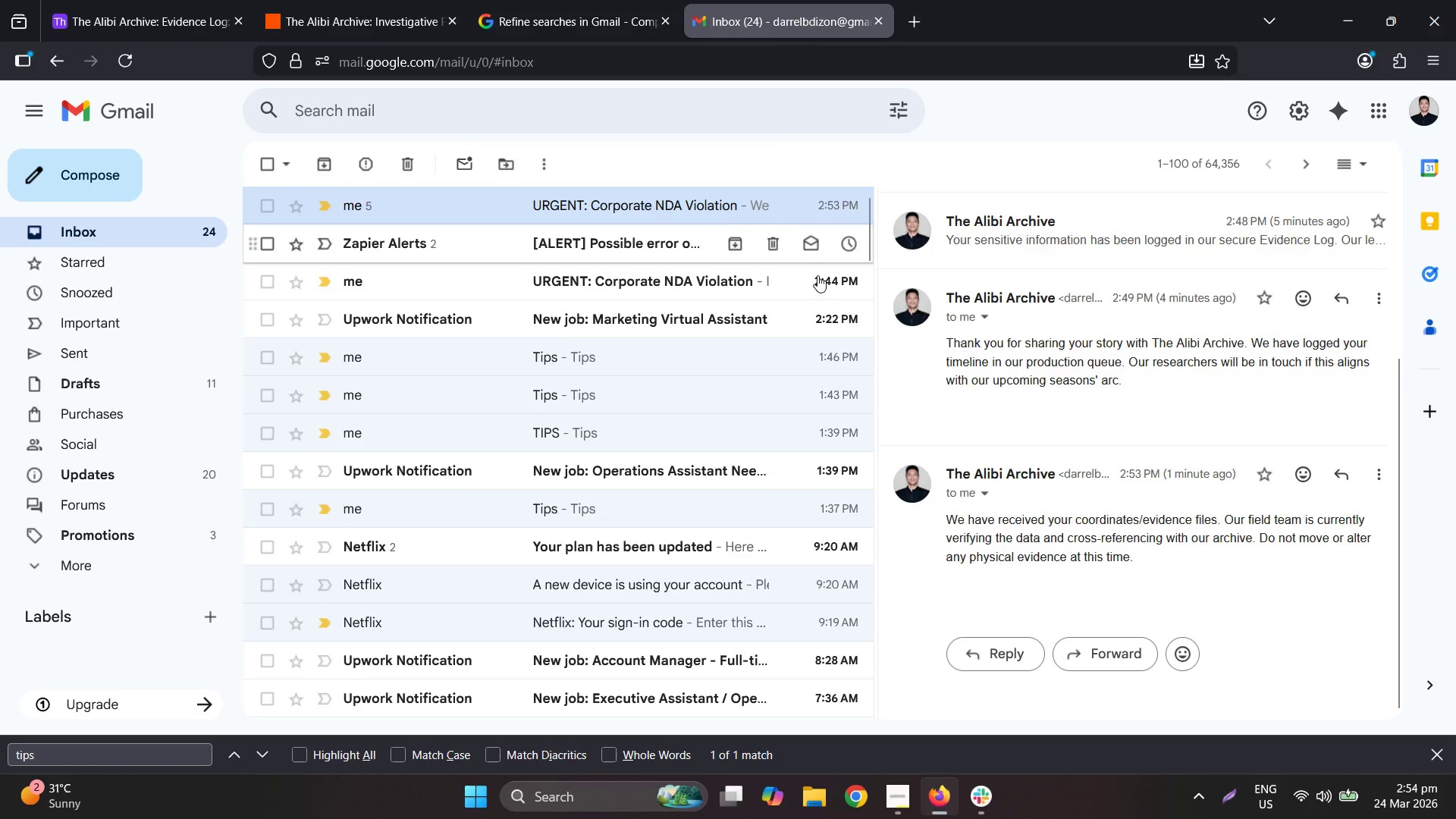 
scroll: coordinate [972, 425], scroll_direction: none, amount: 0.0
 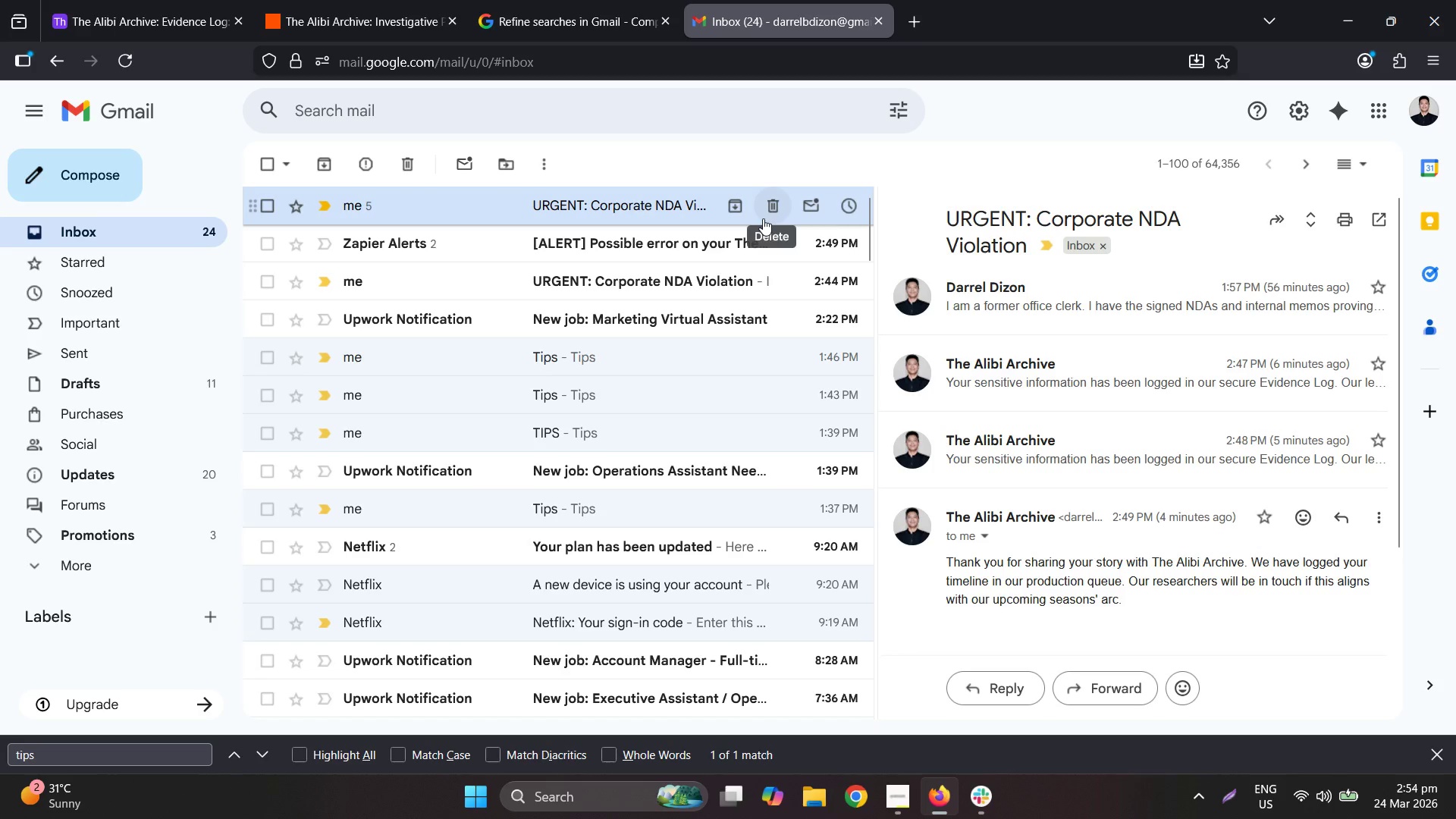 
wait(7.54)
 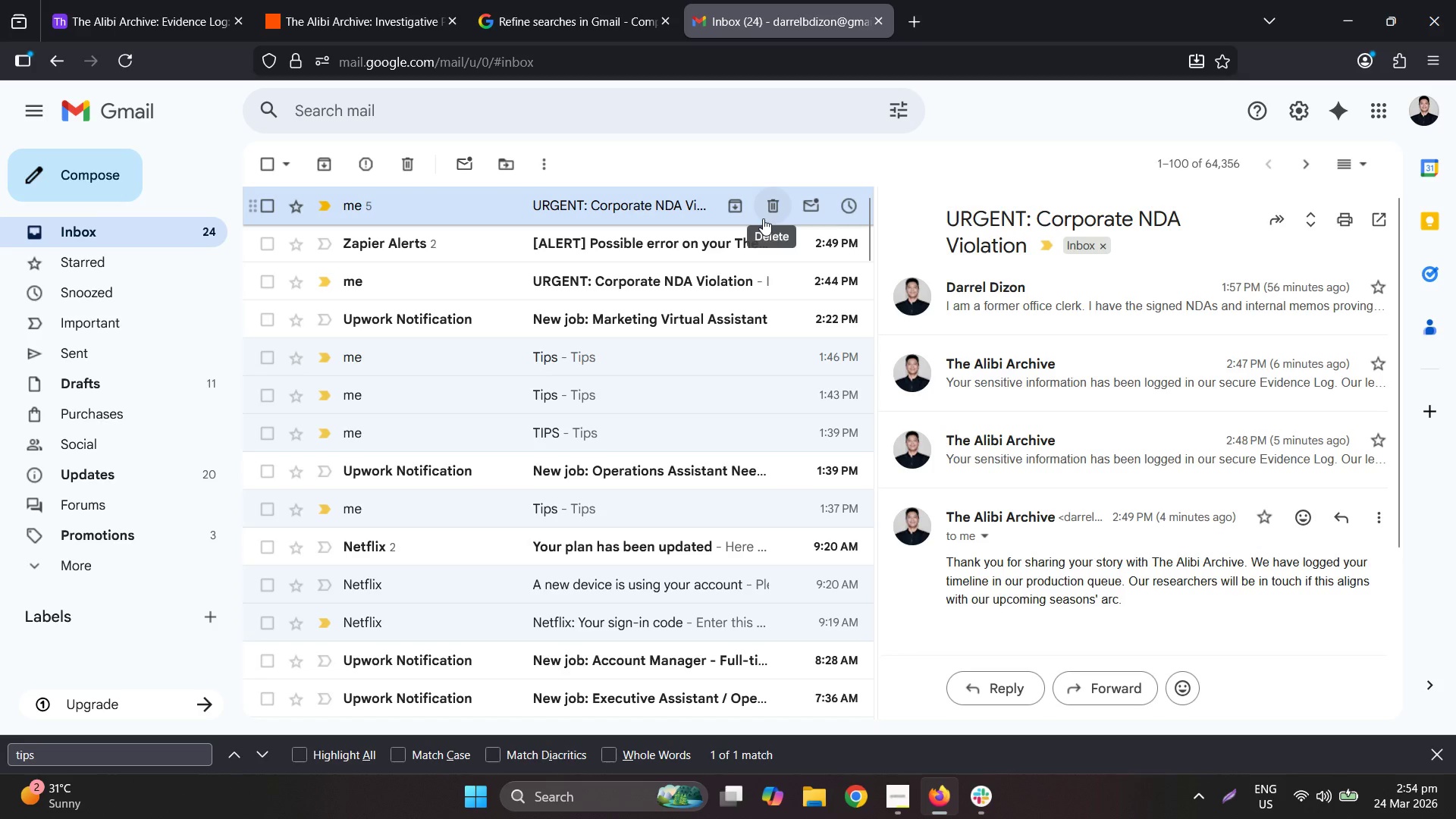 
double_click([1071, 212])
 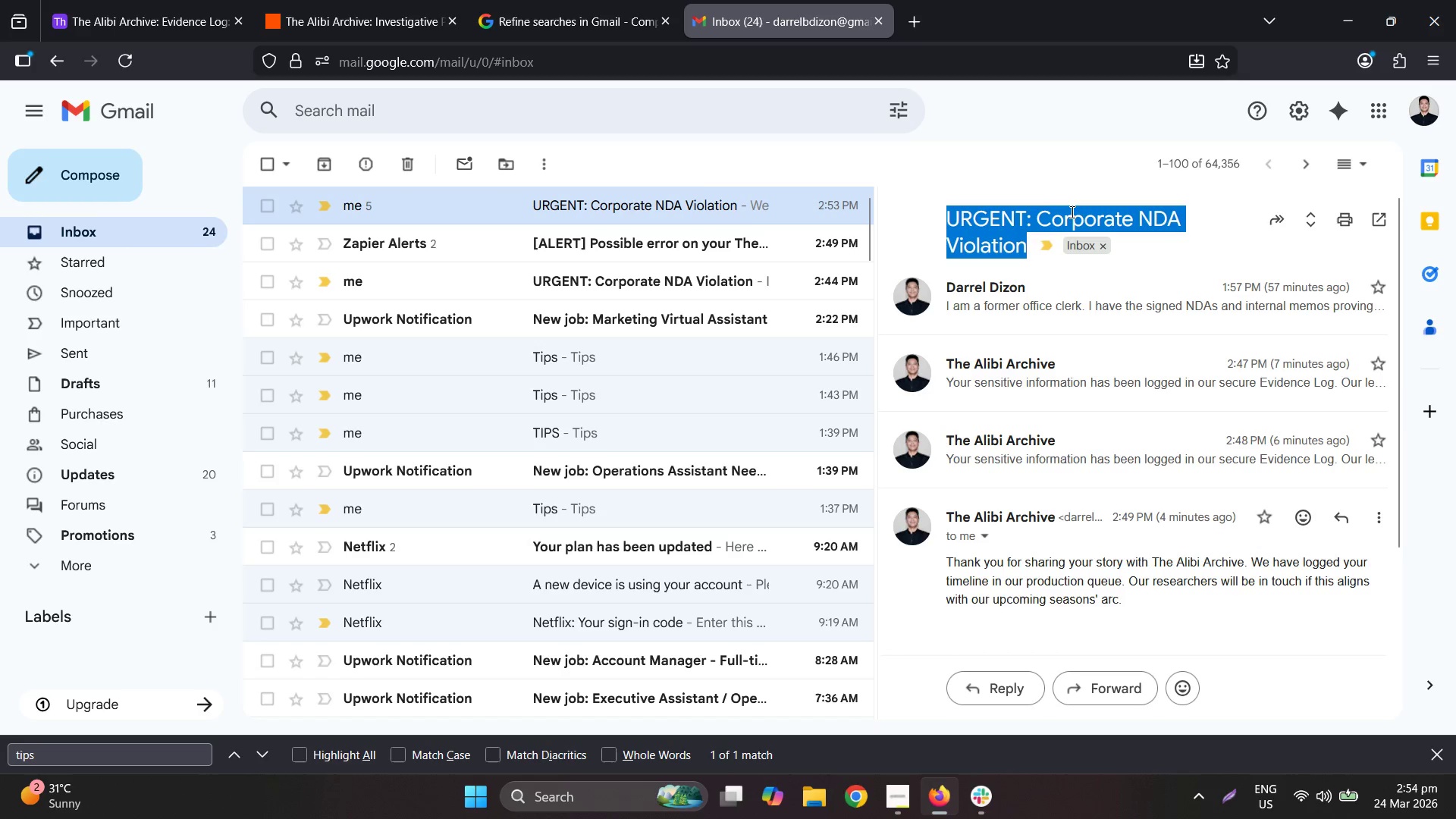 
triple_click([1071, 212])
 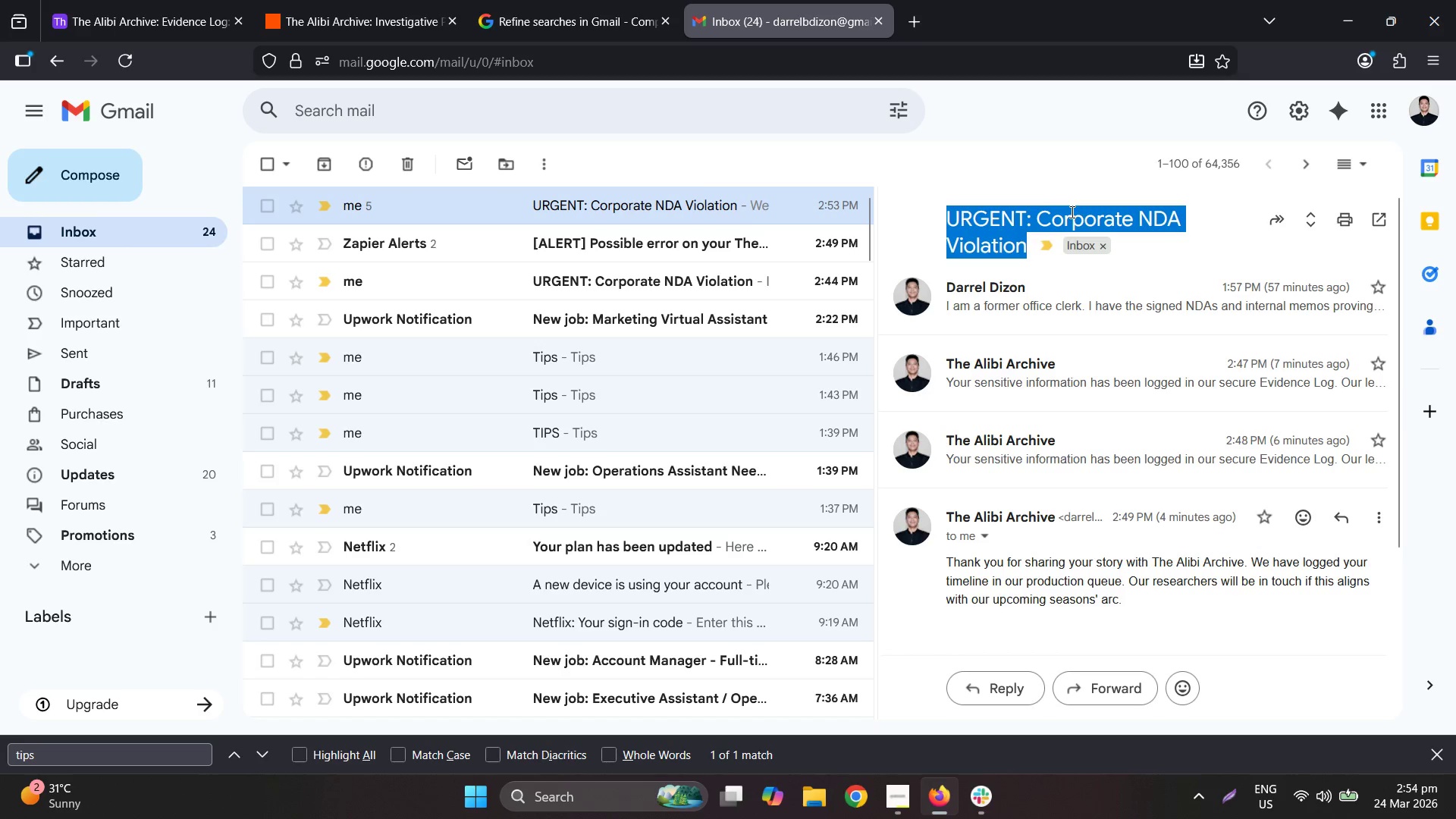 
key(Control+ControlLeft)
 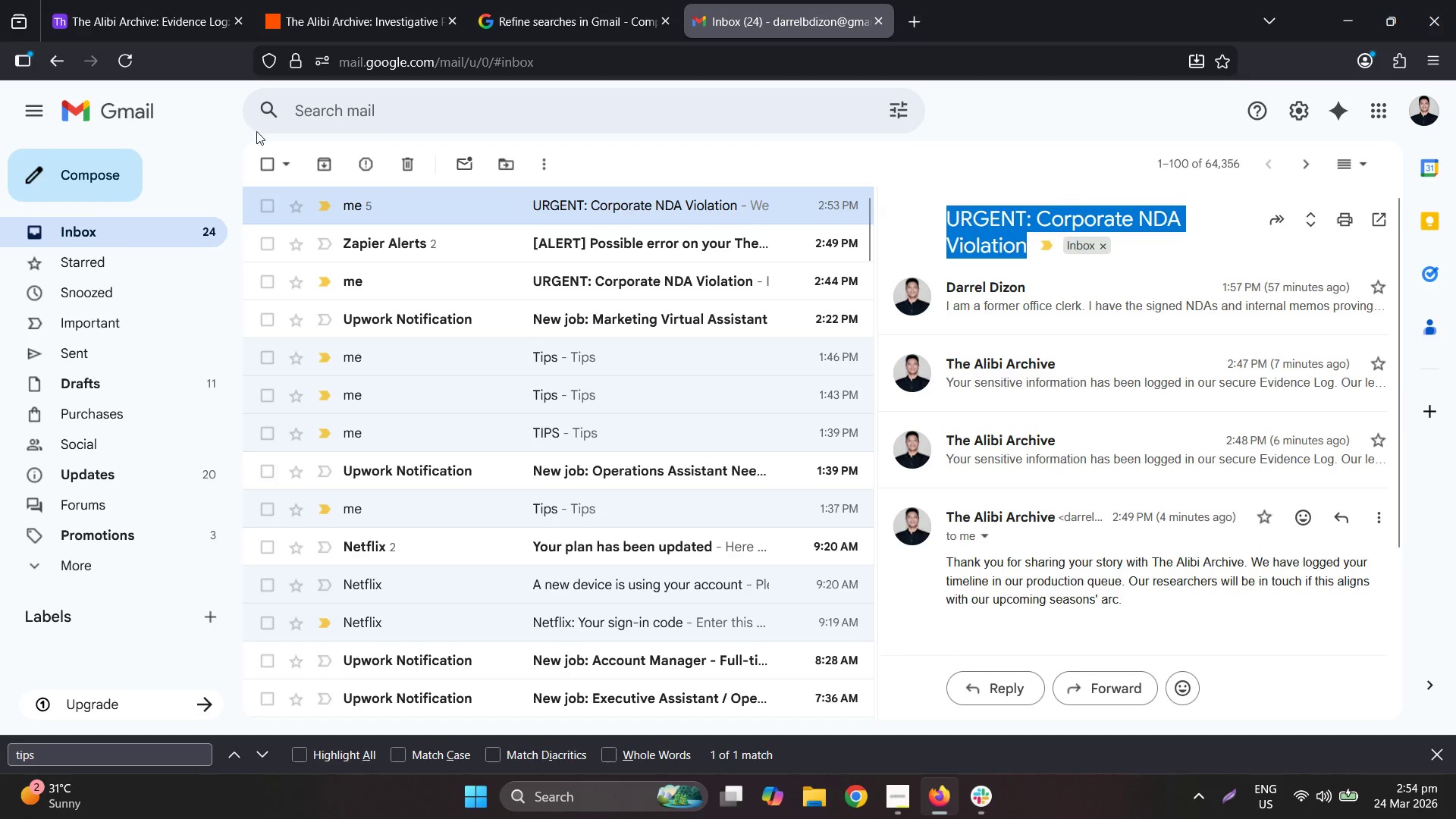 
key(Control+C)
 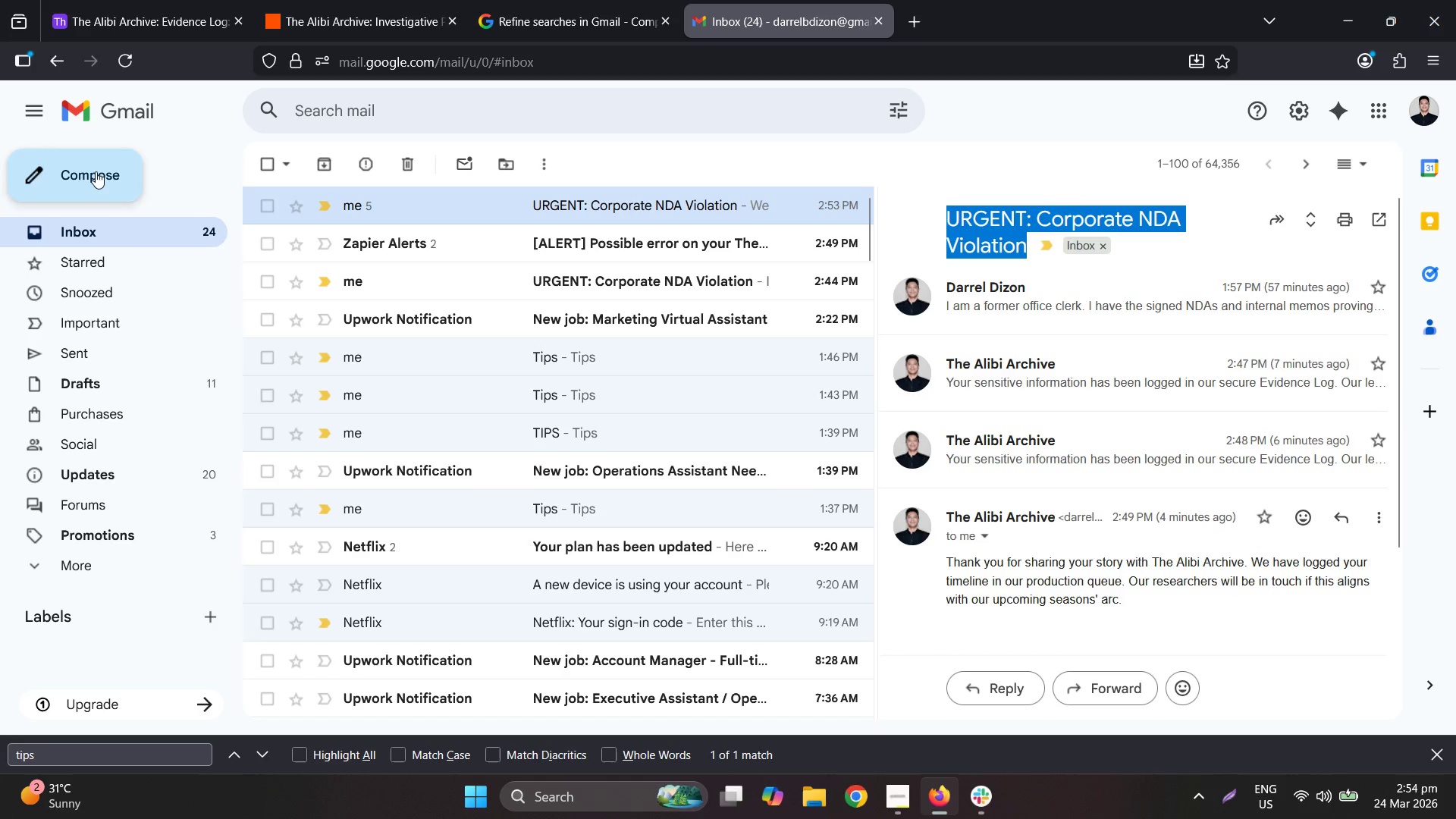 
left_click([96, 171])
 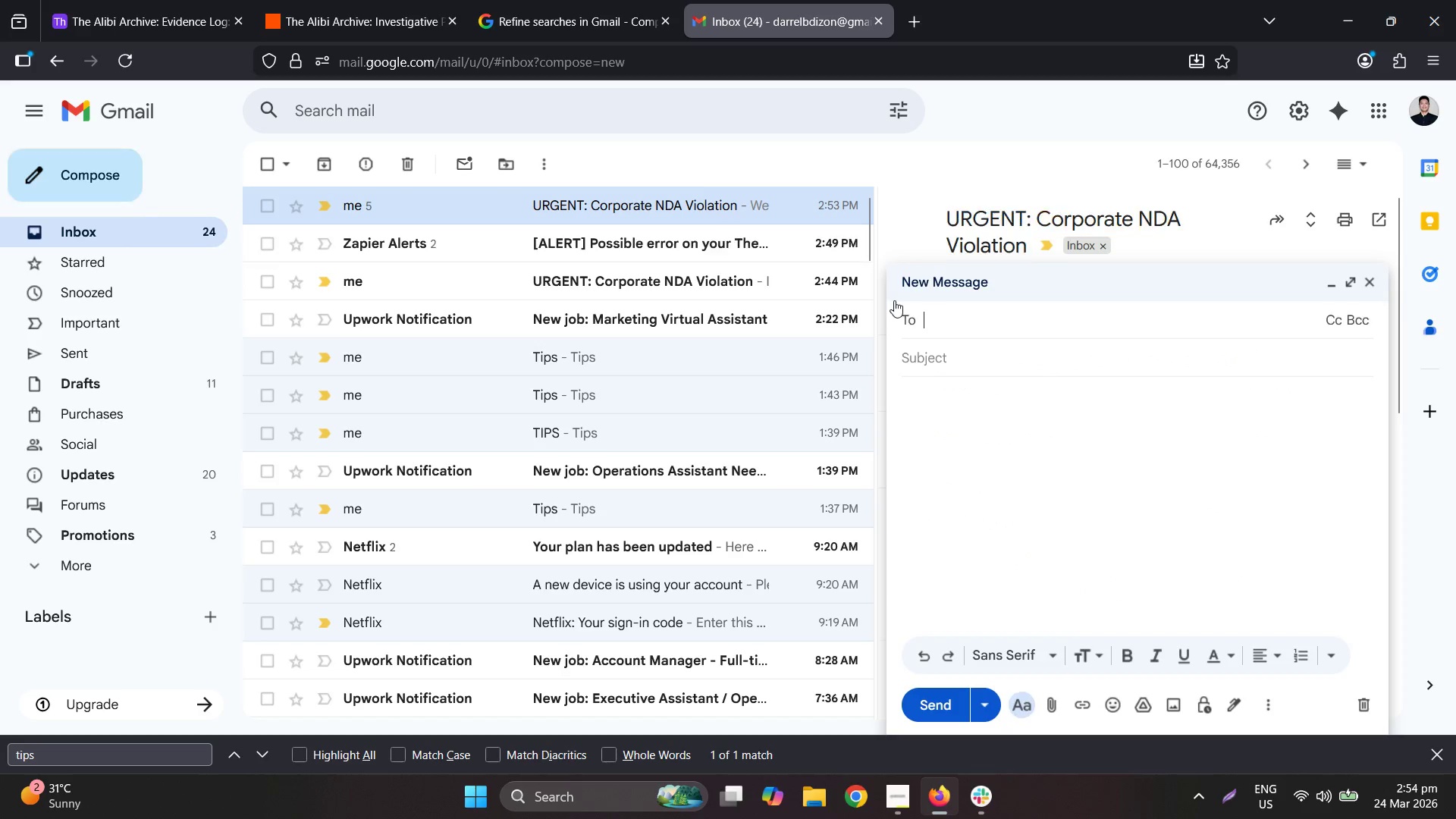 
key(Control+V)
 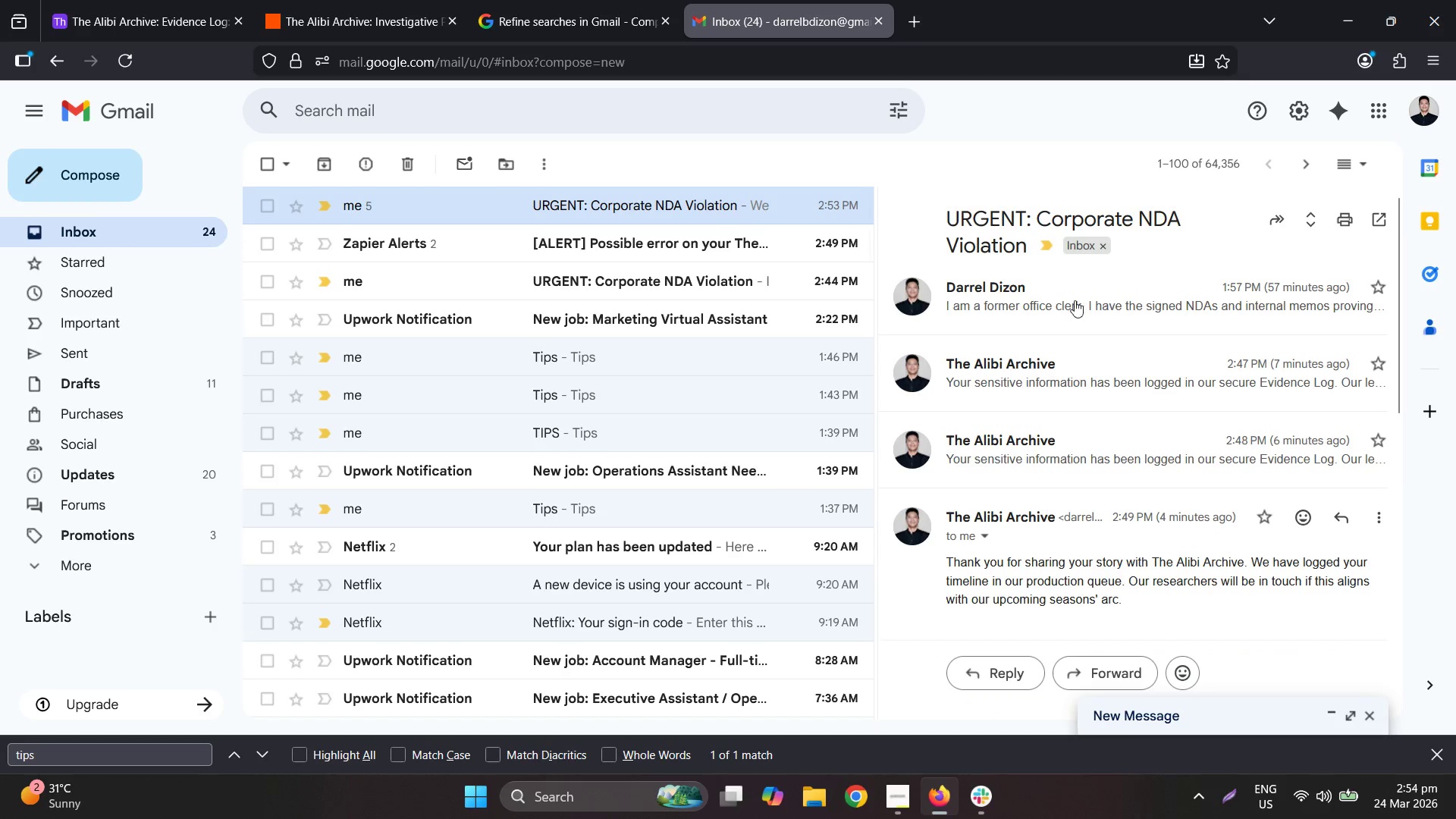 
left_click([1053, 300])
 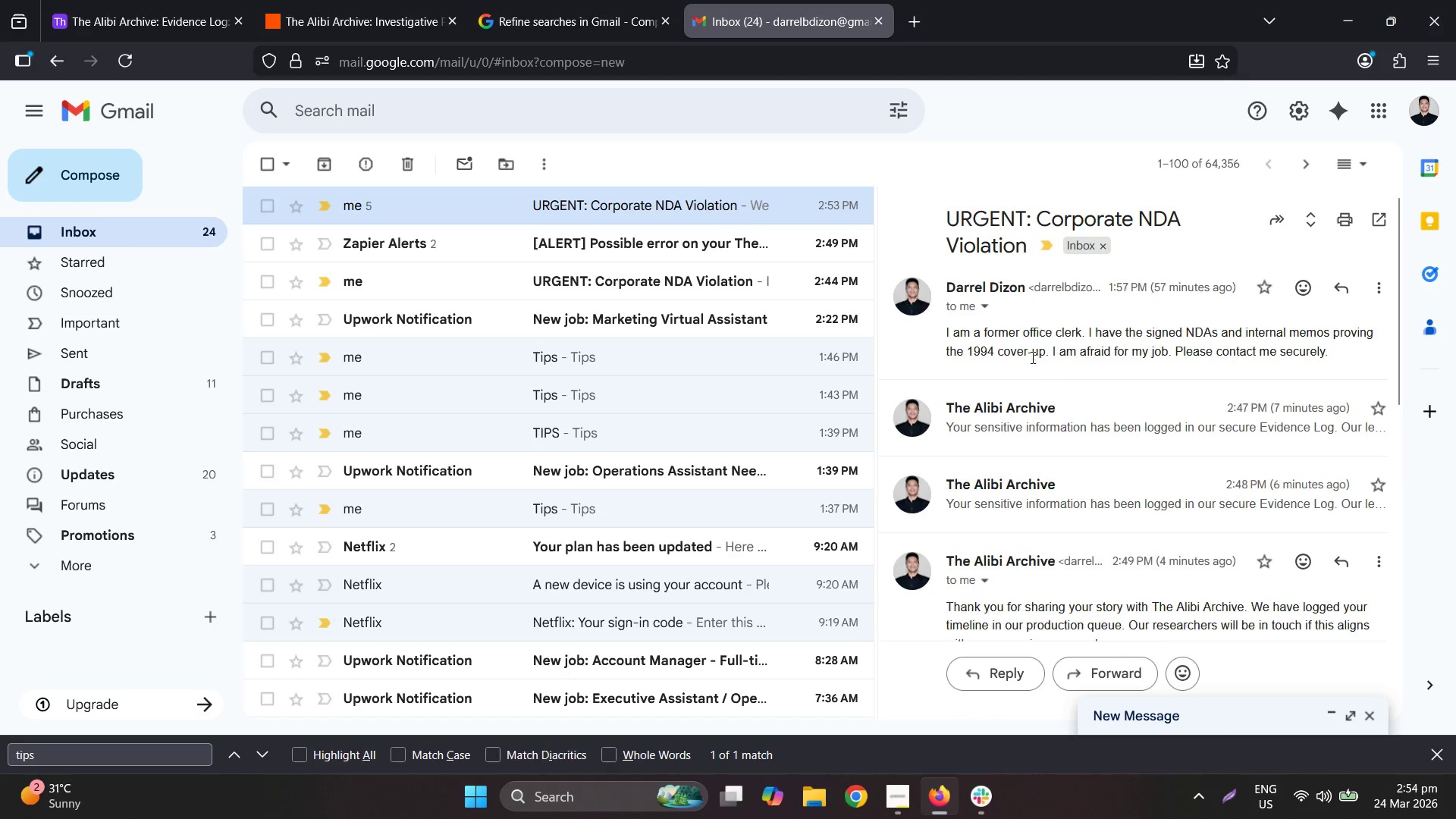 
double_click([1031, 358])
 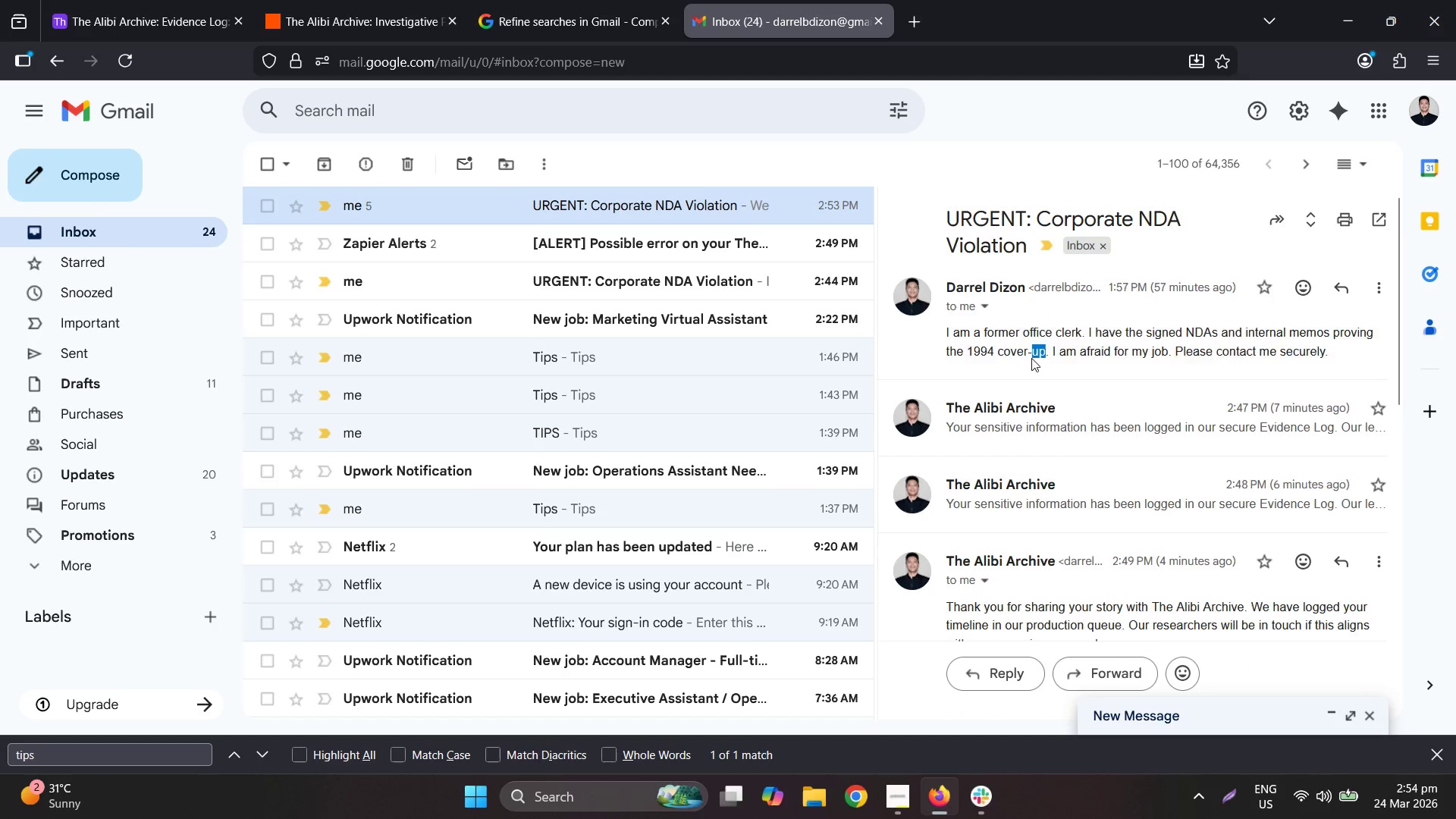 
triple_click([1031, 358])
 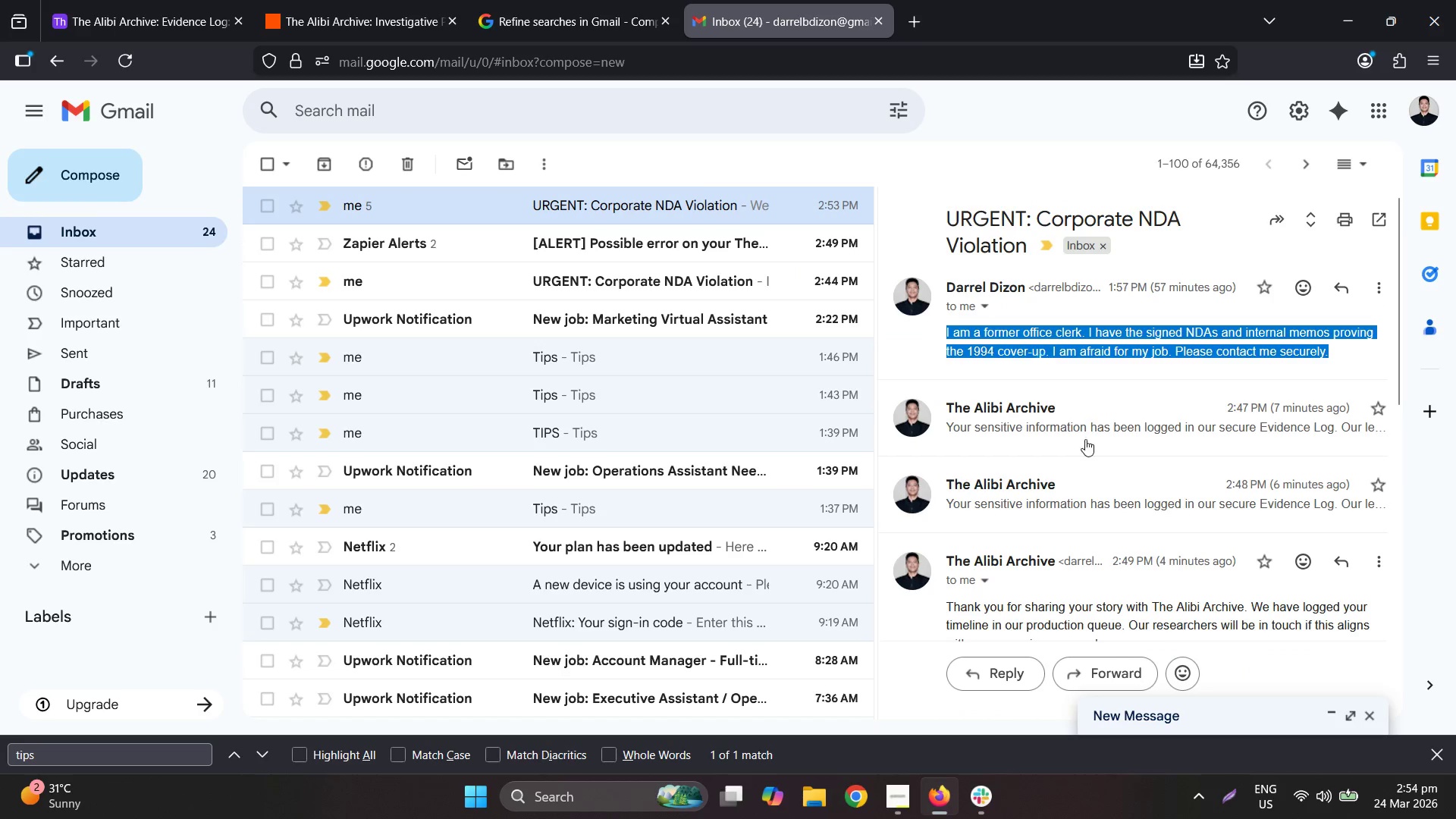 
key(Control+ControlLeft)
 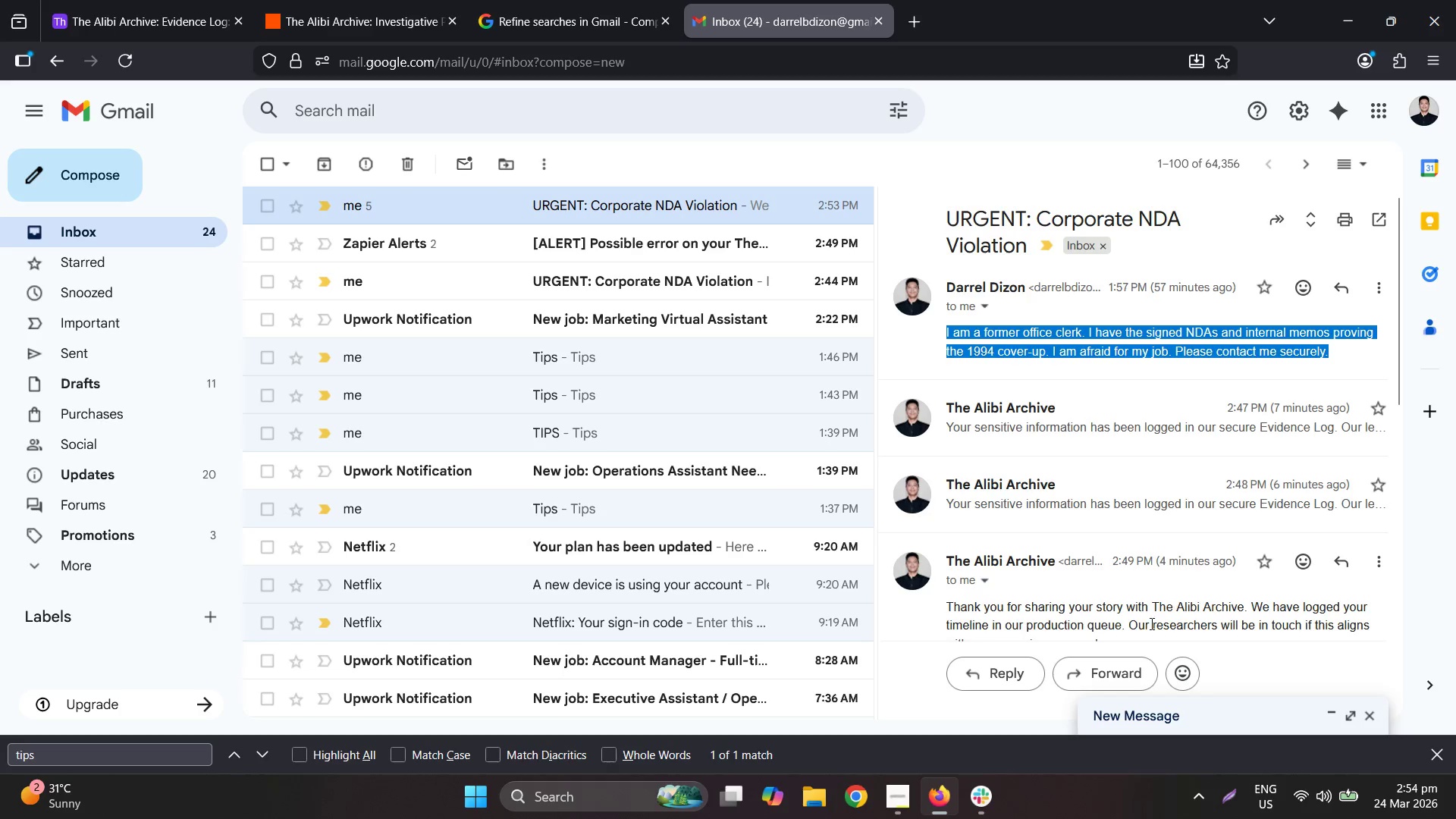 
key(Control+C)
 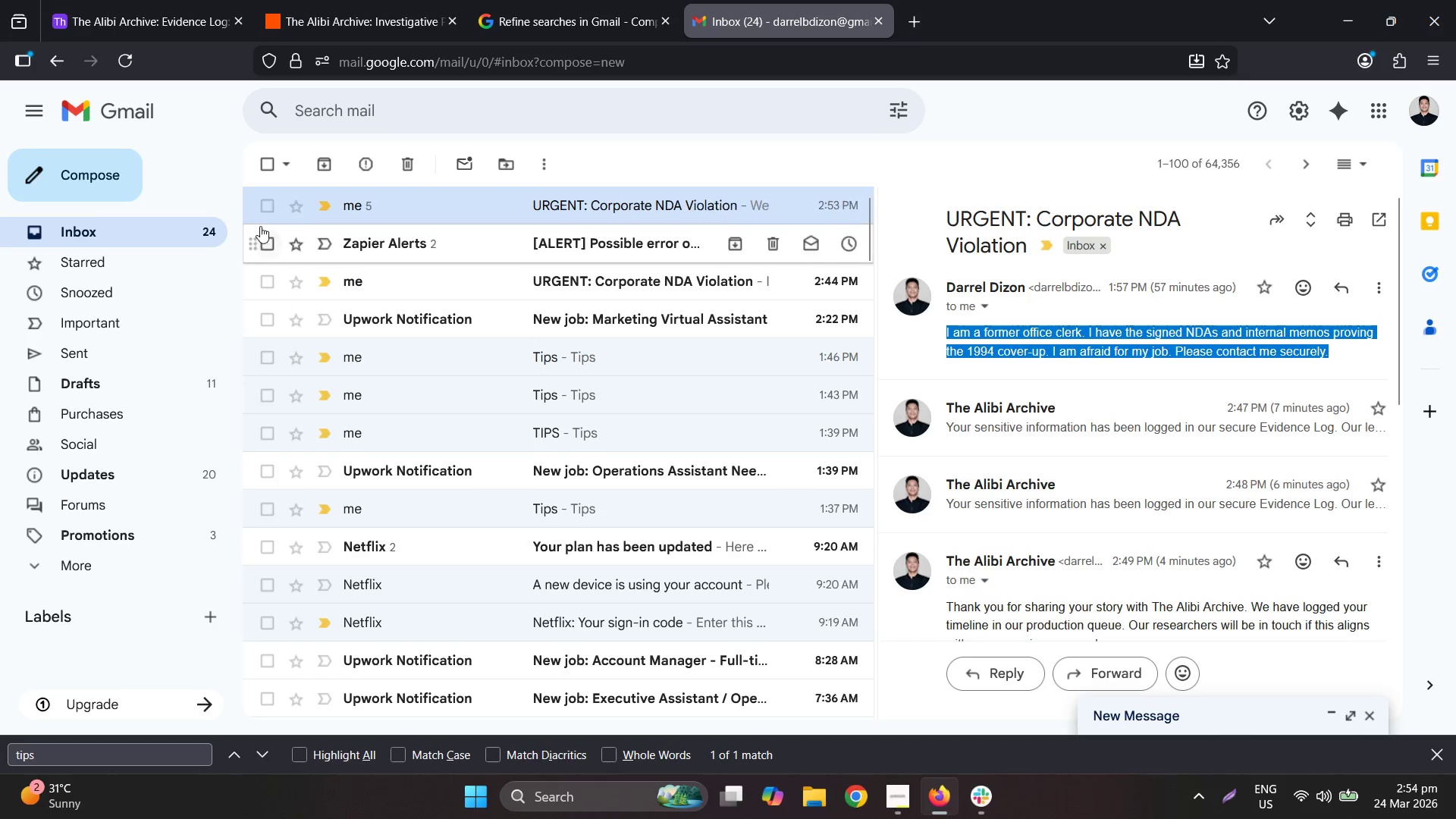 
left_click([271, 199])
 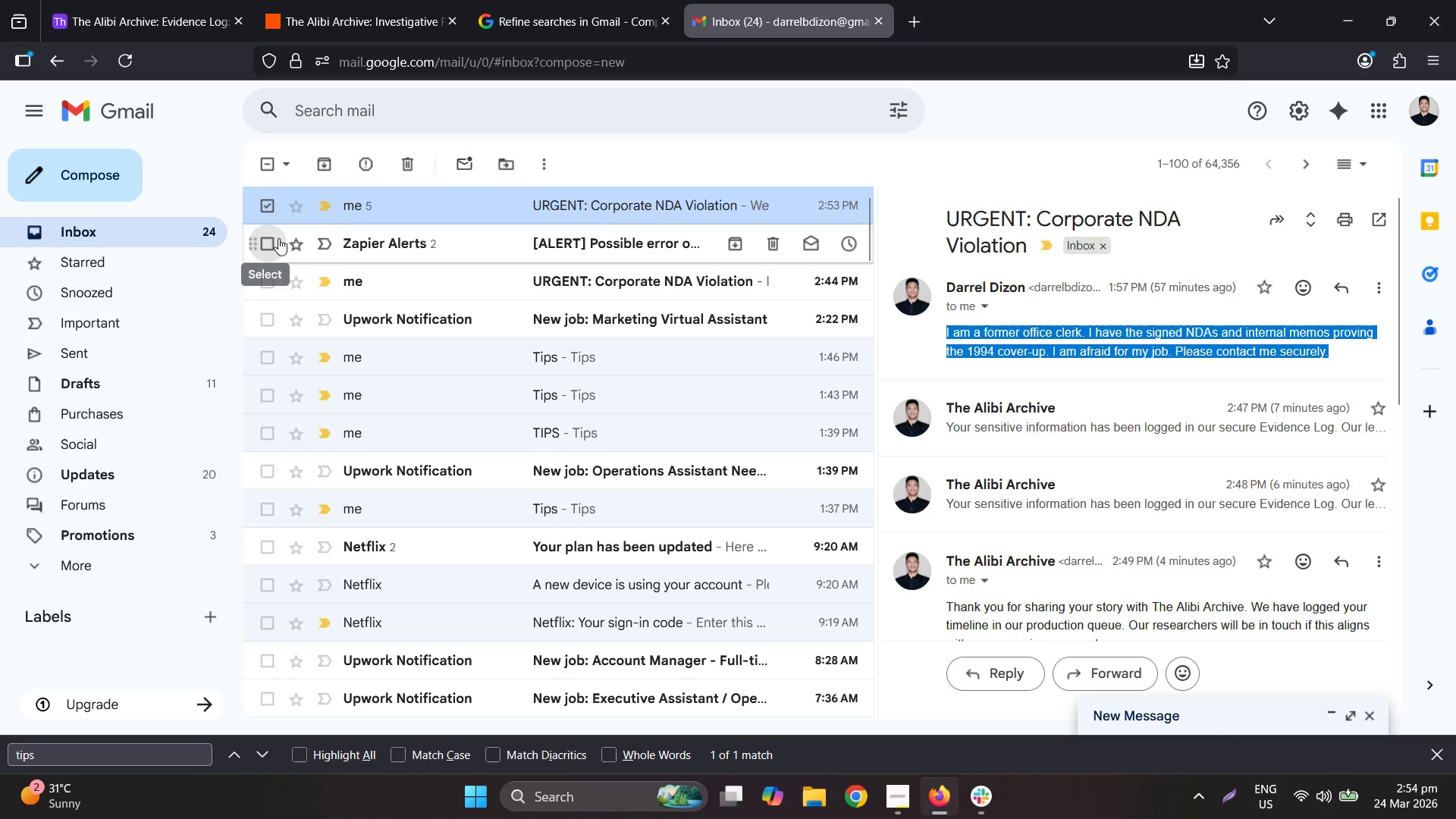 
double_click([280, 278])
 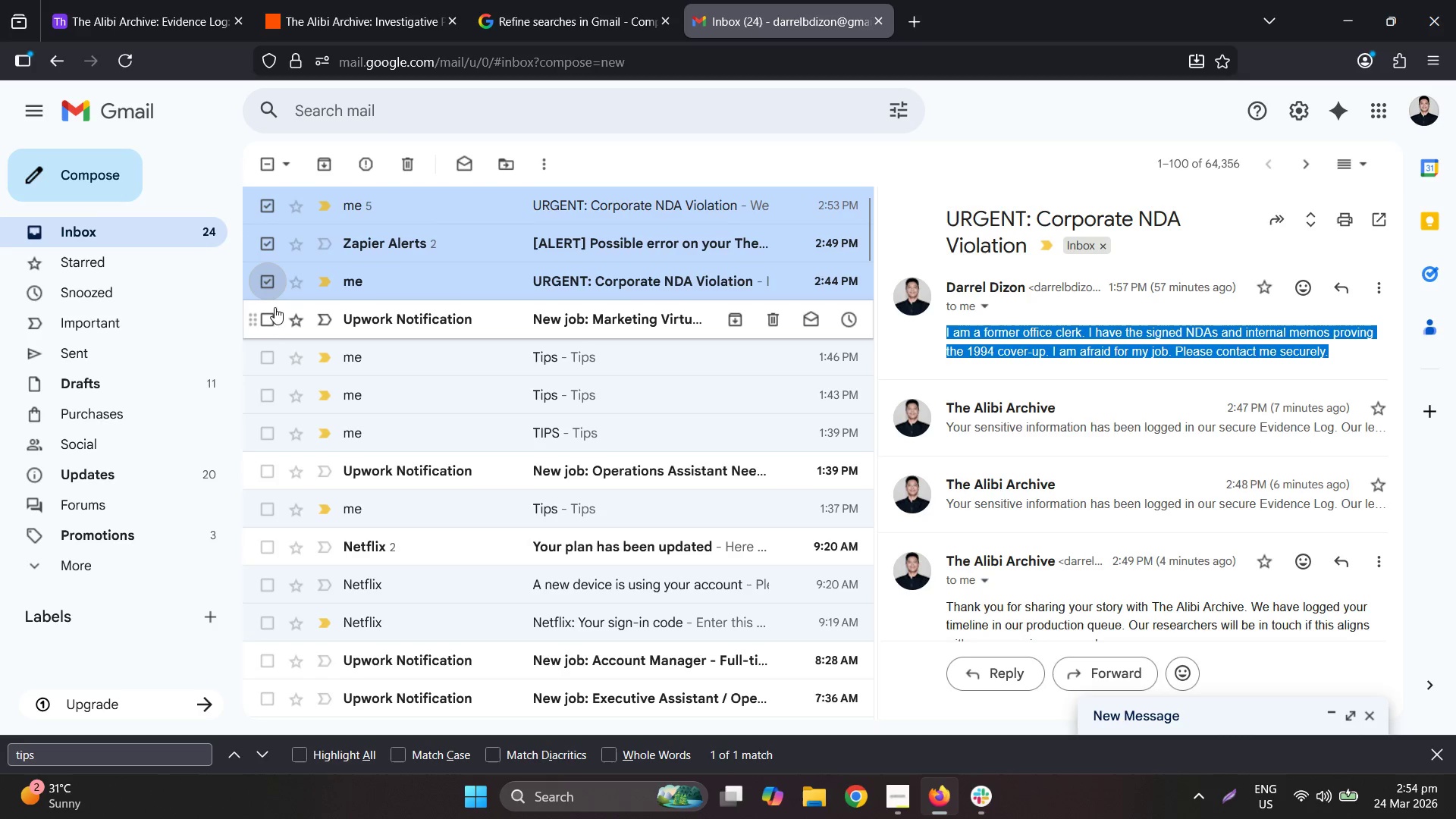 
left_click([274, 309])
 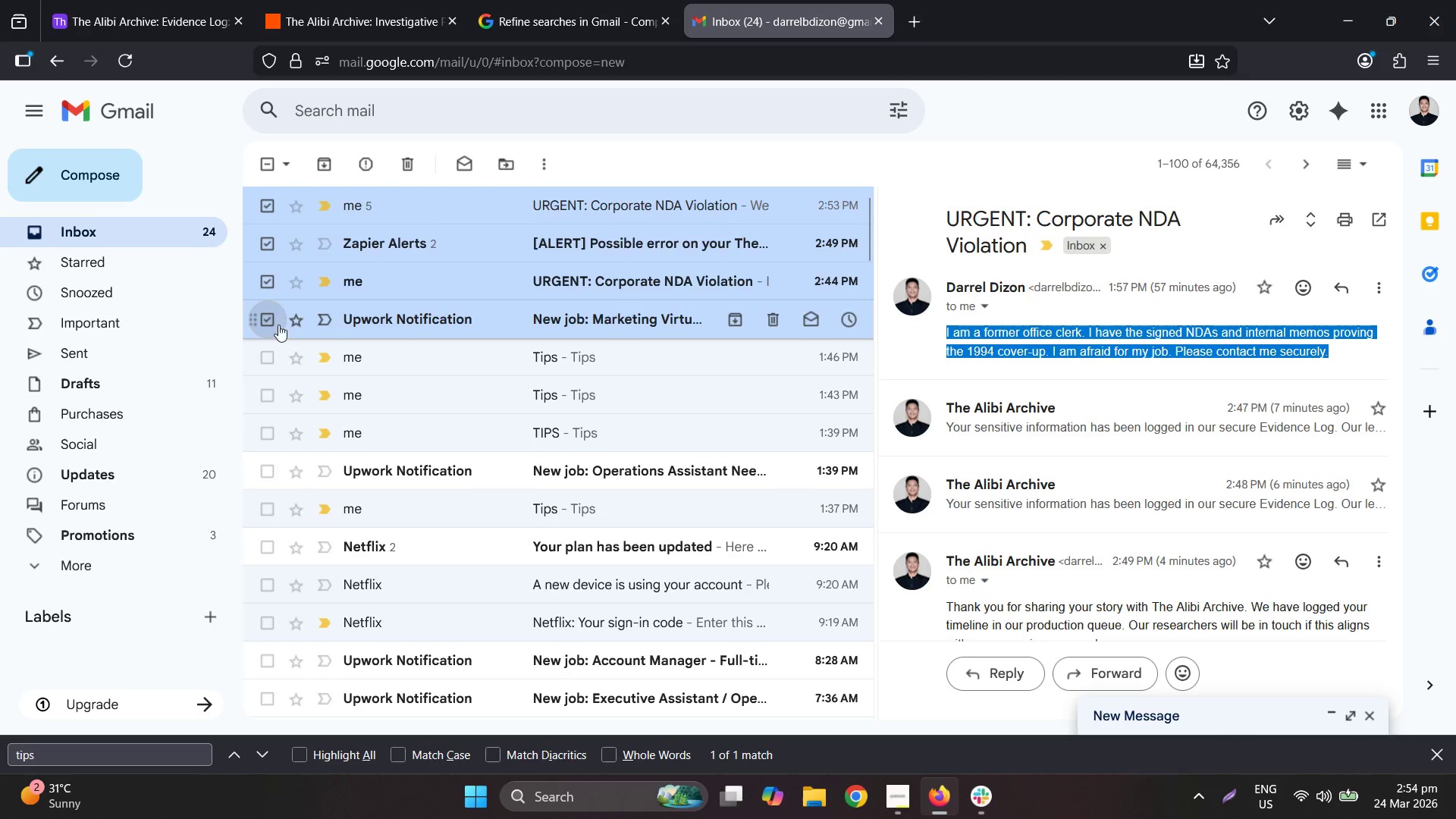 
left_click([279, 370])
 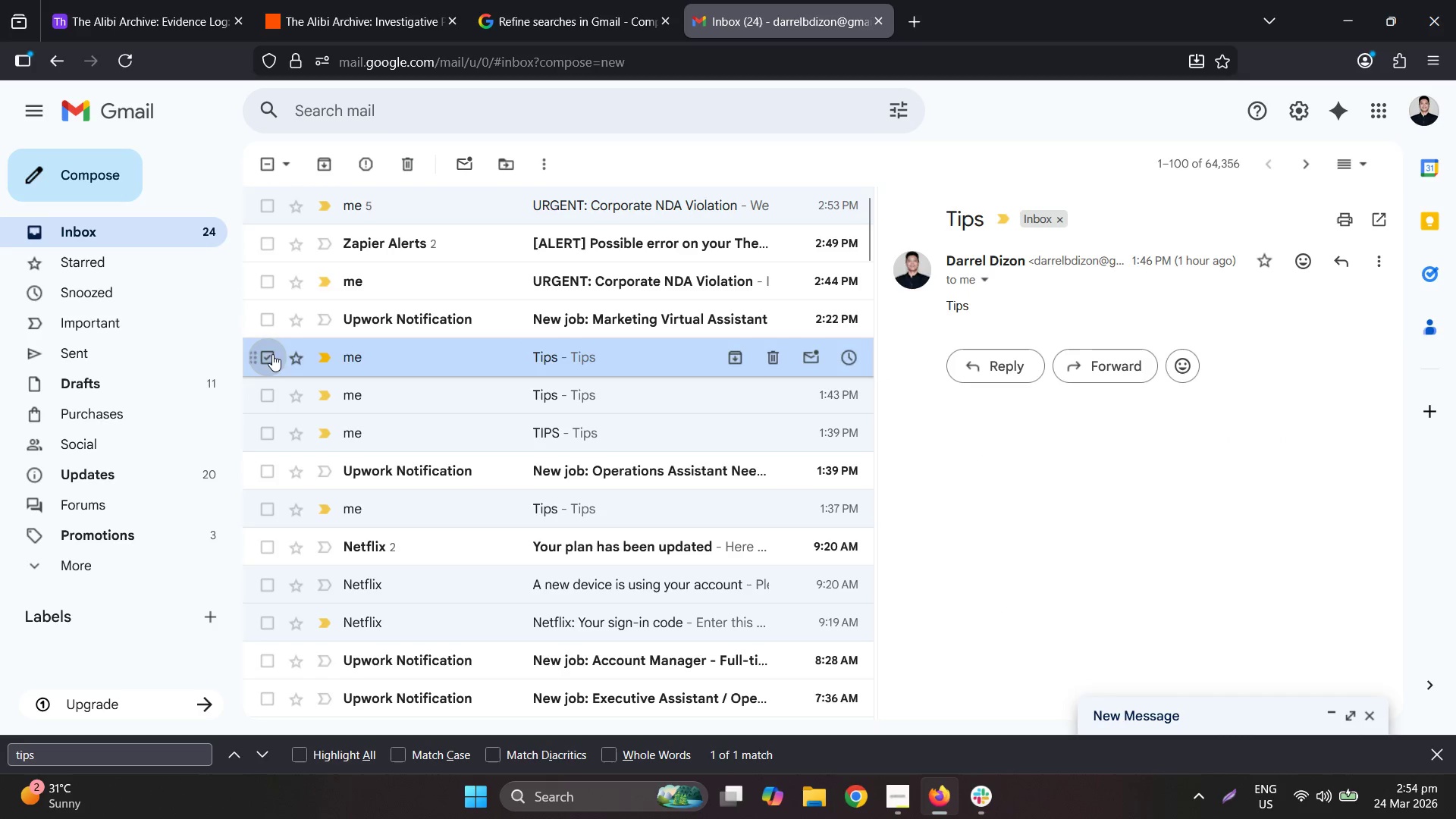 
double_click([268, 393])
 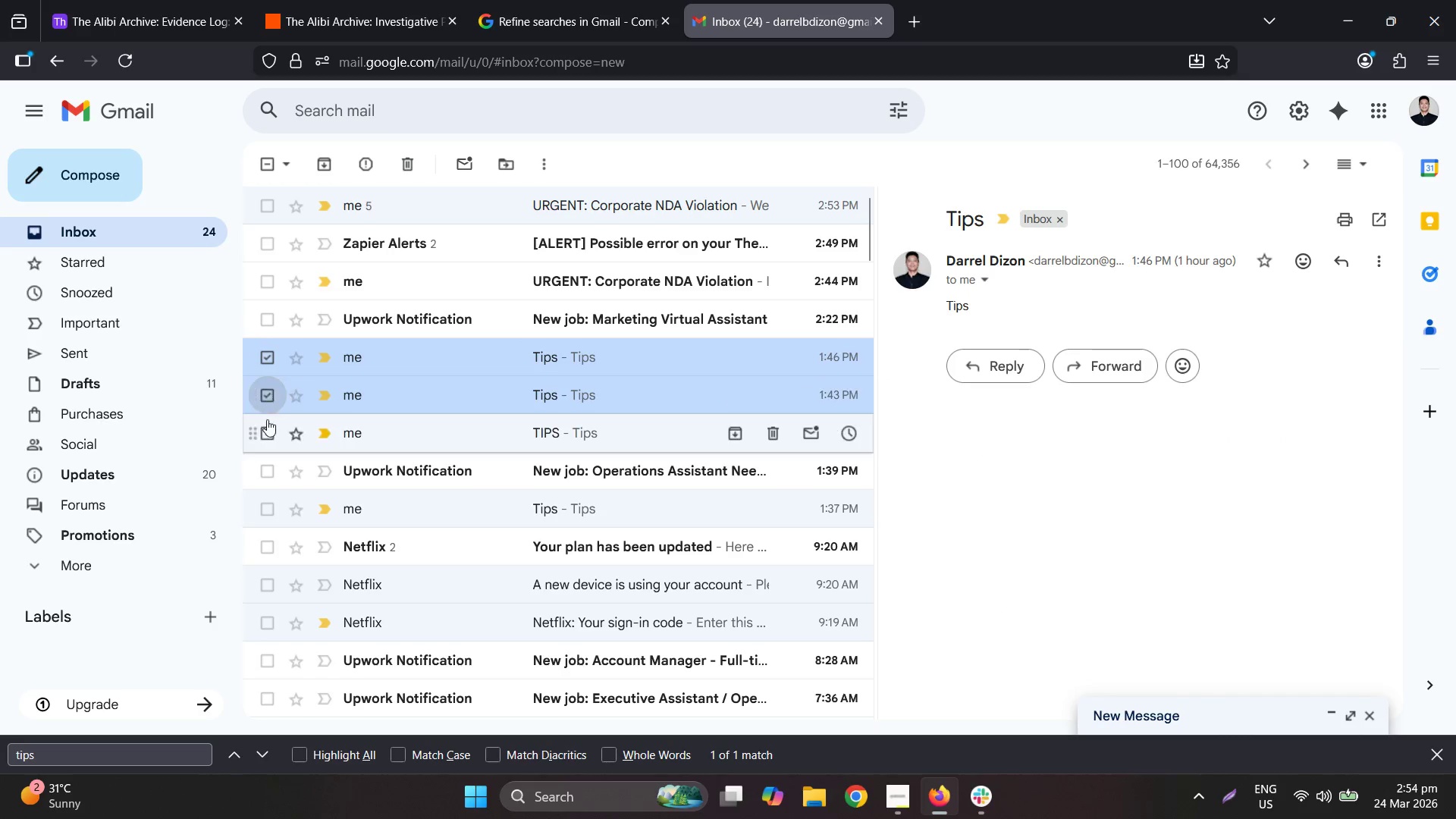 
triple_click([264, 427])
 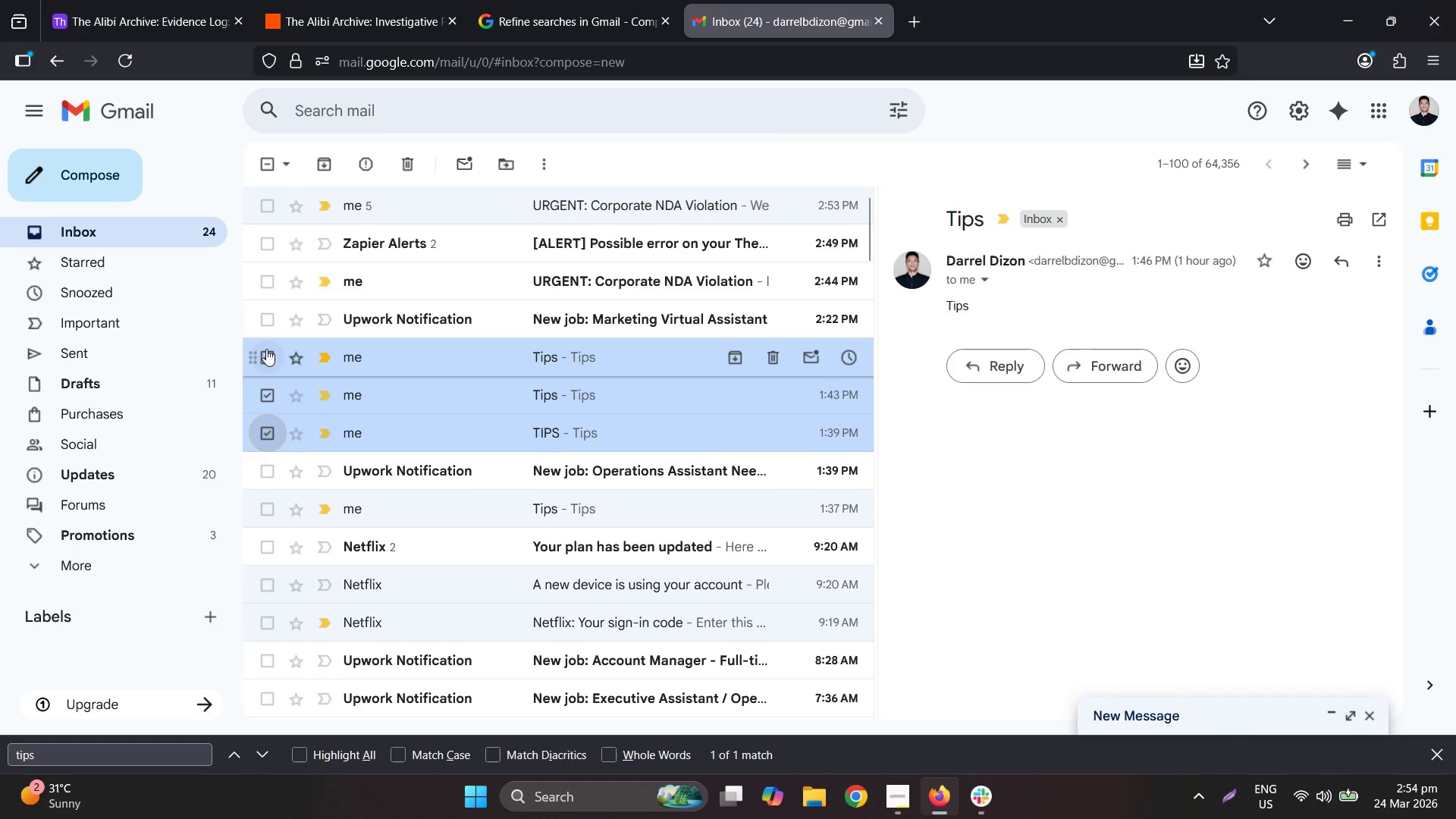 
left_click([268, 314])
 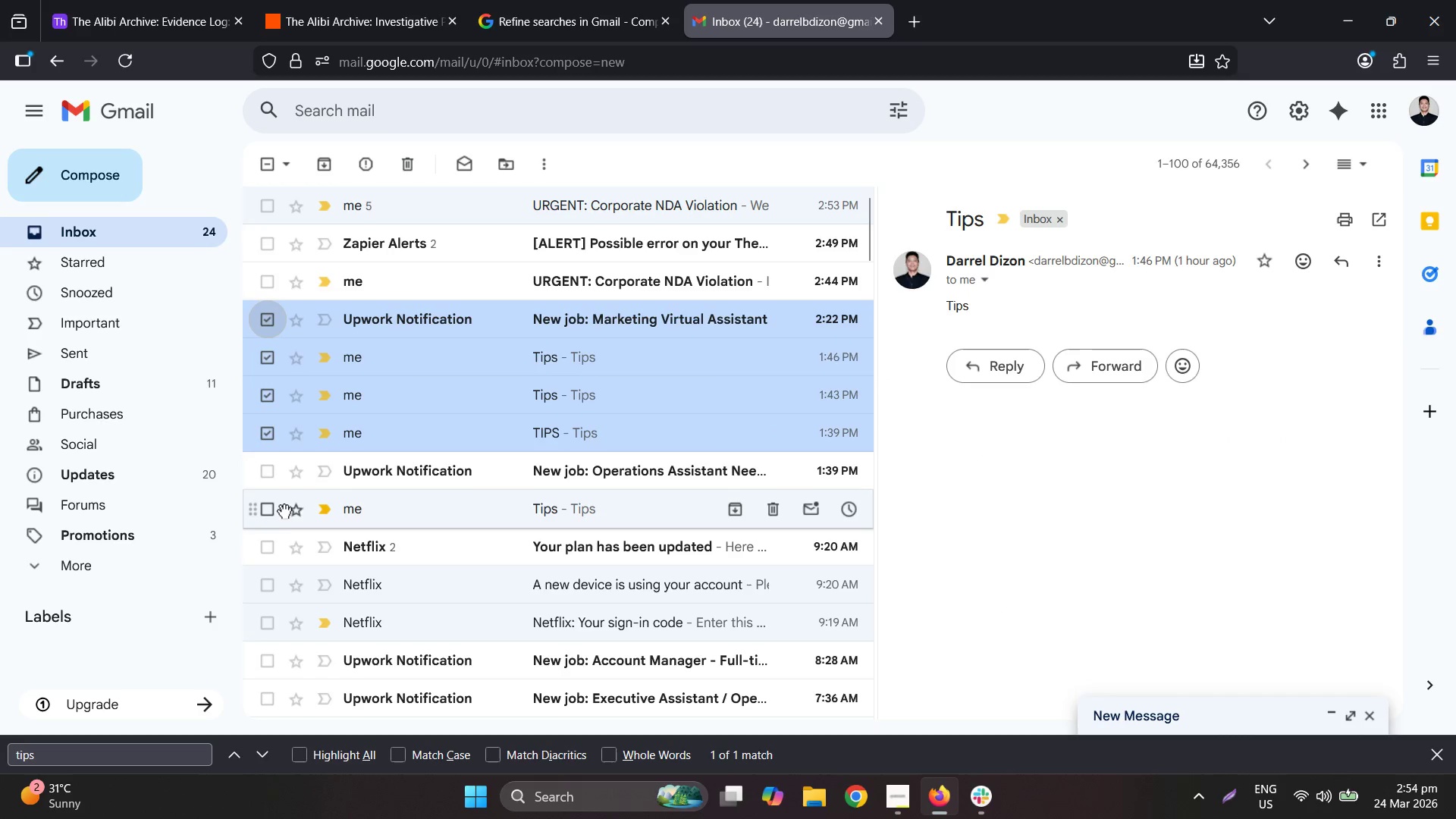 
left_click([276, 517])
 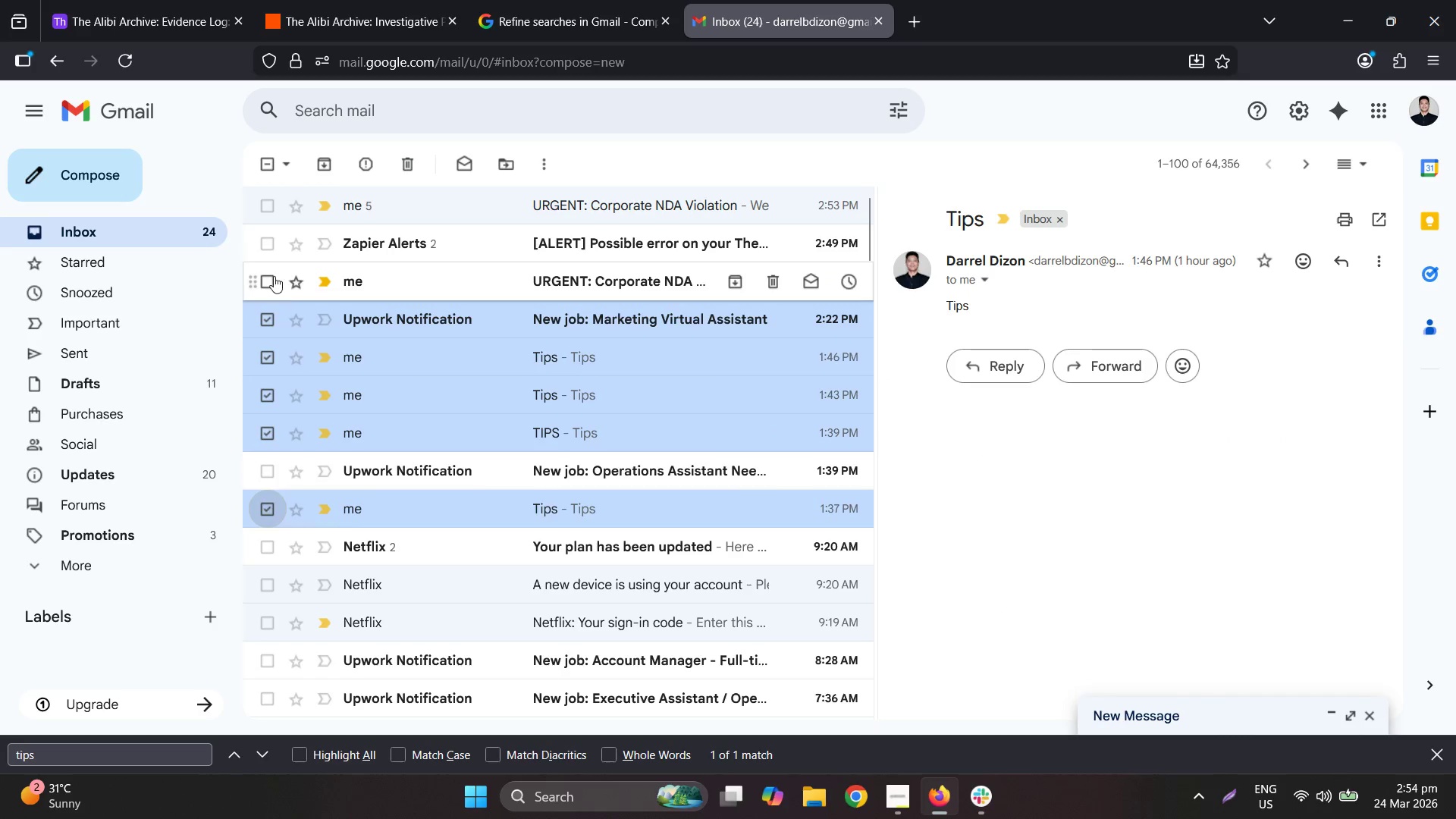 
double_click([269, 243])
 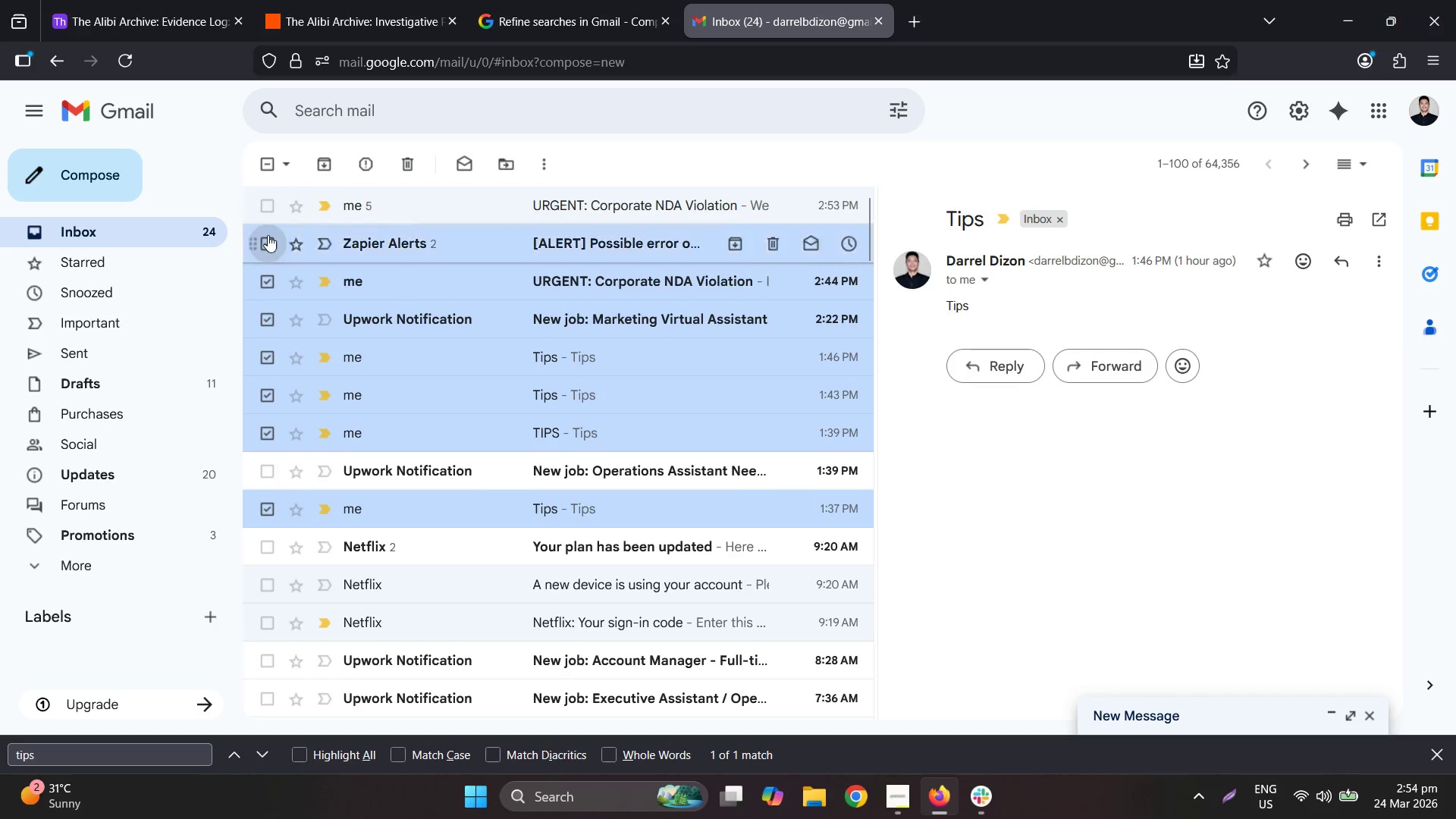 
triple_click([263, 199])
 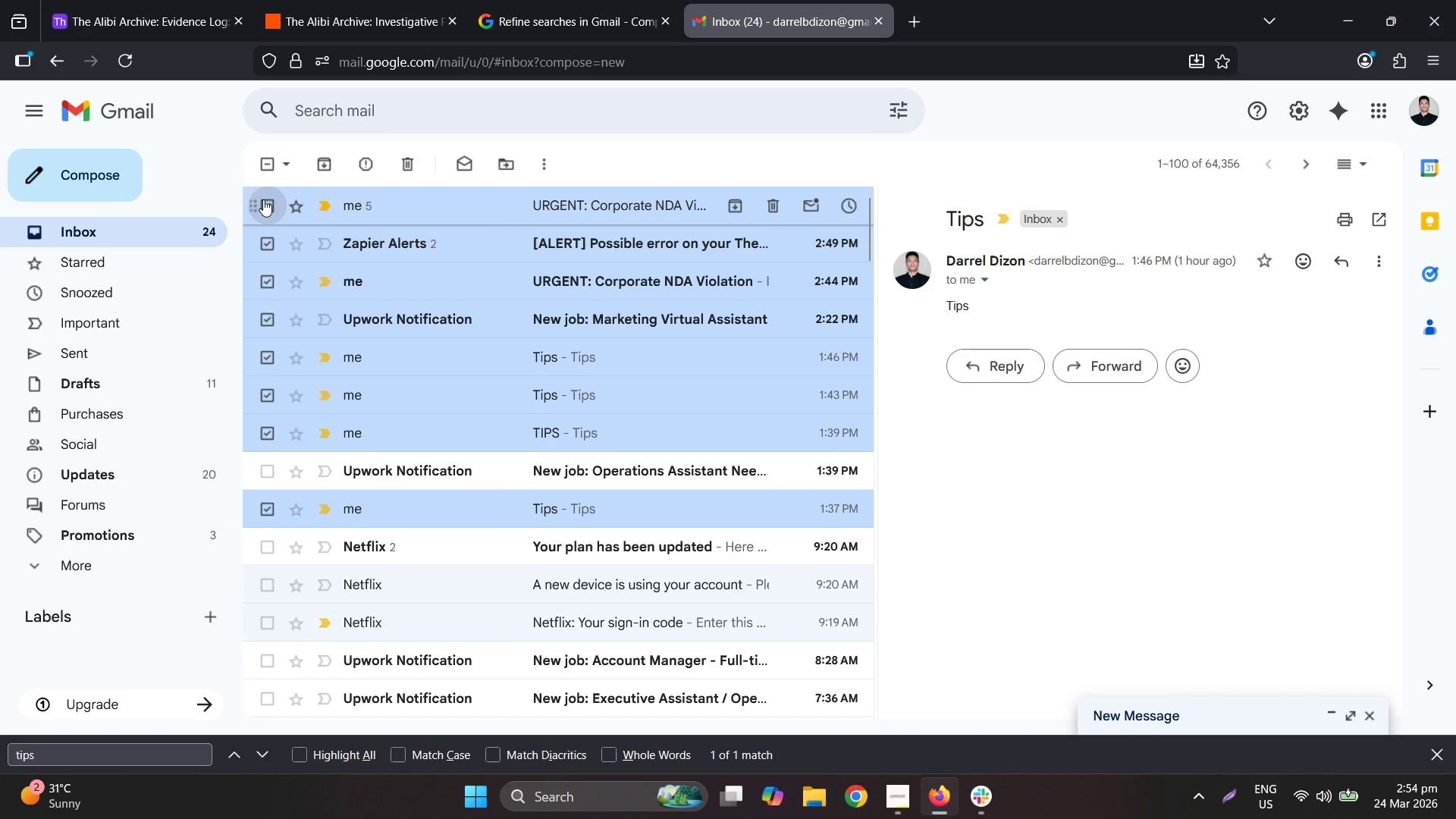 
right_click([263, 199])
 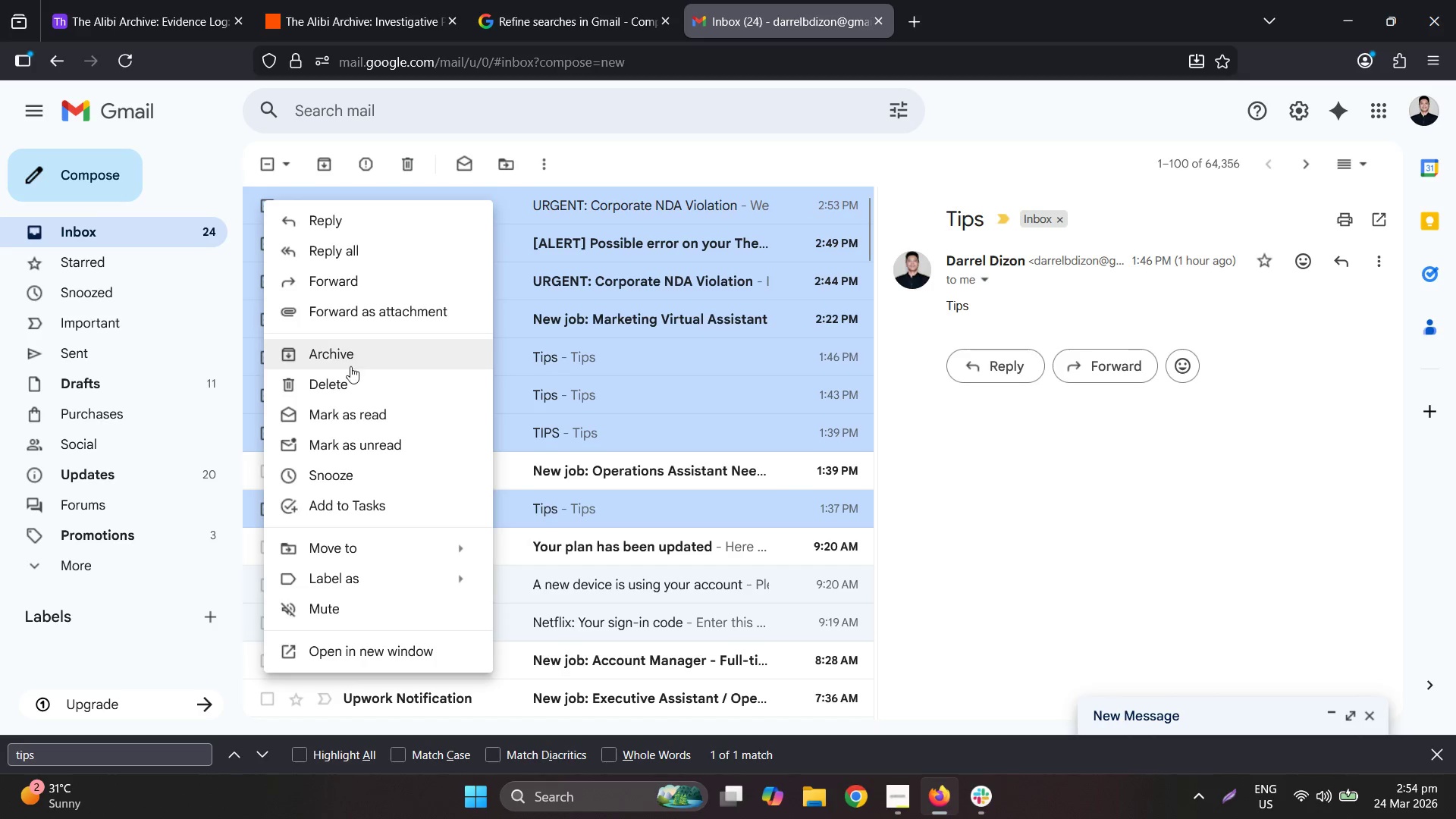 
left_click([356, 384])
 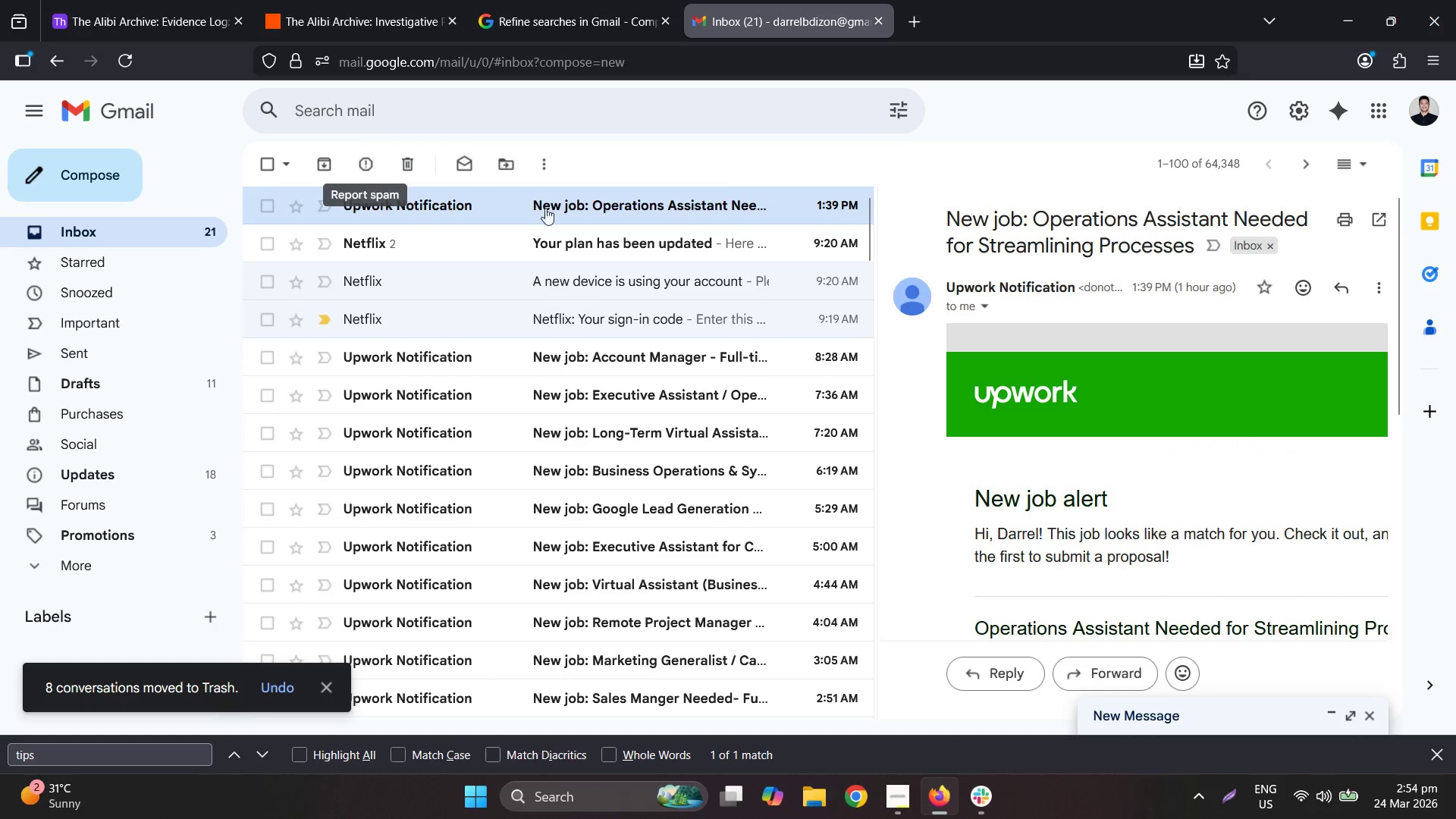 
left_click([1175, 723])
 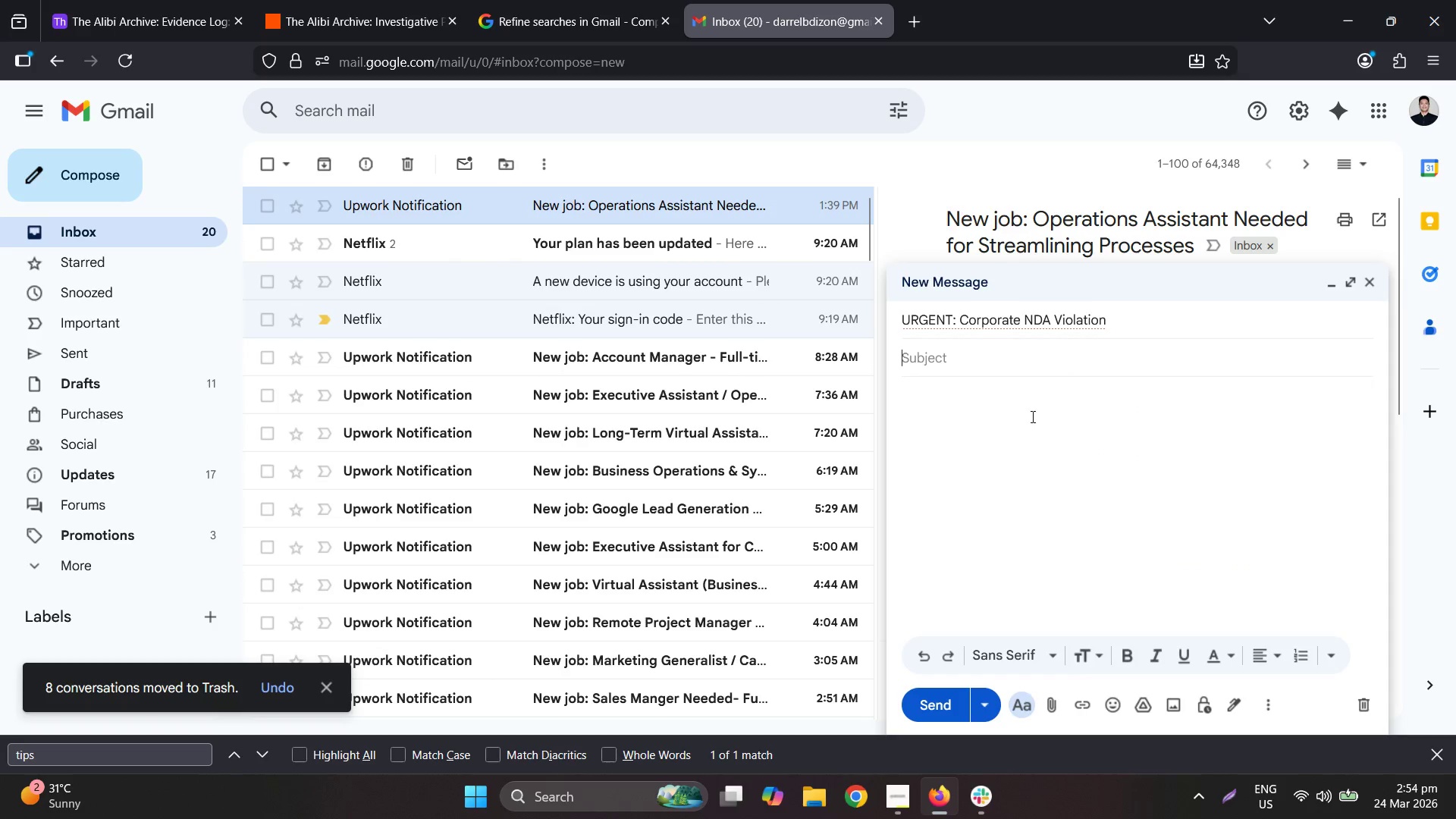 
left_click([1012, 391])
 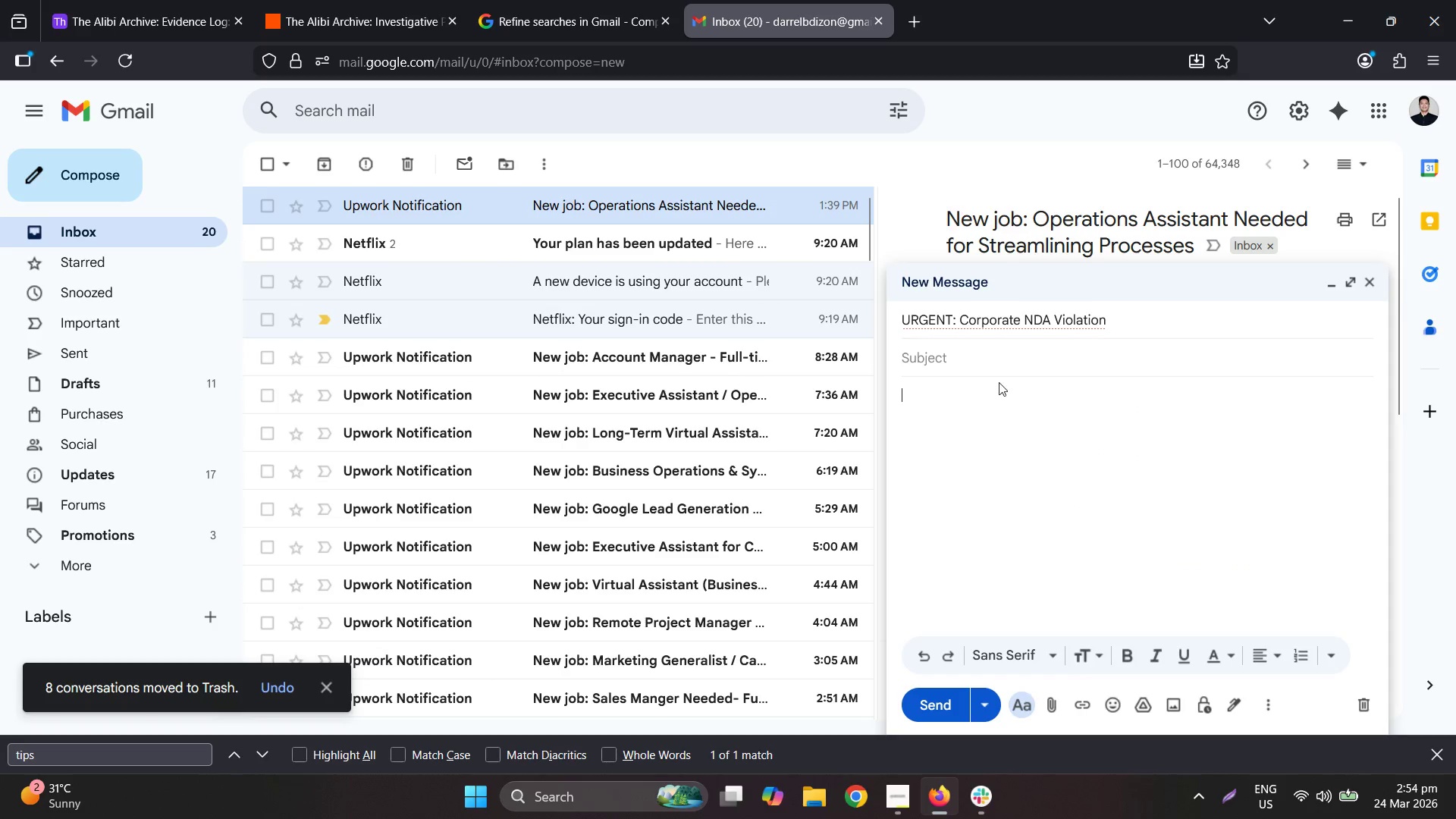 
key(Control+V)
 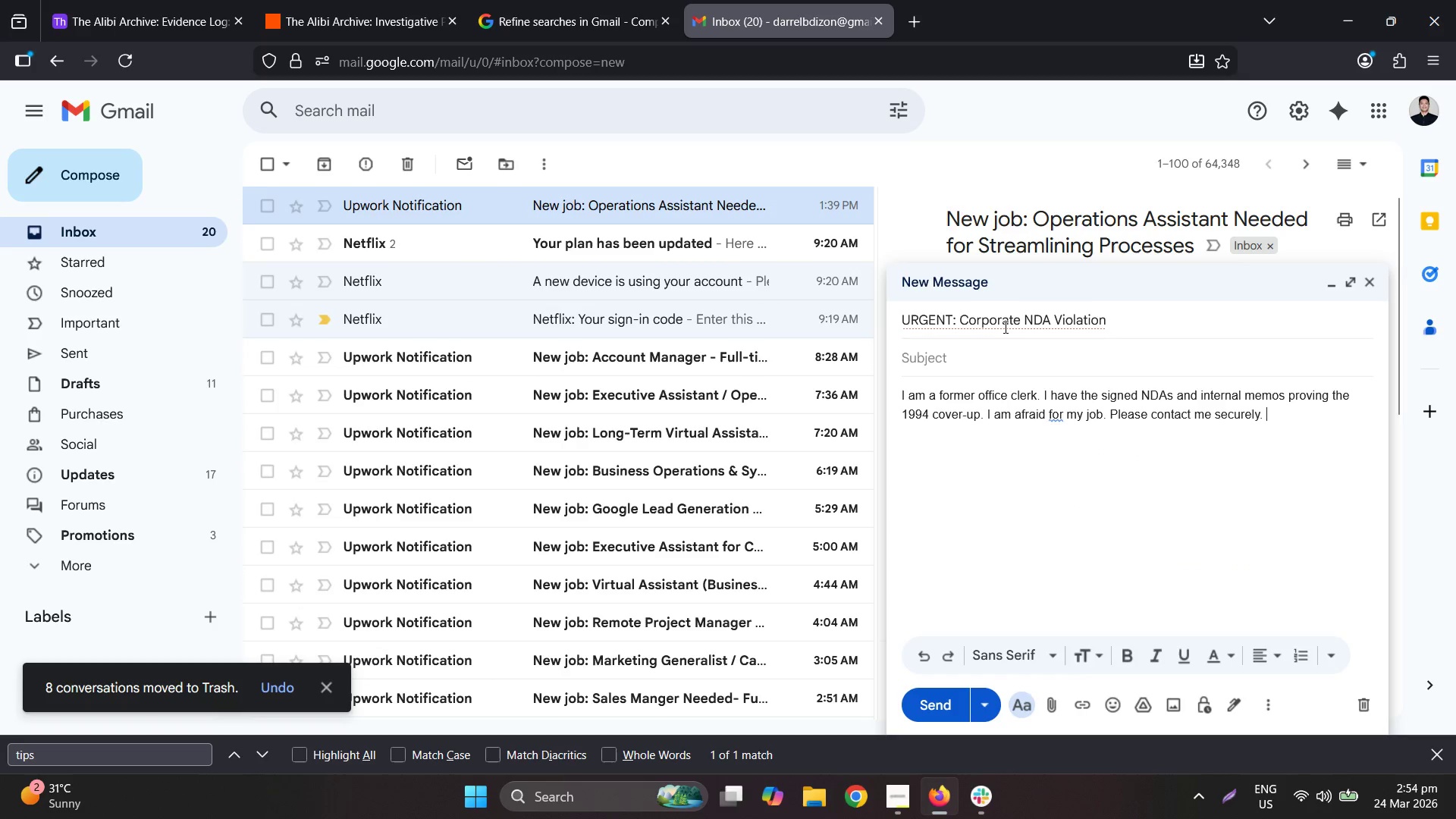 
left_click_drag(start_coordinate=[1004, 326], to_coordinate=[1004, 330])
 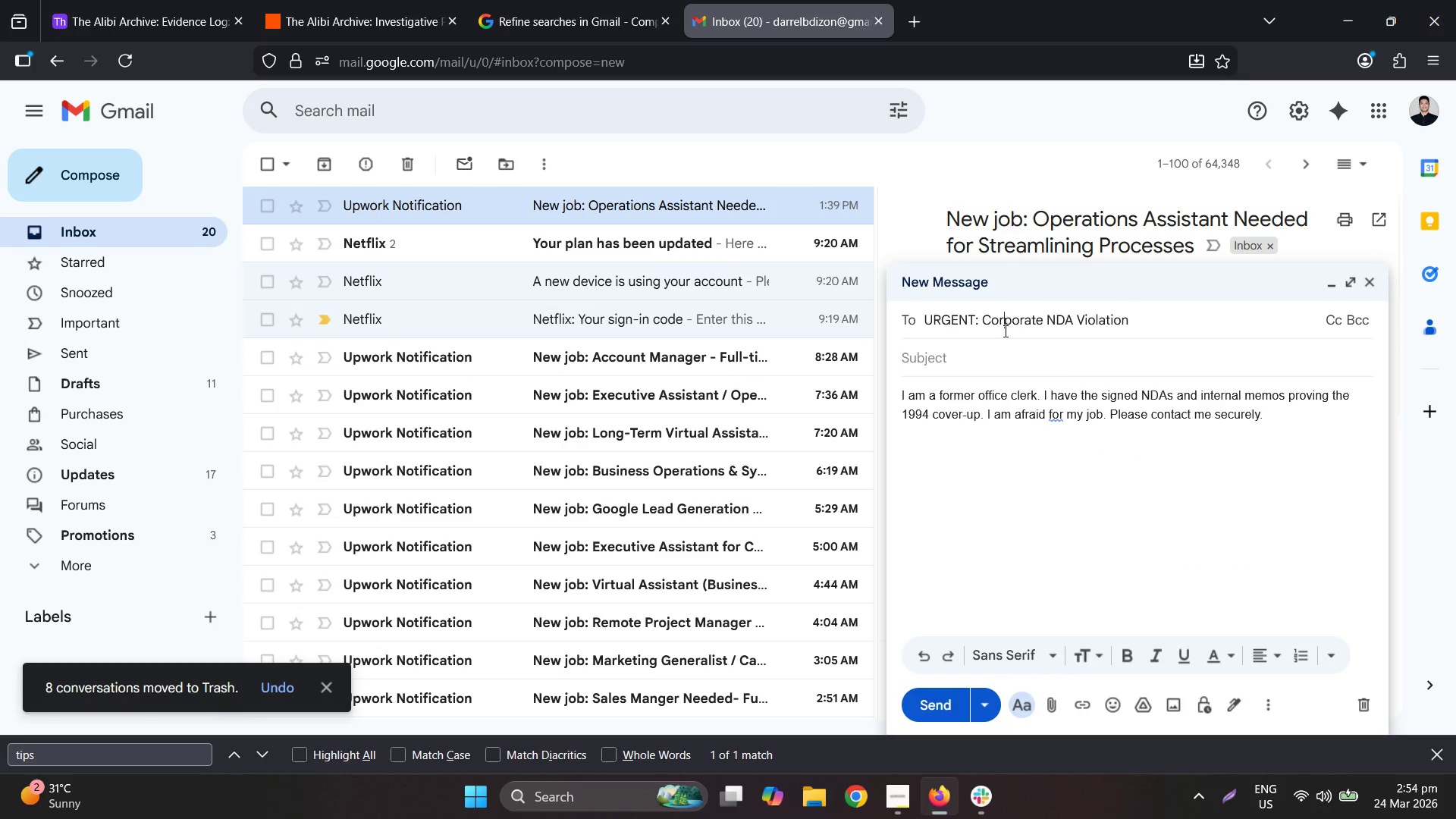 
double_click([1004, 331])
 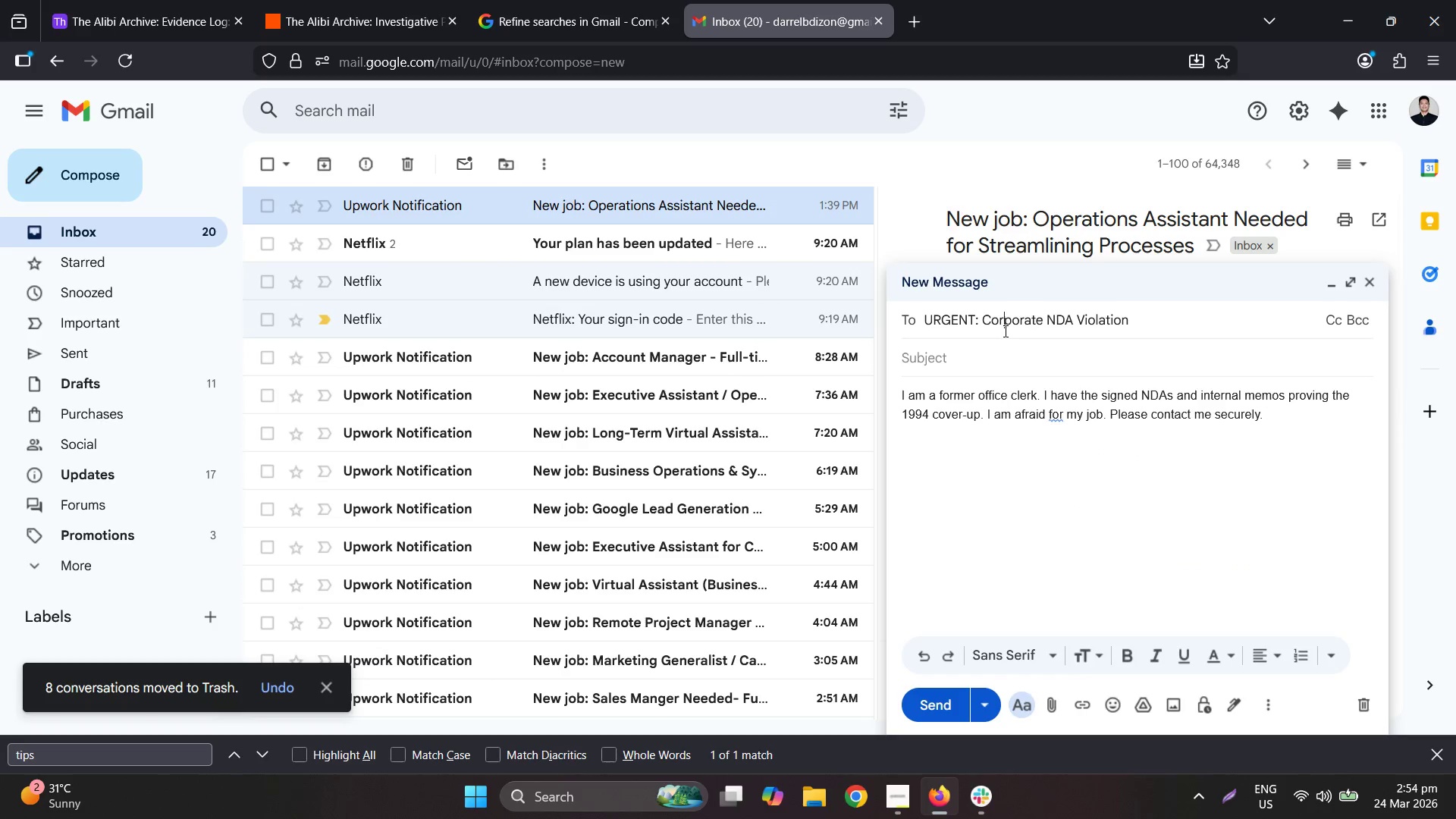 
triple_click([1004, 331])
 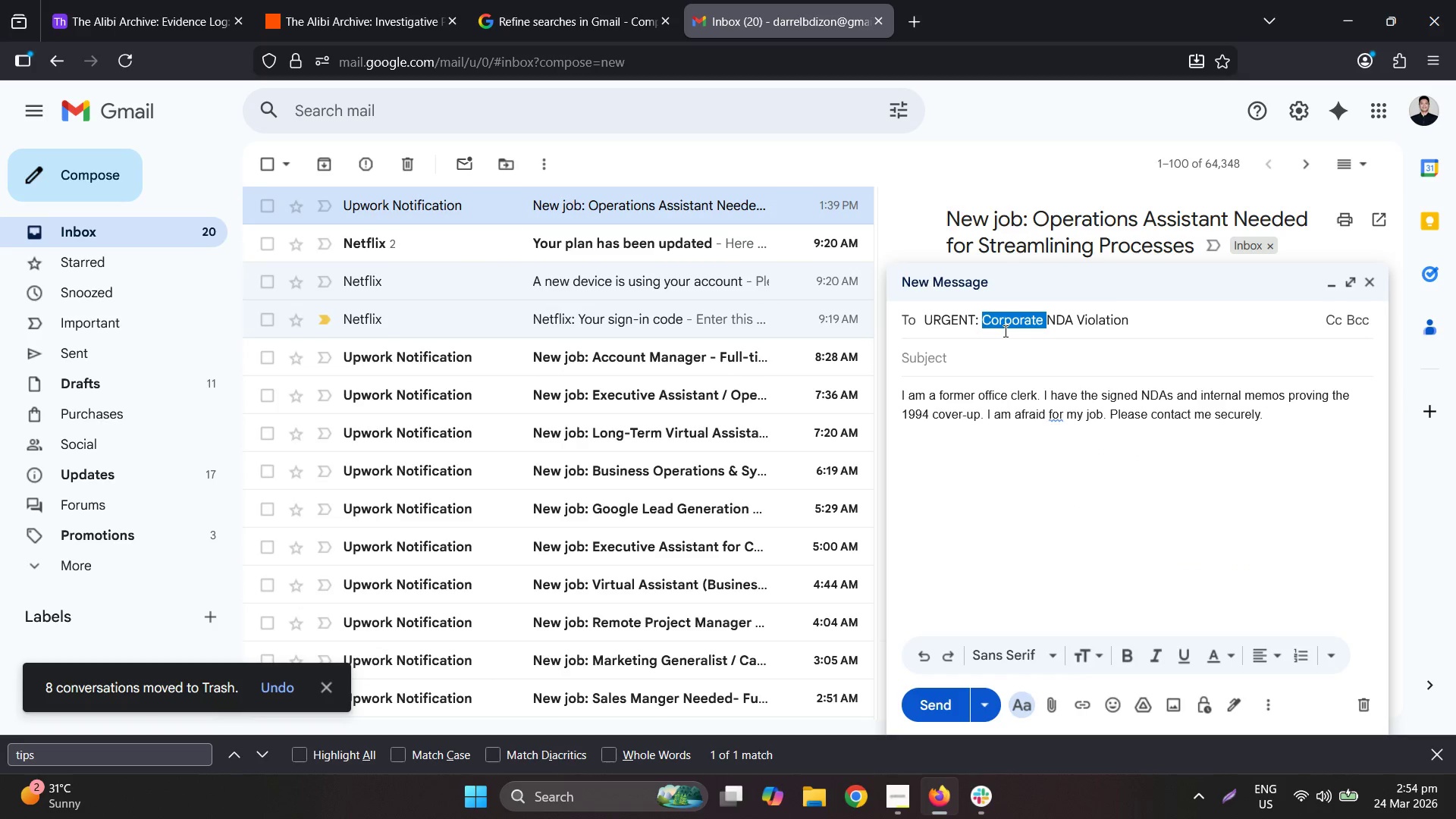 
key(Control+X)
 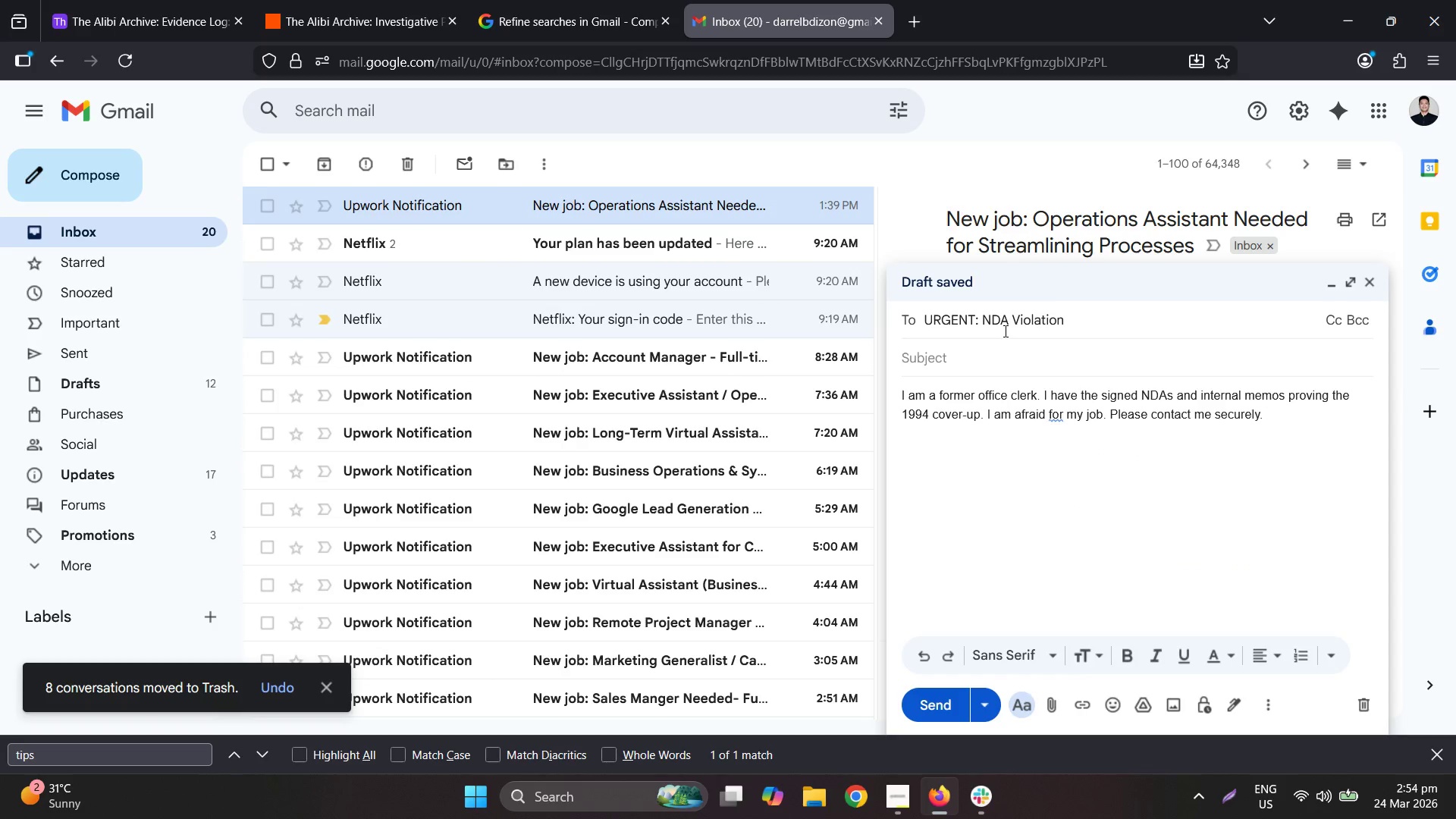 
key(Control+Z)
 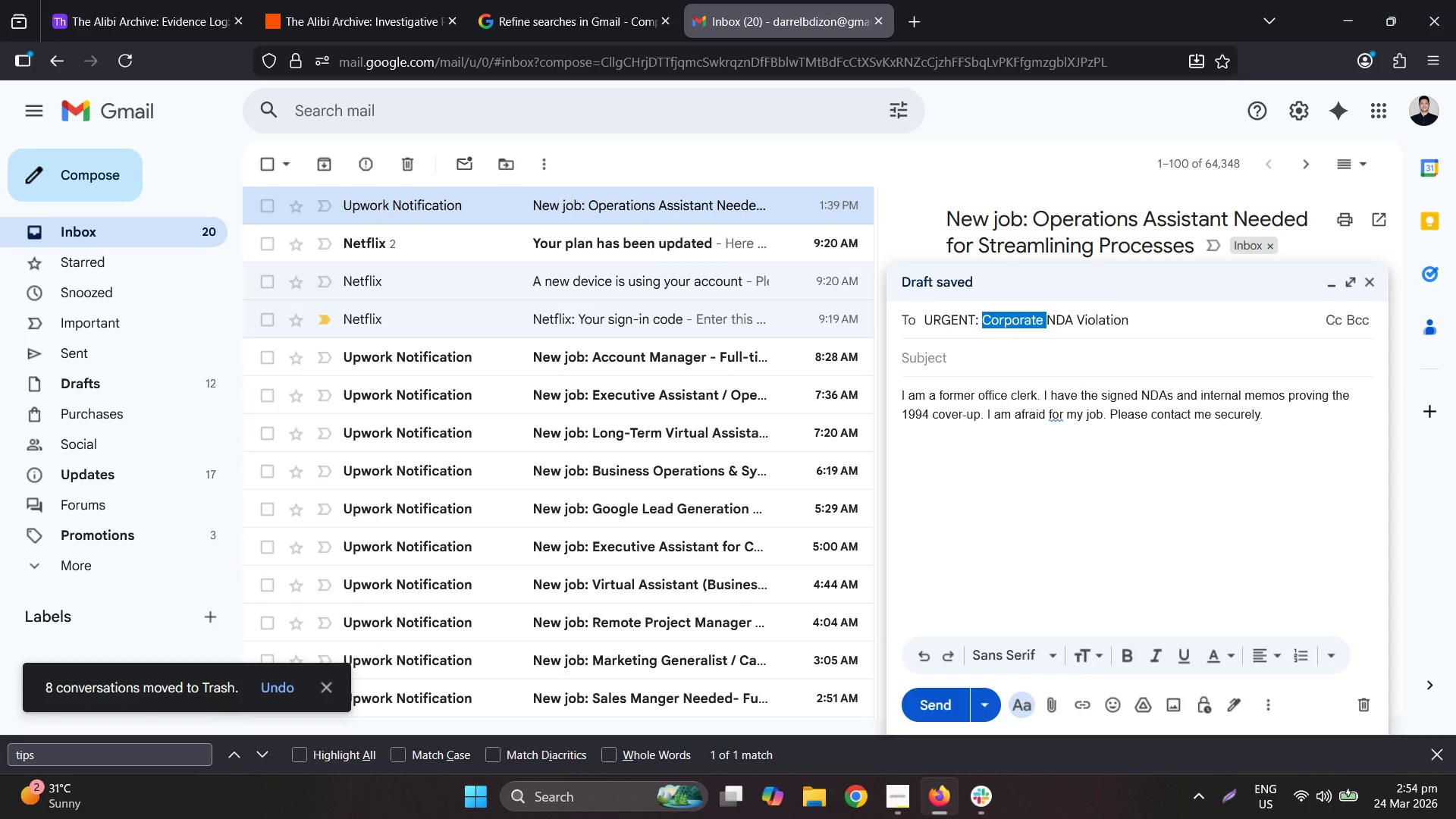 
key(Control+S)
 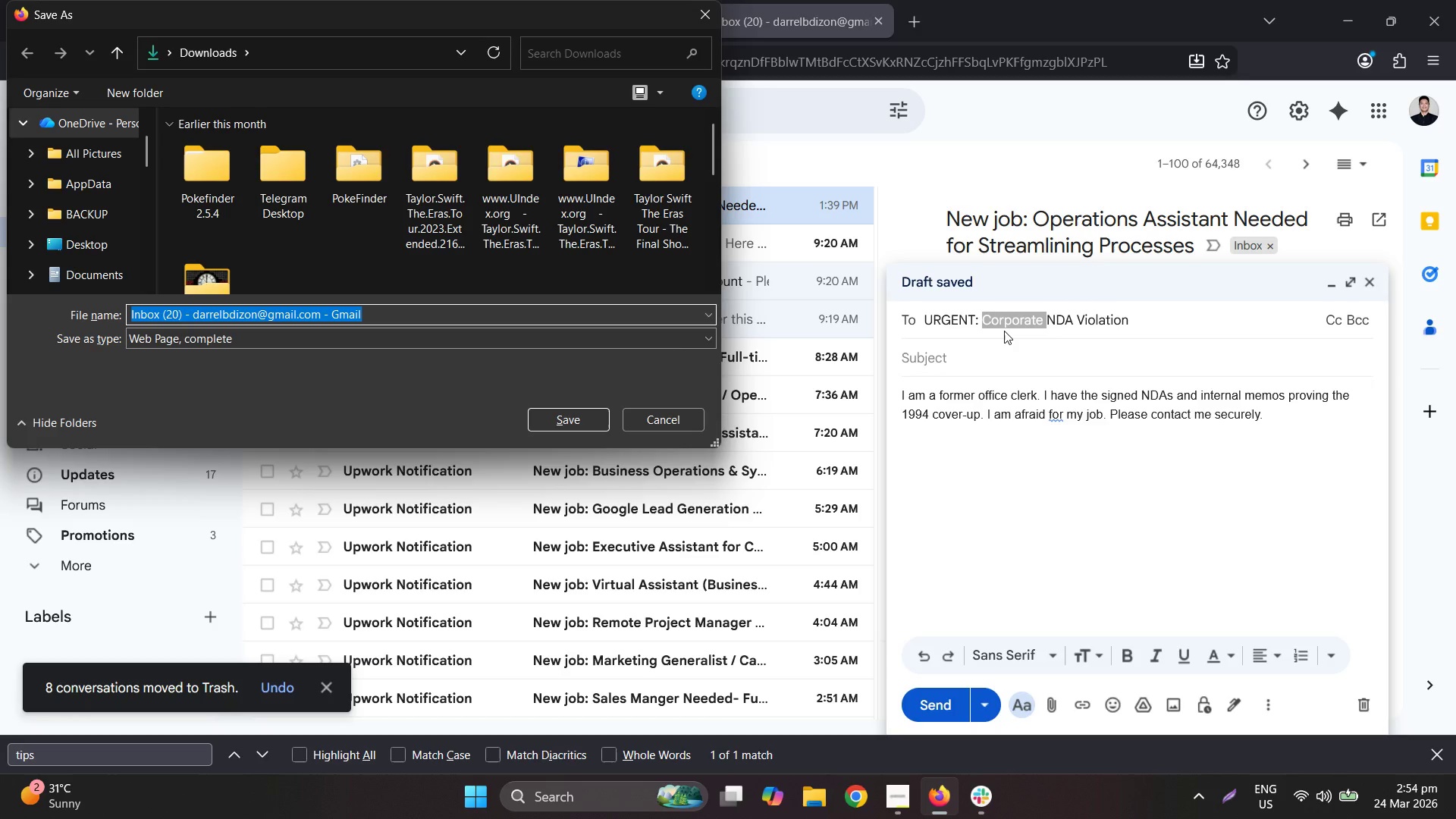 
key(Escape)
 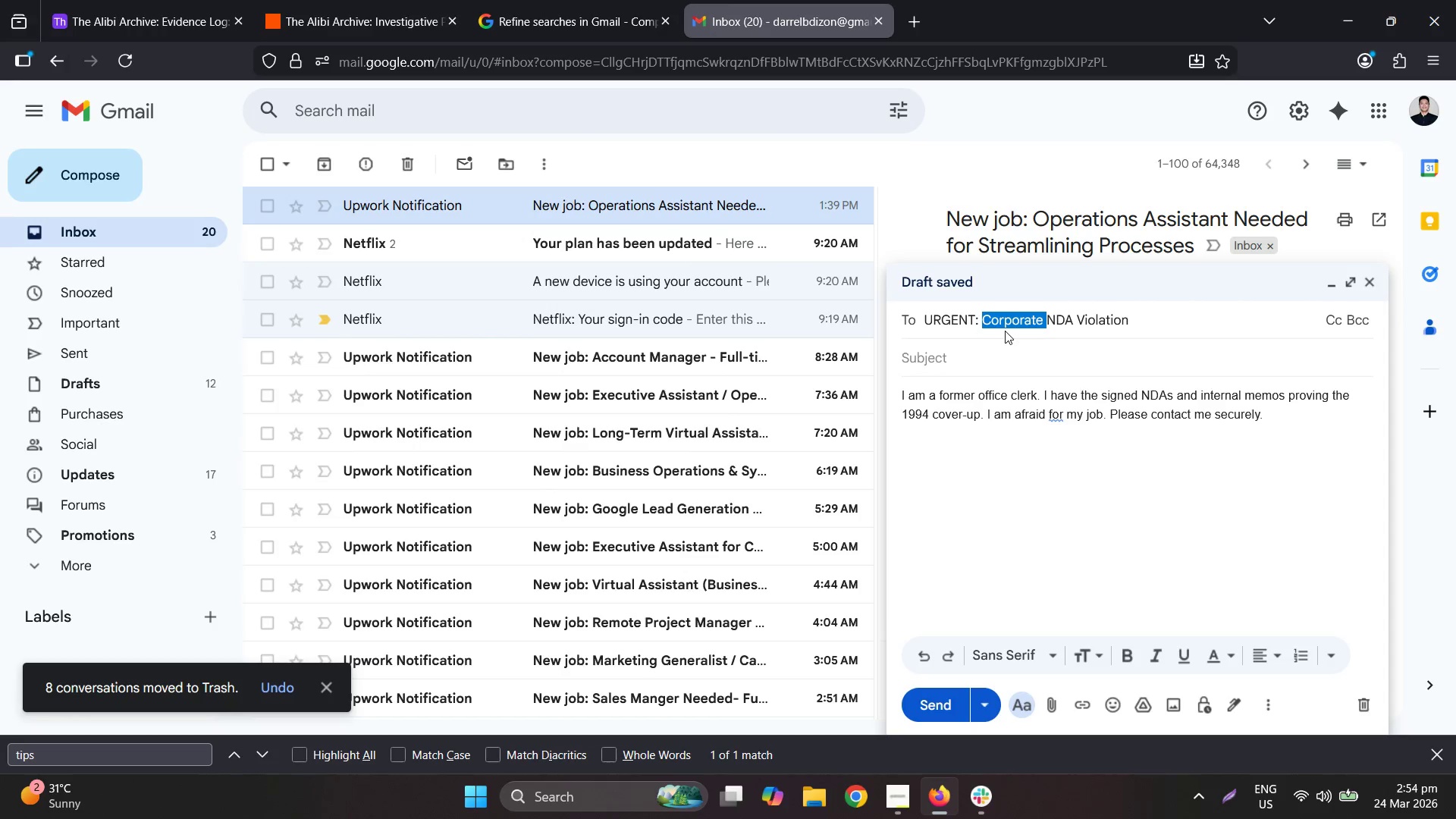 
key(Control+A)
 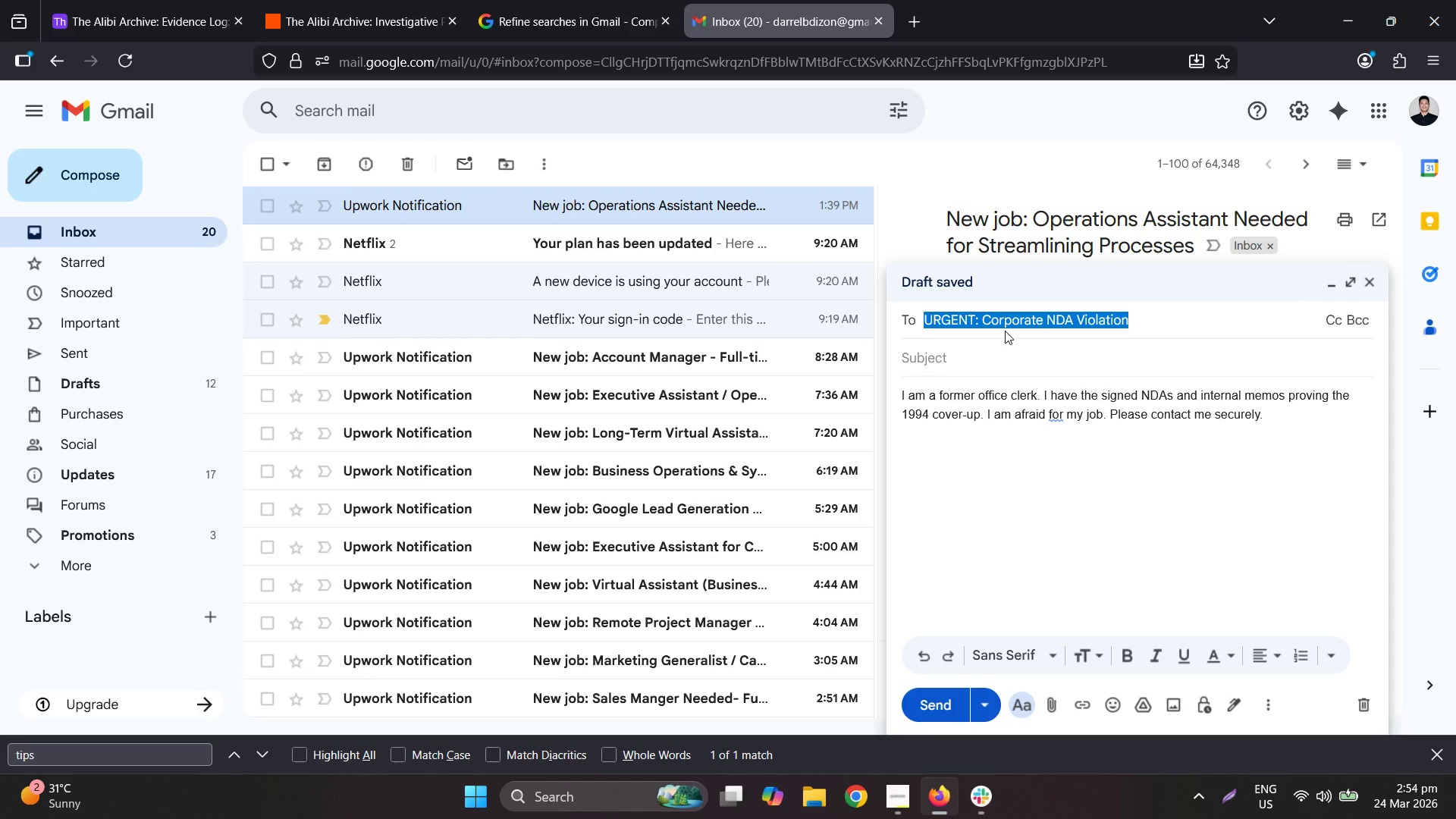 
key(Control+X)
 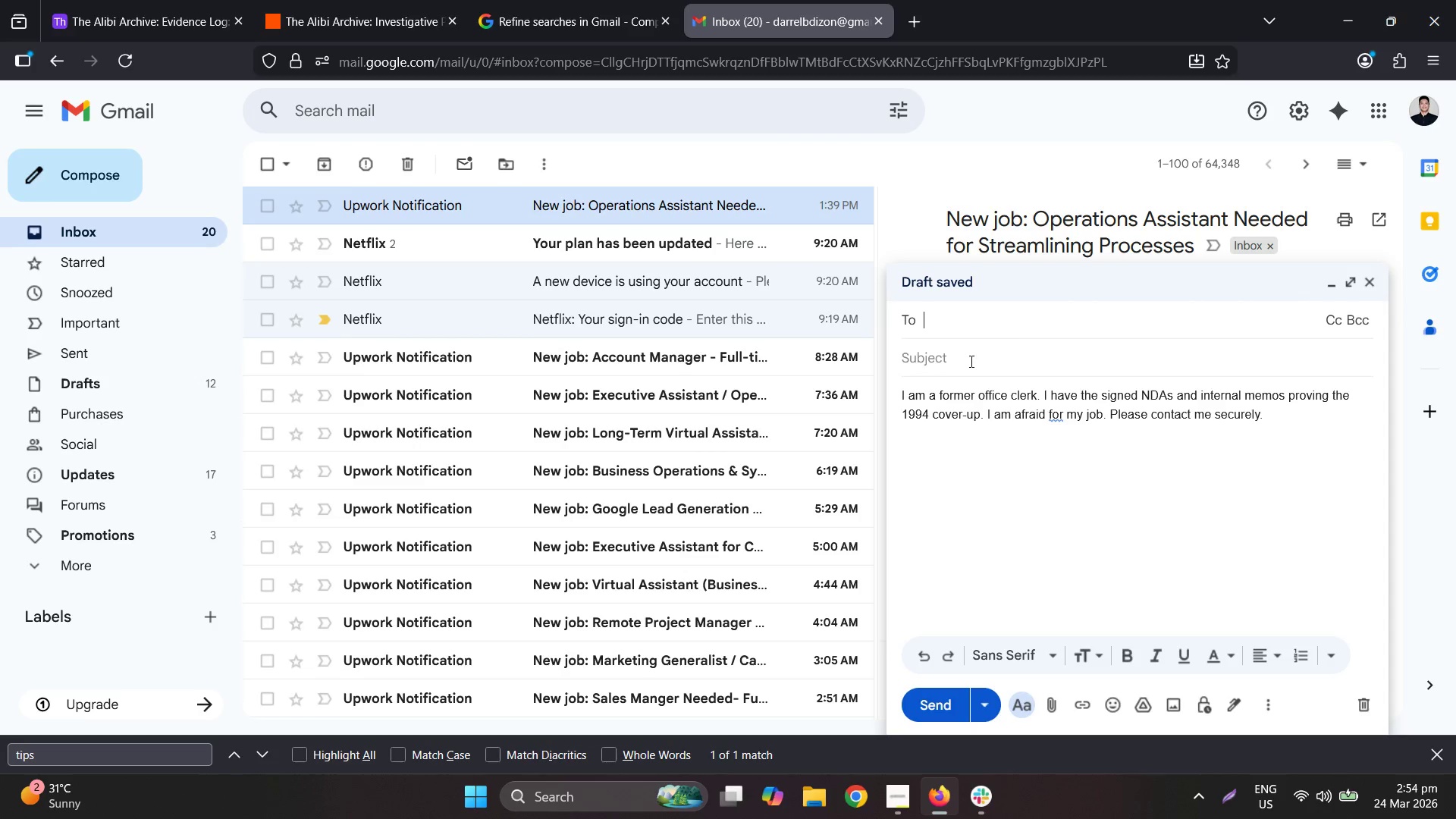 
left_click([968, 362])
 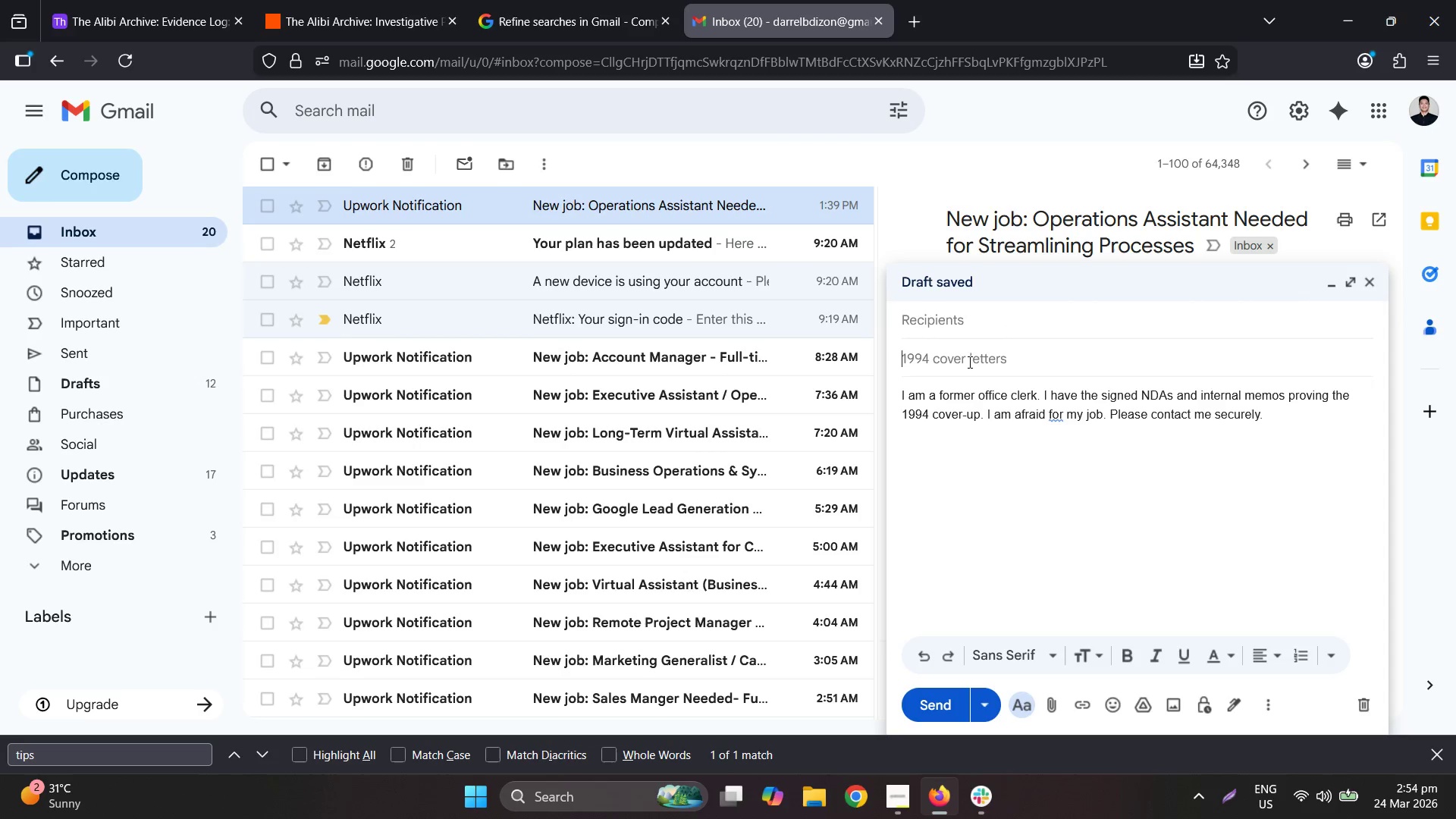 
key(Control+ControlLeft)
 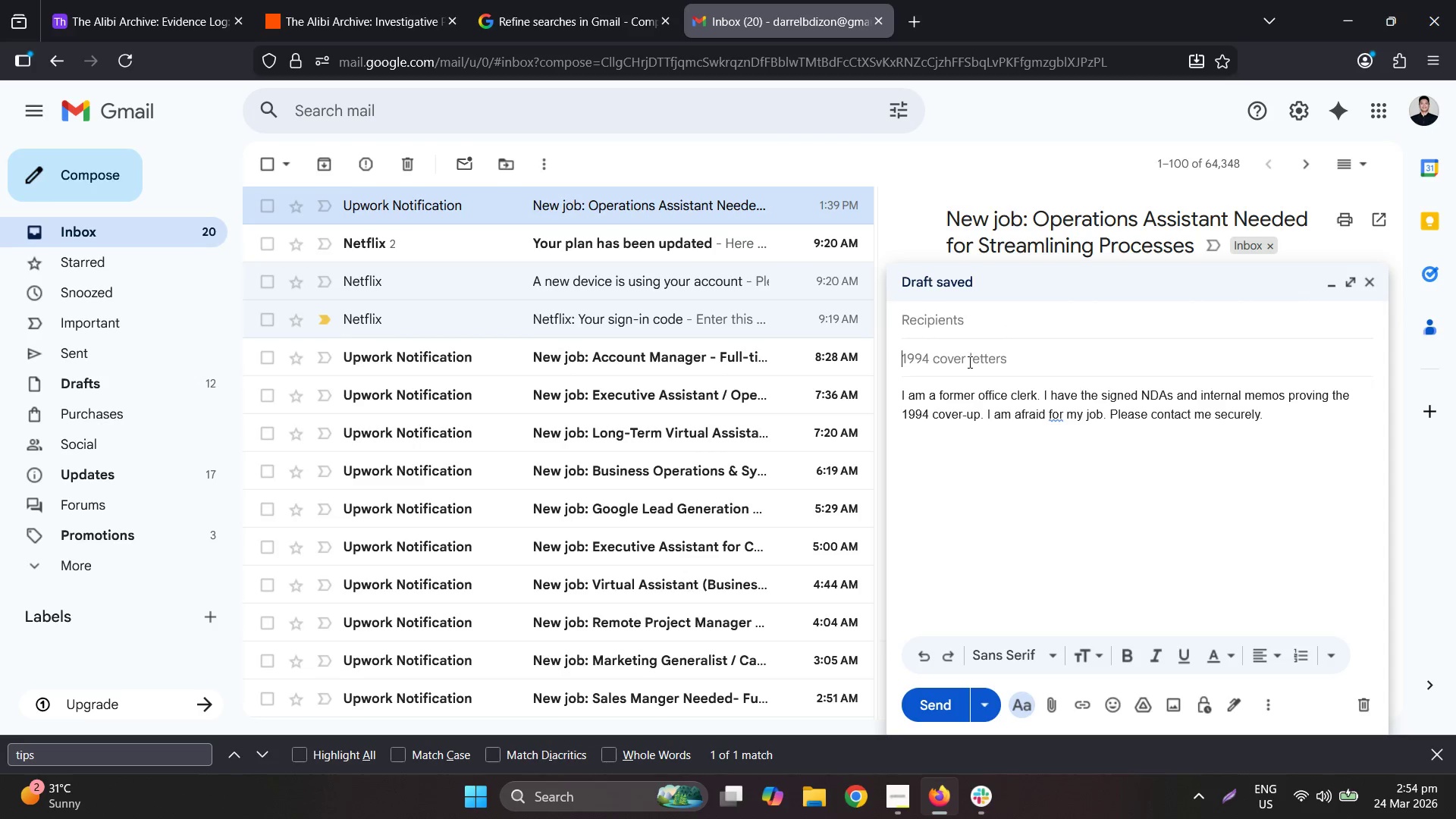 
key(Control+V)
 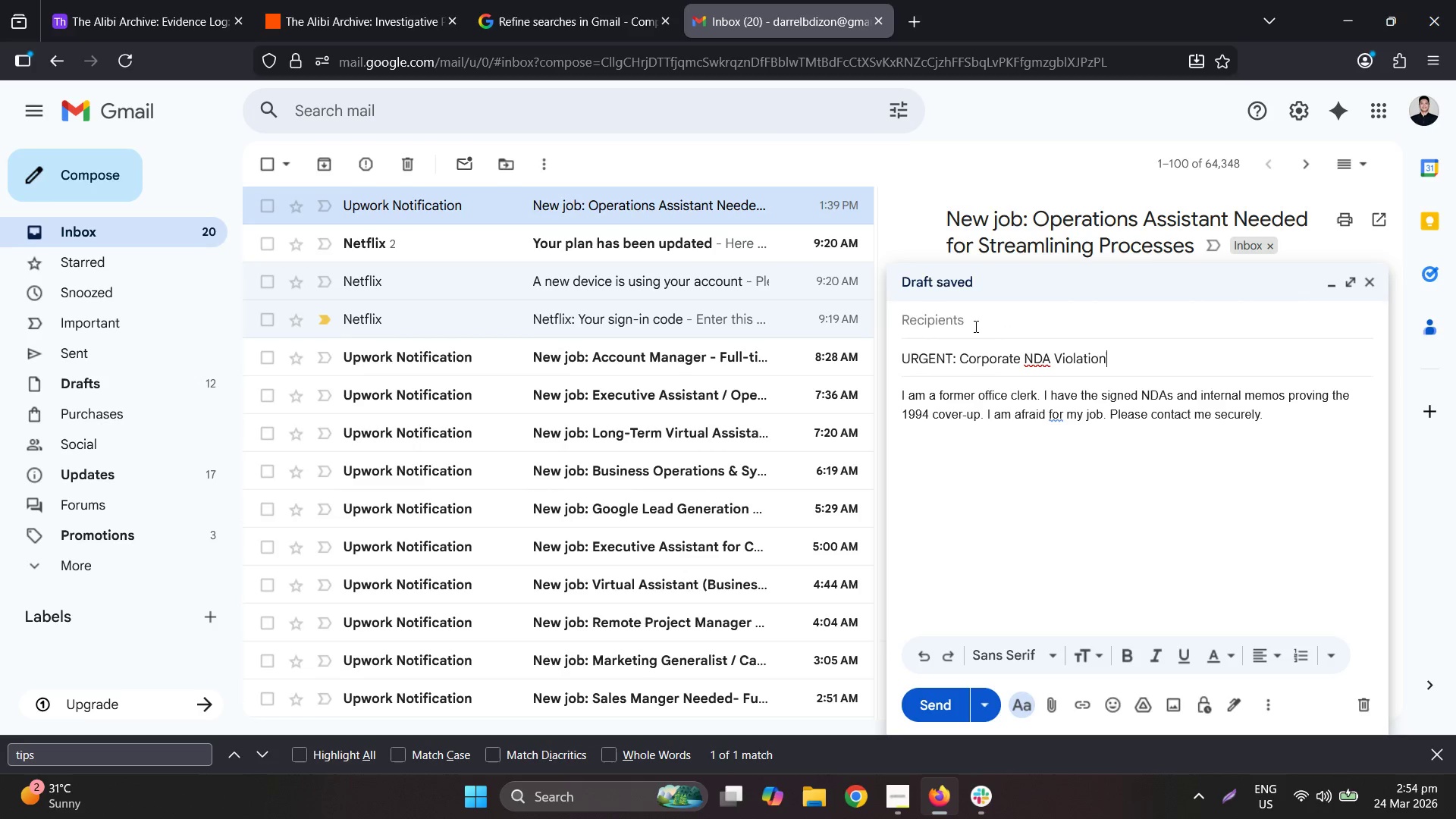 
left_click([974, 325])
 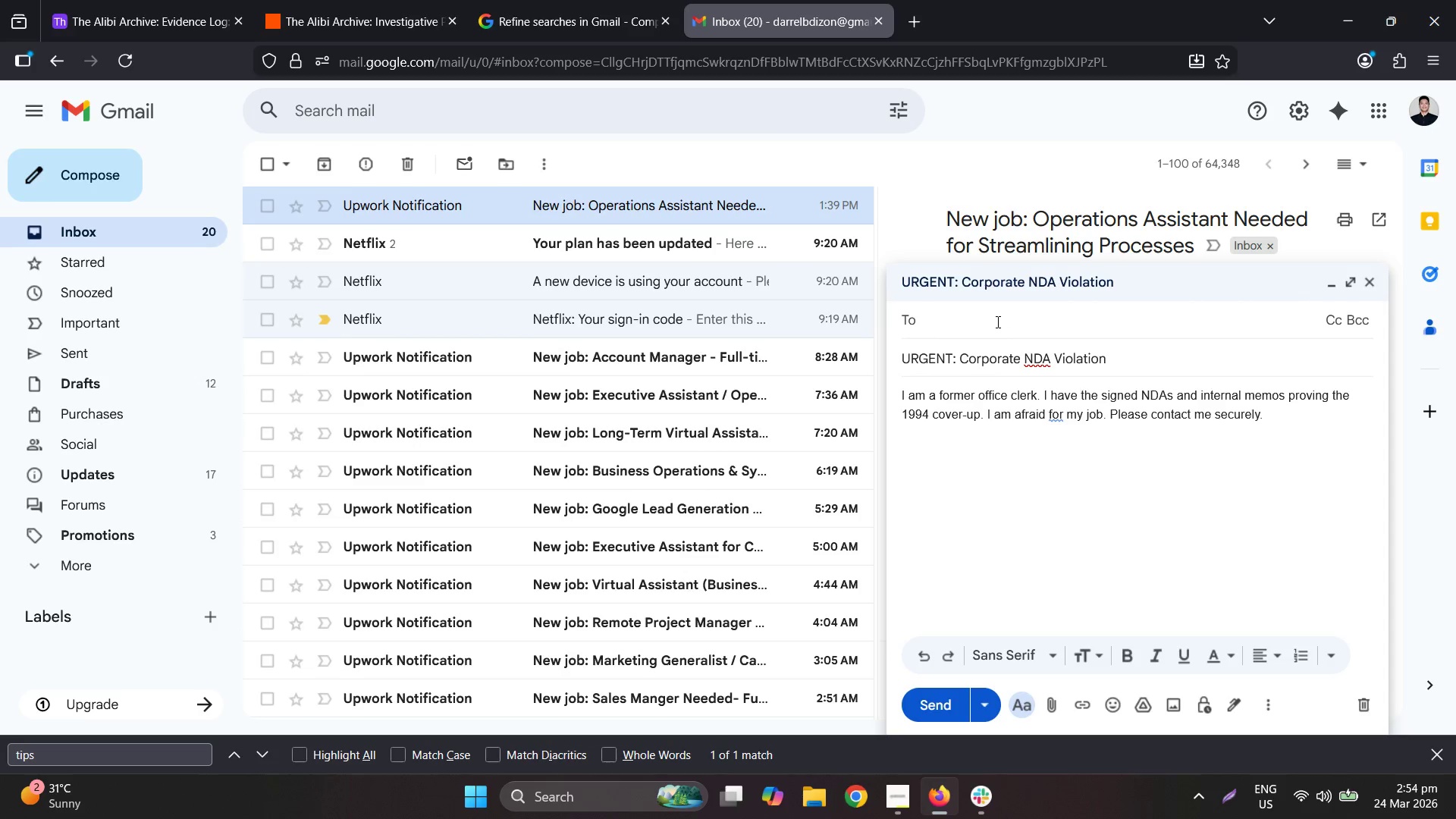 
type(da)
 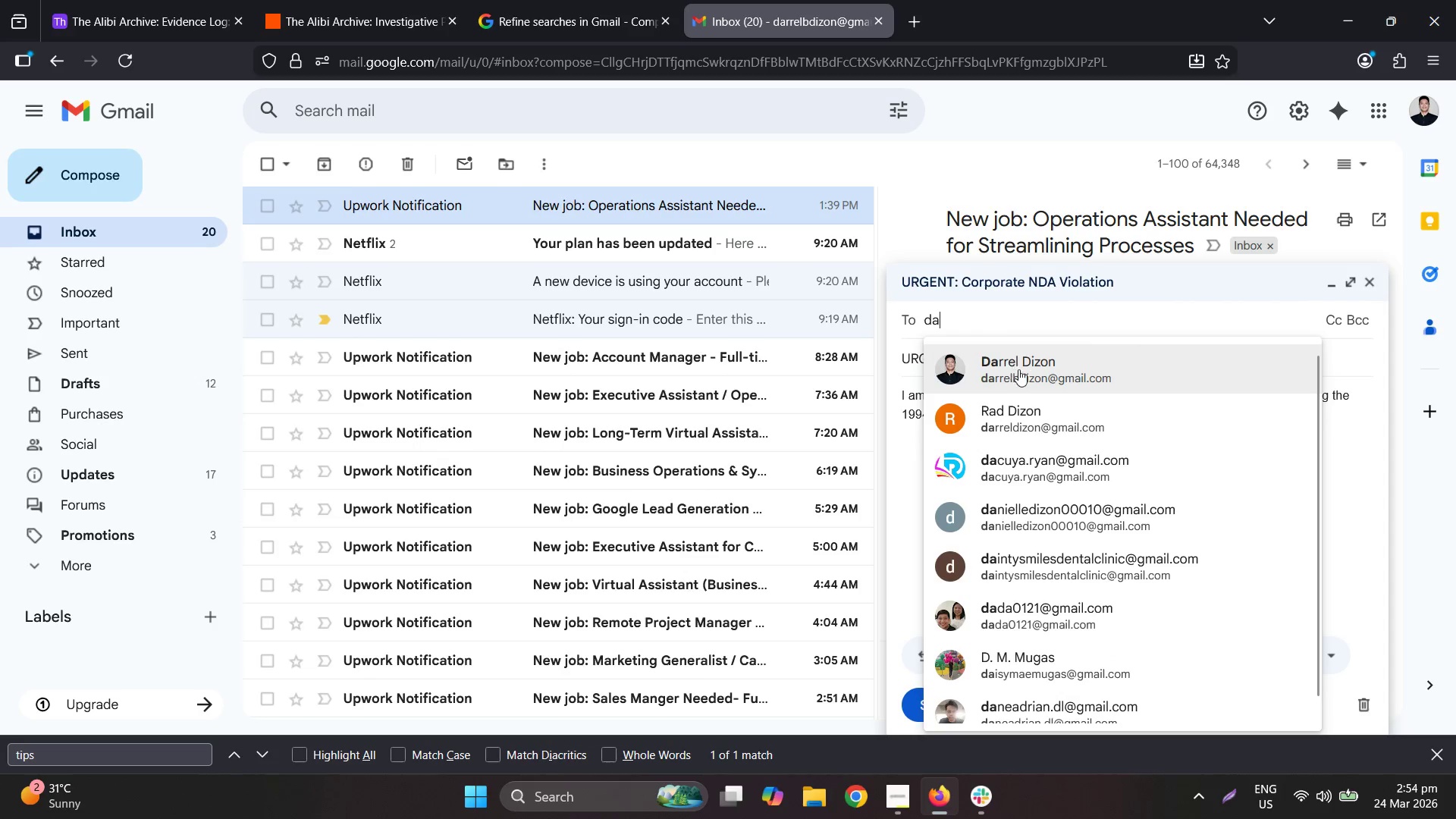 
left_click([1021, 372])
 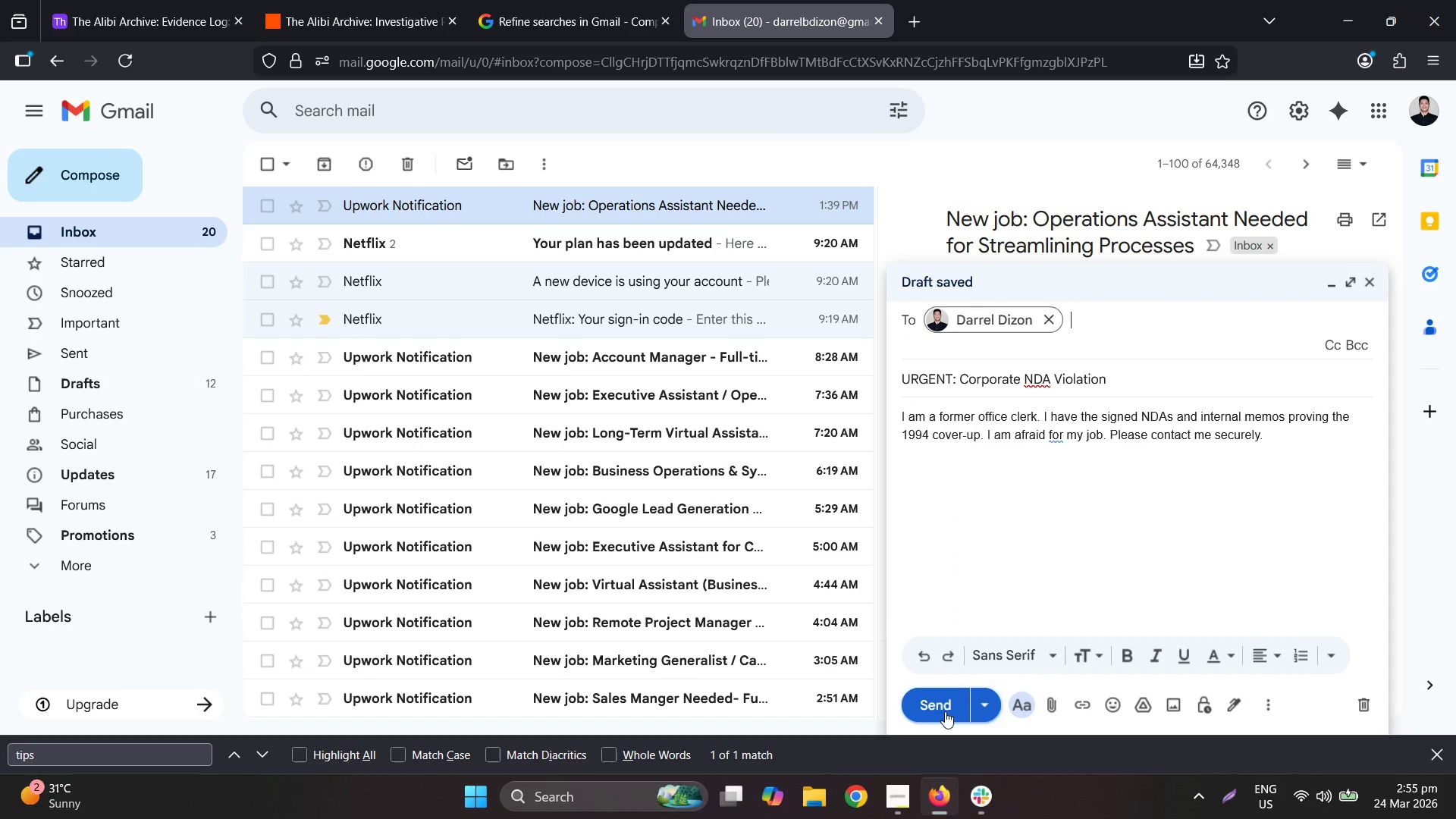 
left_click([942, 711])
 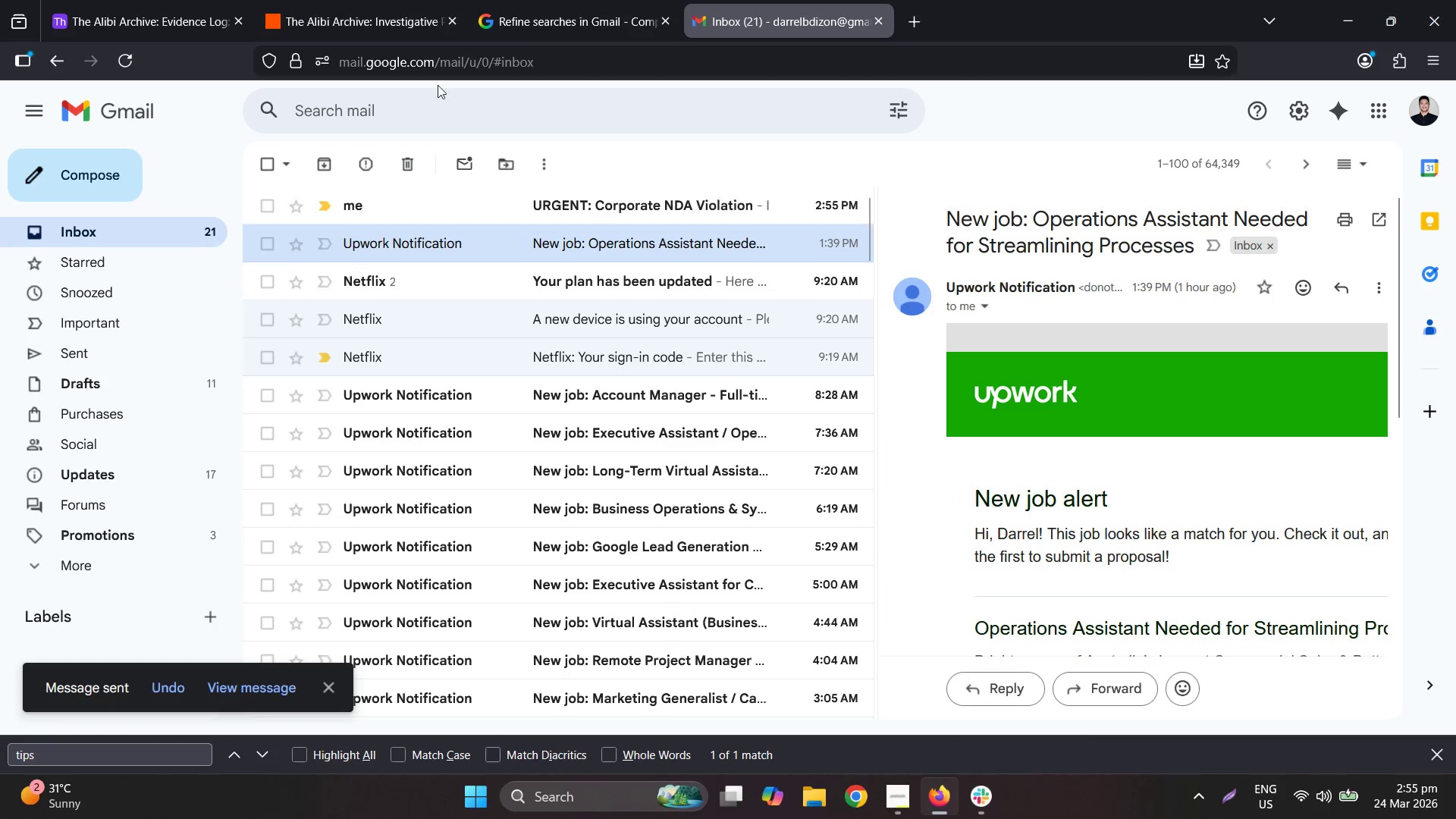 
left_click([335, 0])
 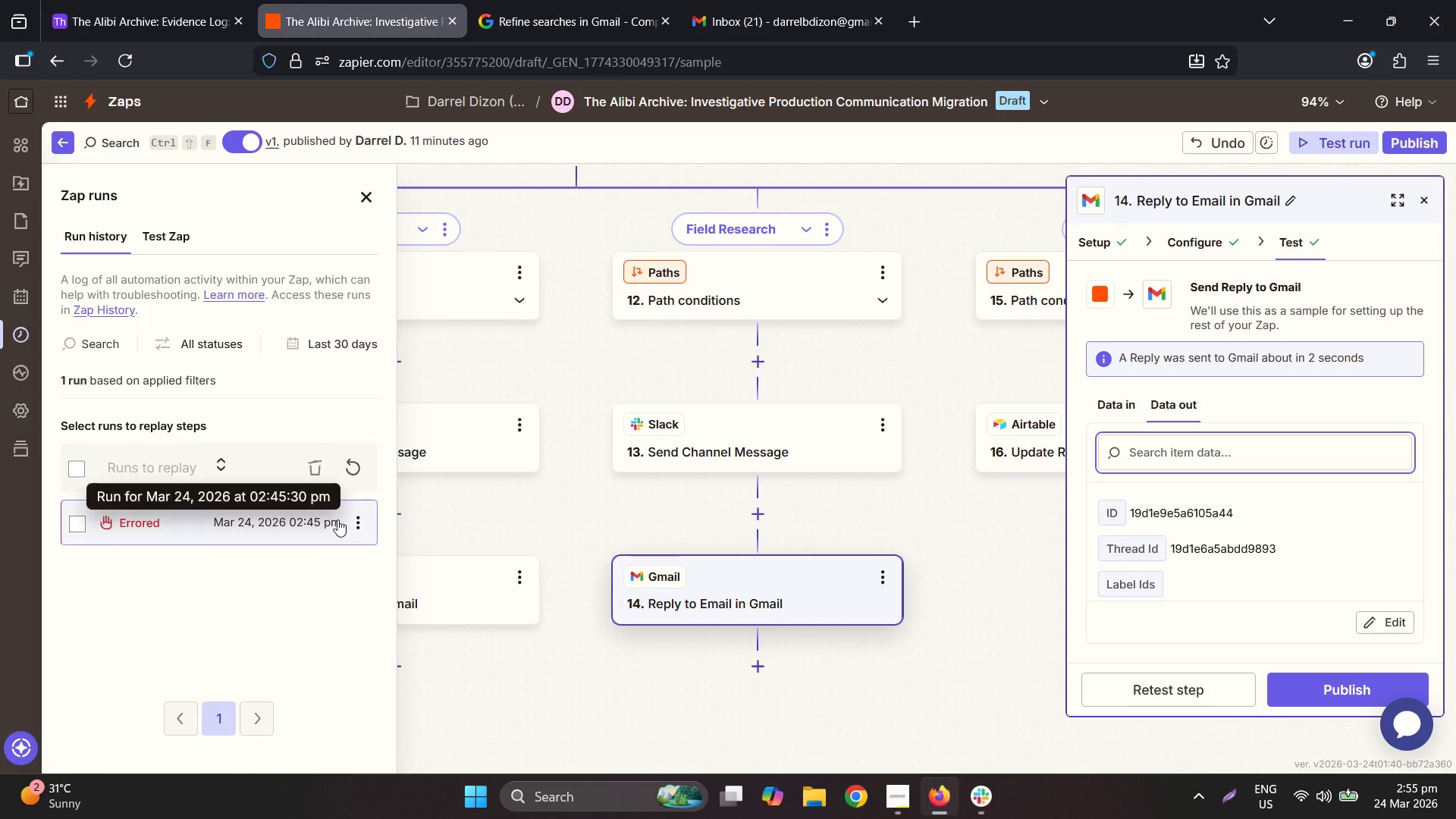 
left_click([359, 512])
 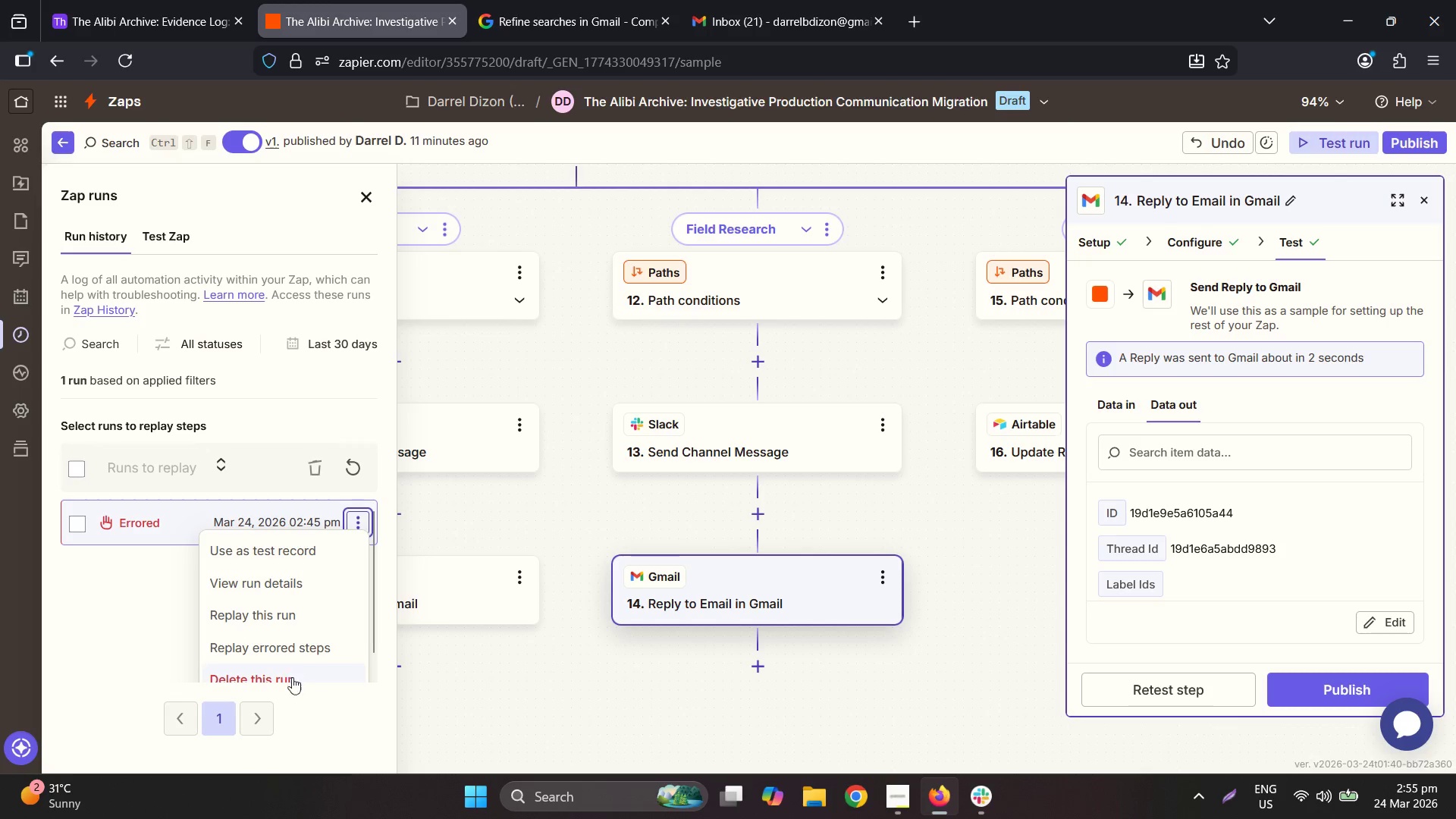 
left_click([286, 683])
 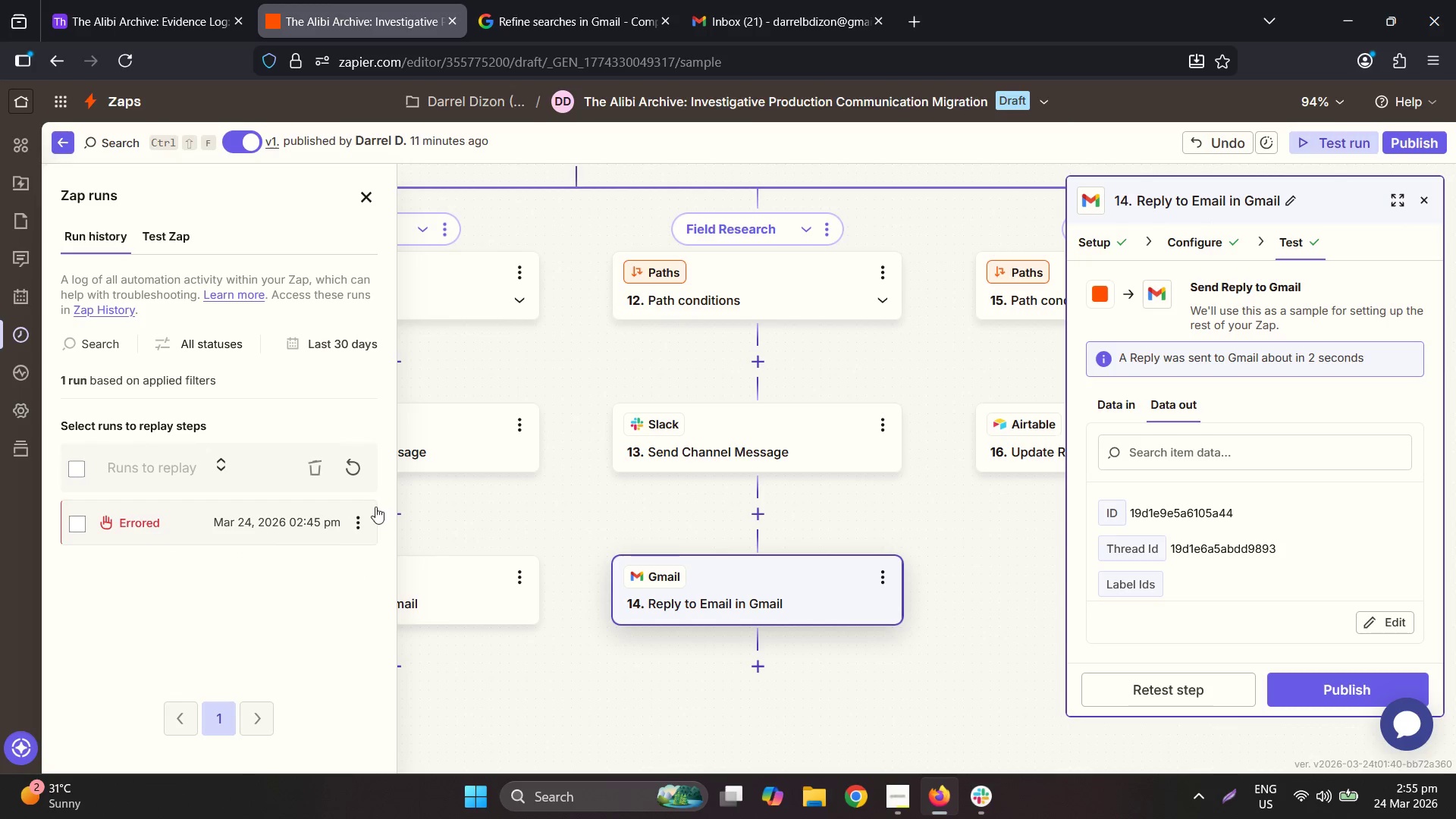 
left_click([347, 454])
 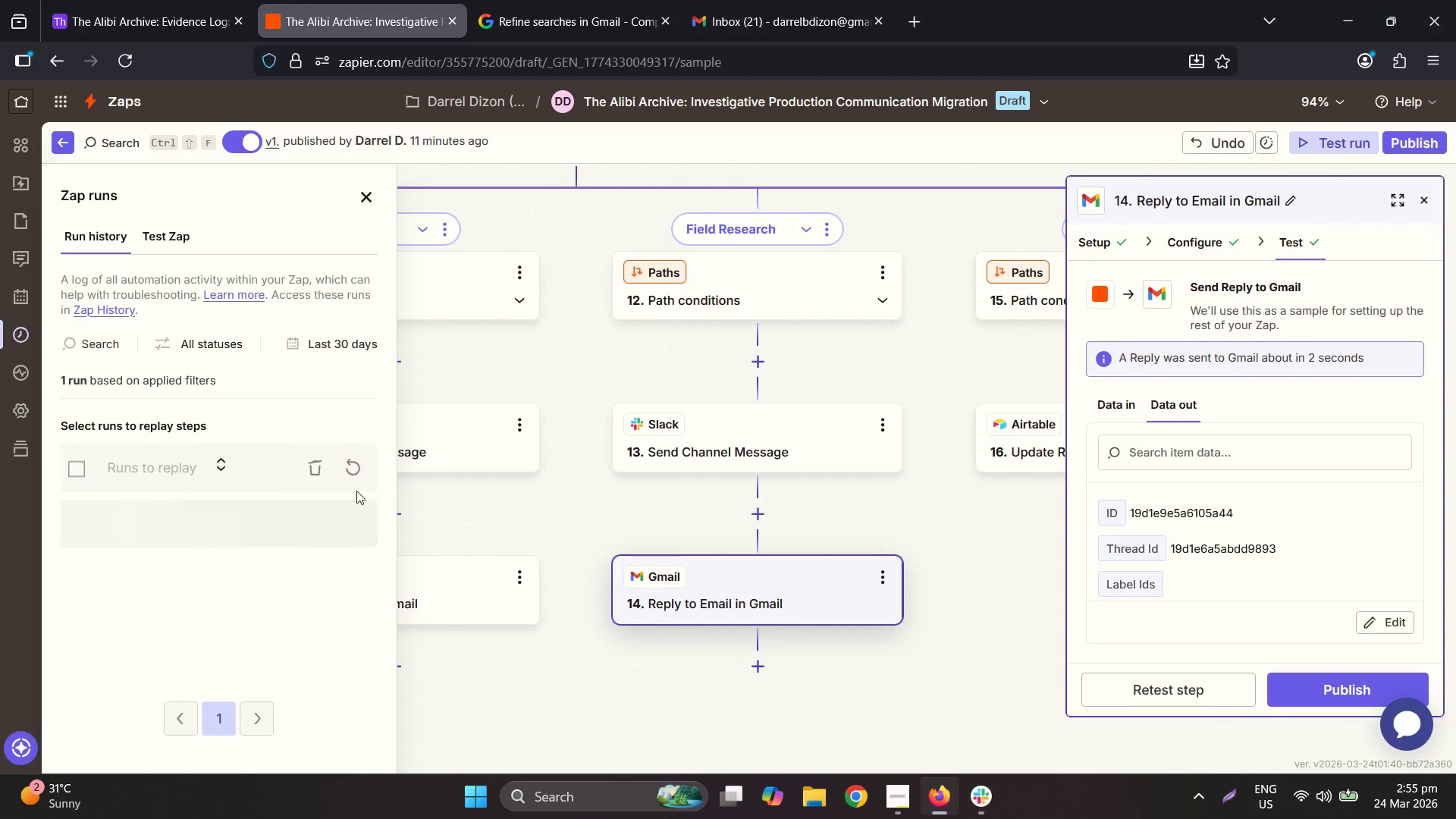 
scroll: coordinate [356, 497], scroll_direction: down, amount: 2.0
 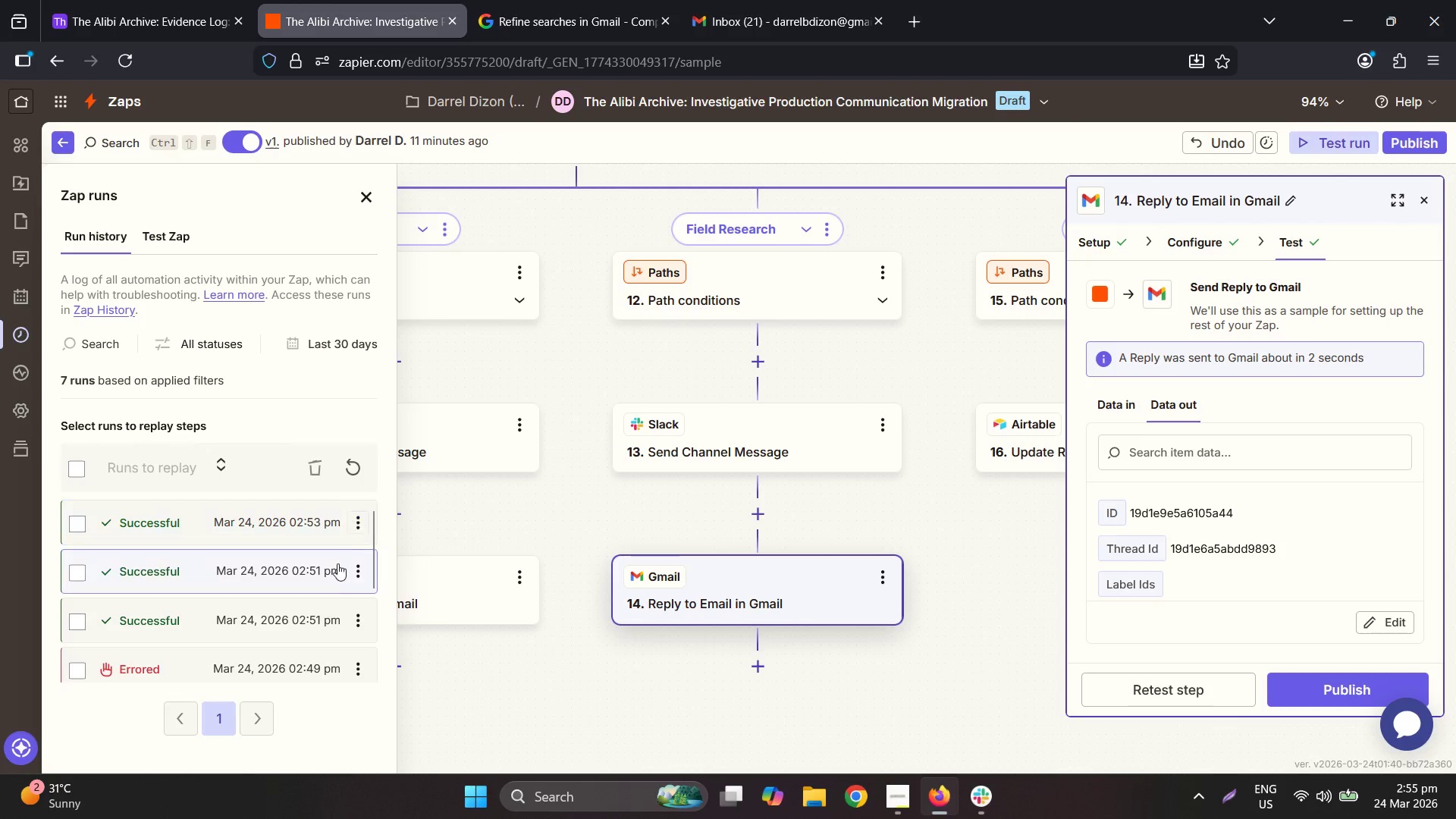 
scroll: coordinate [337, 565], scroll_direction: up, amount: 1.0
 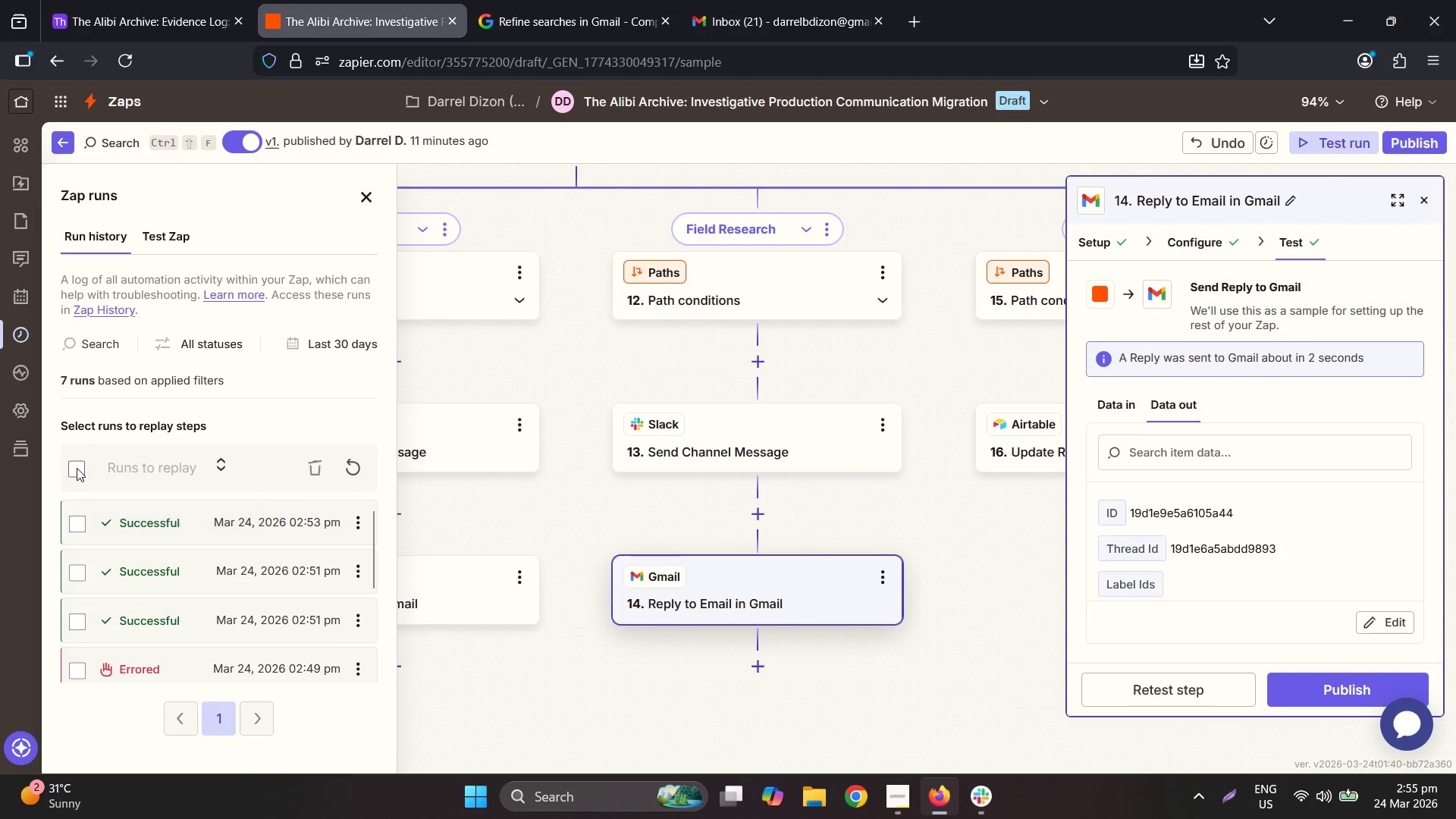 
left_click([77, 468])
 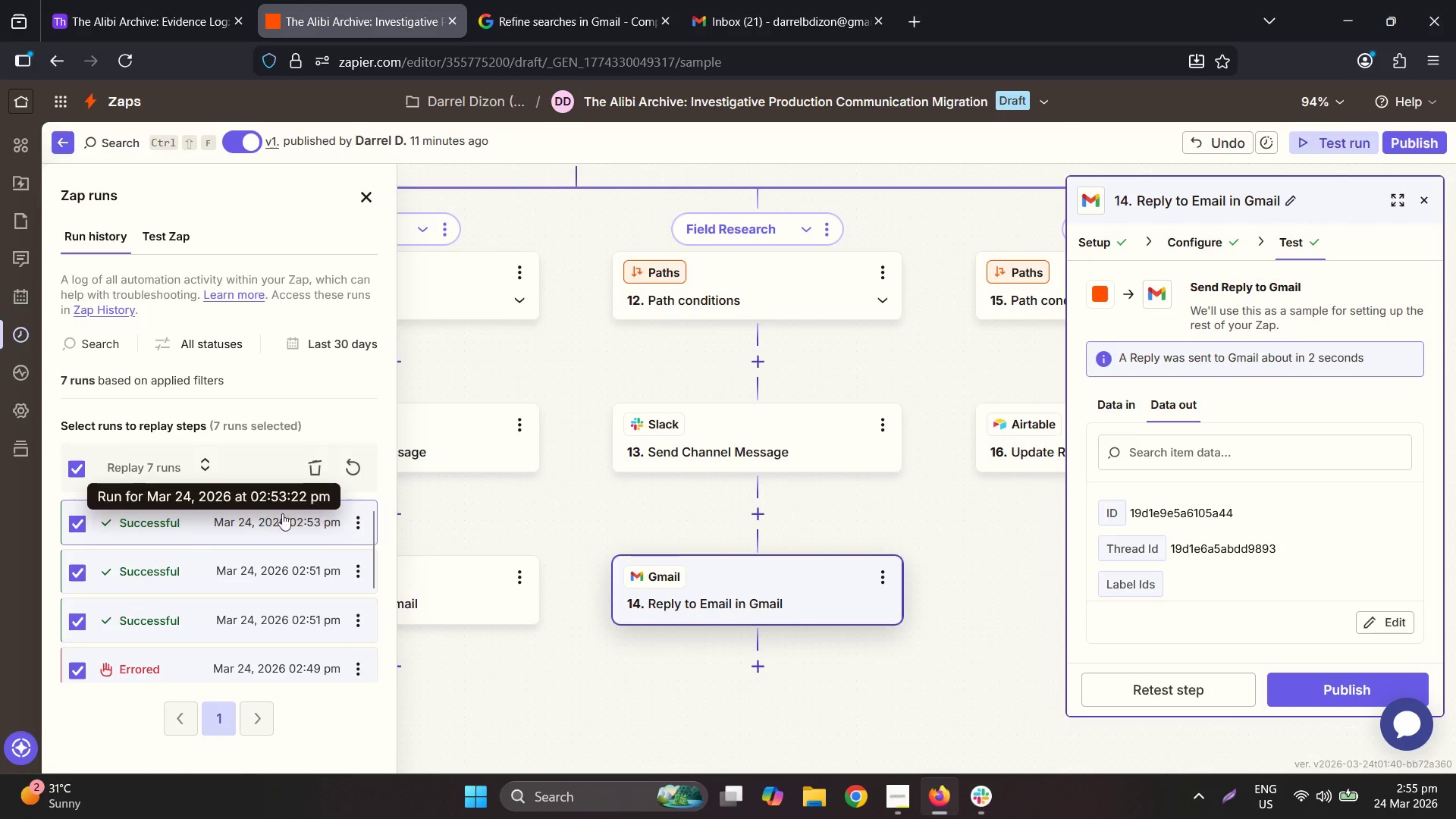 
left_click([322, 457])
 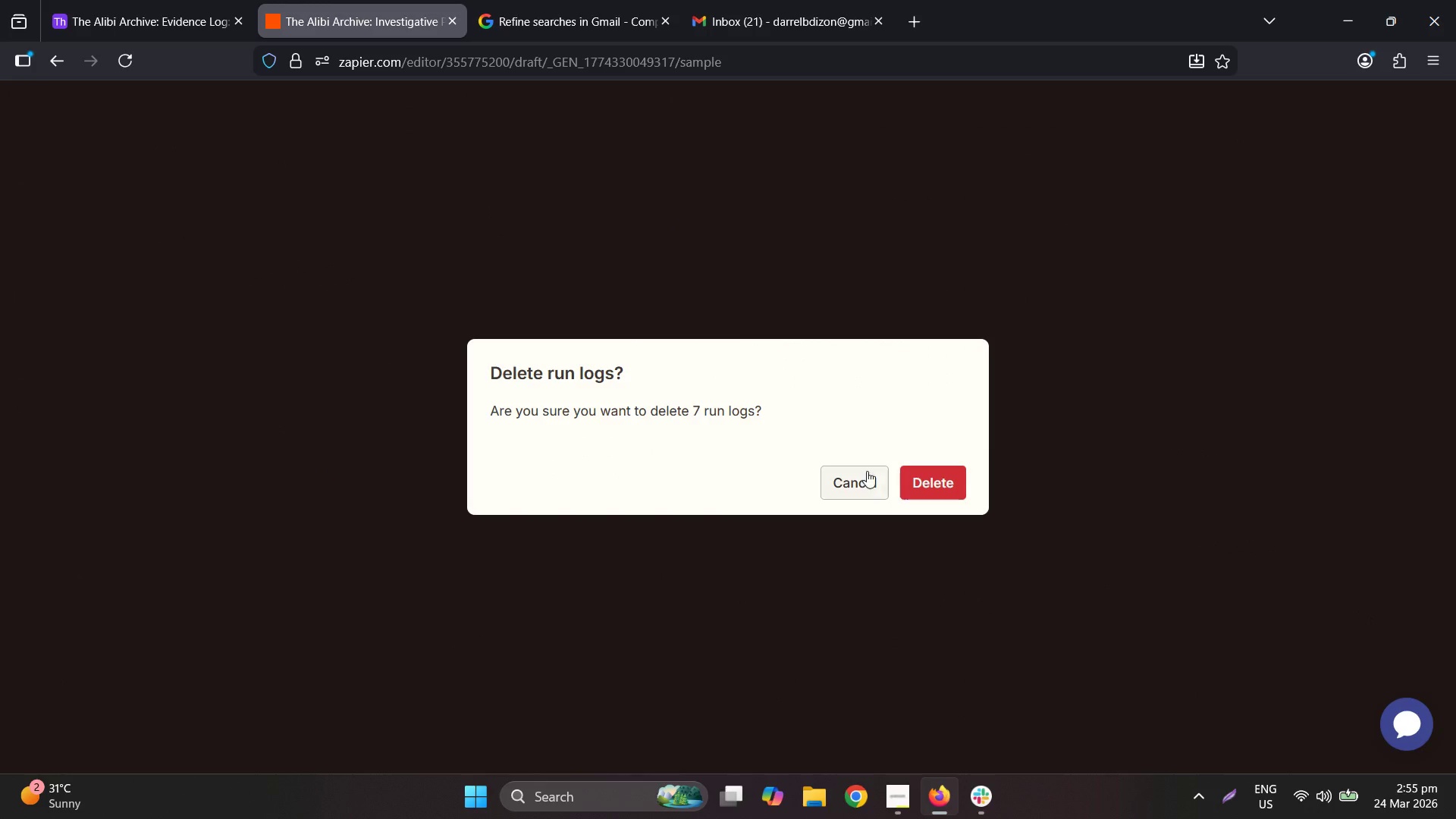 
left_click([953, 481])
 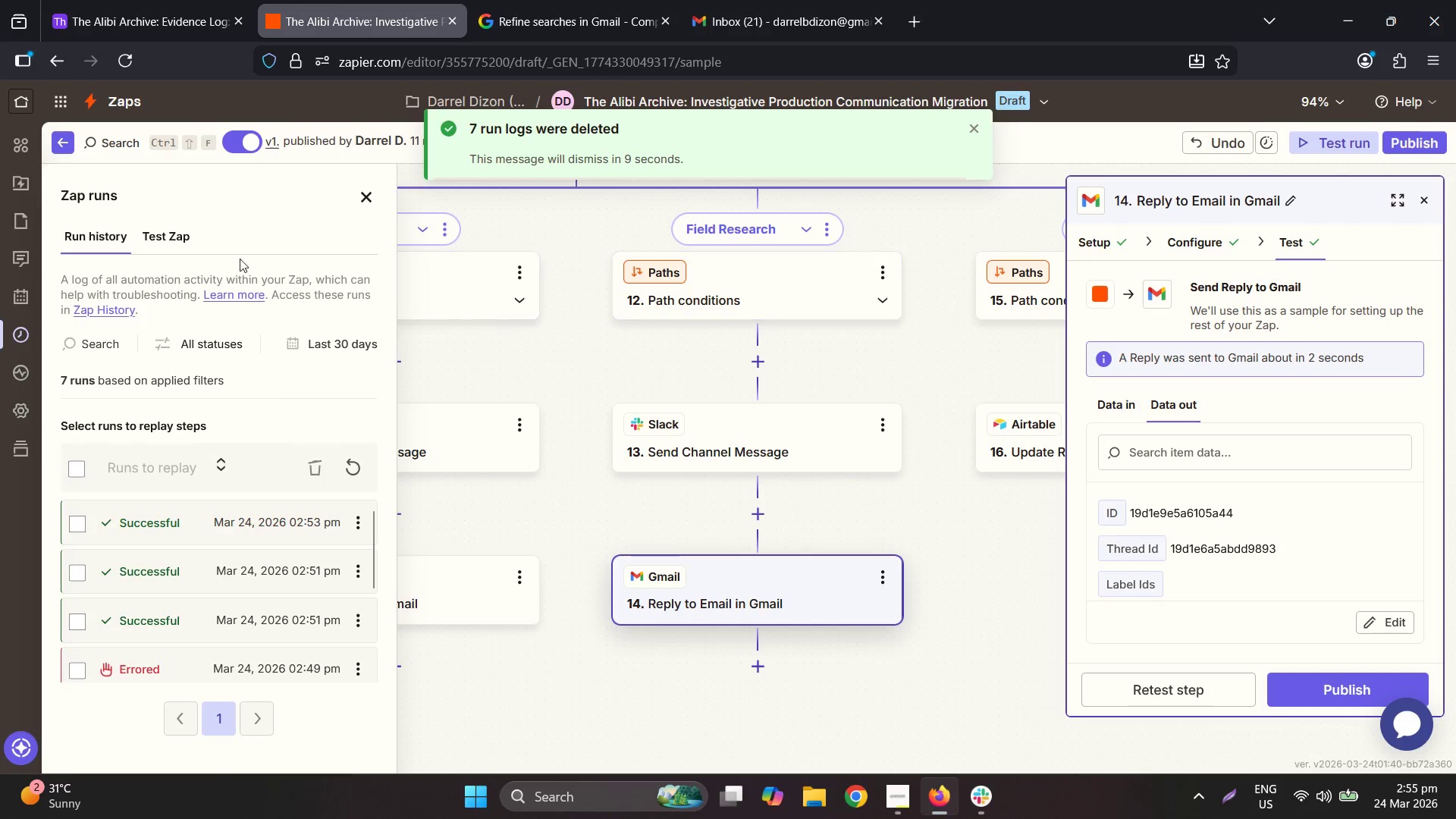 
double_click([160, 236])
 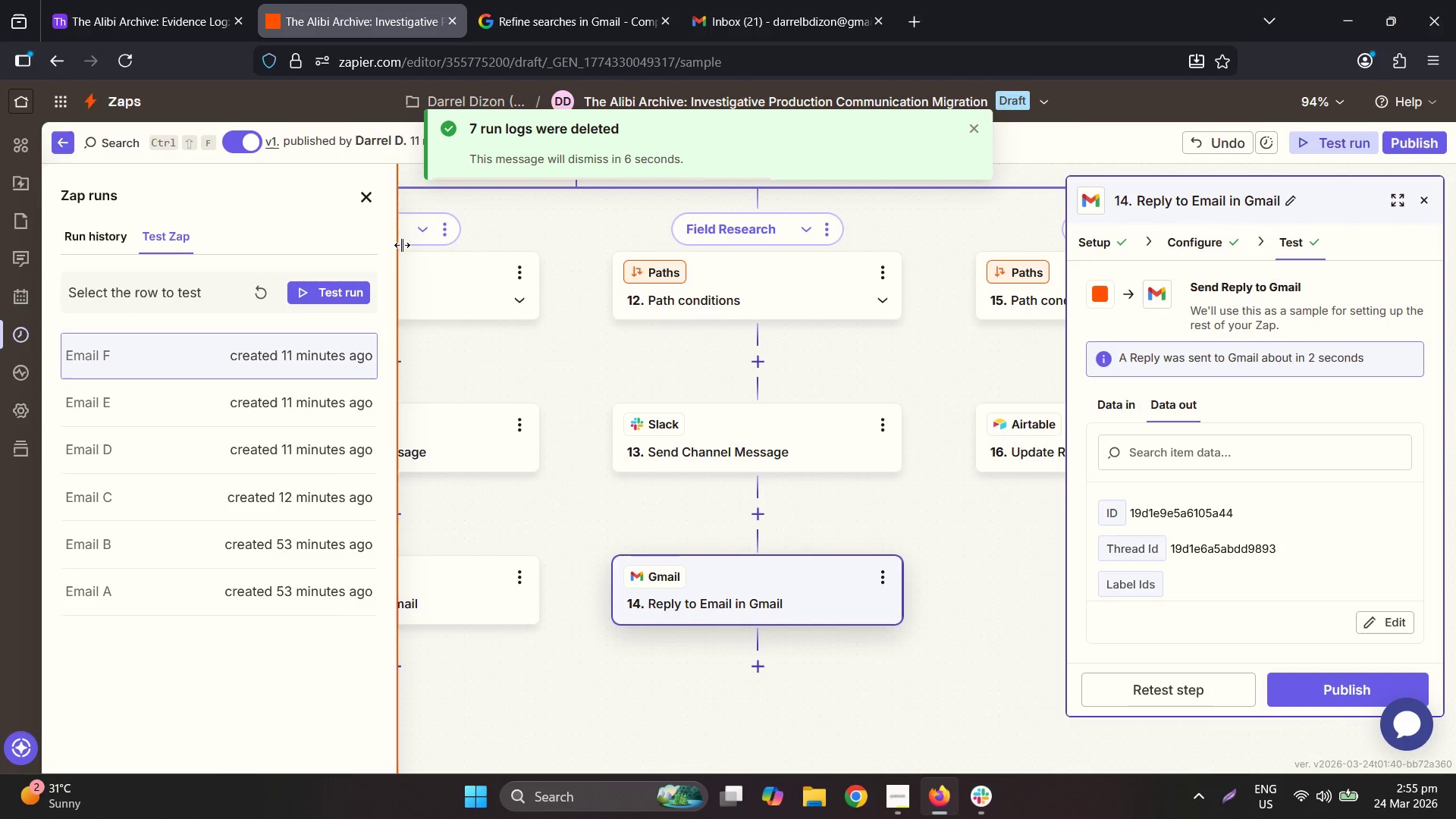 
left_click([1414, 139])
 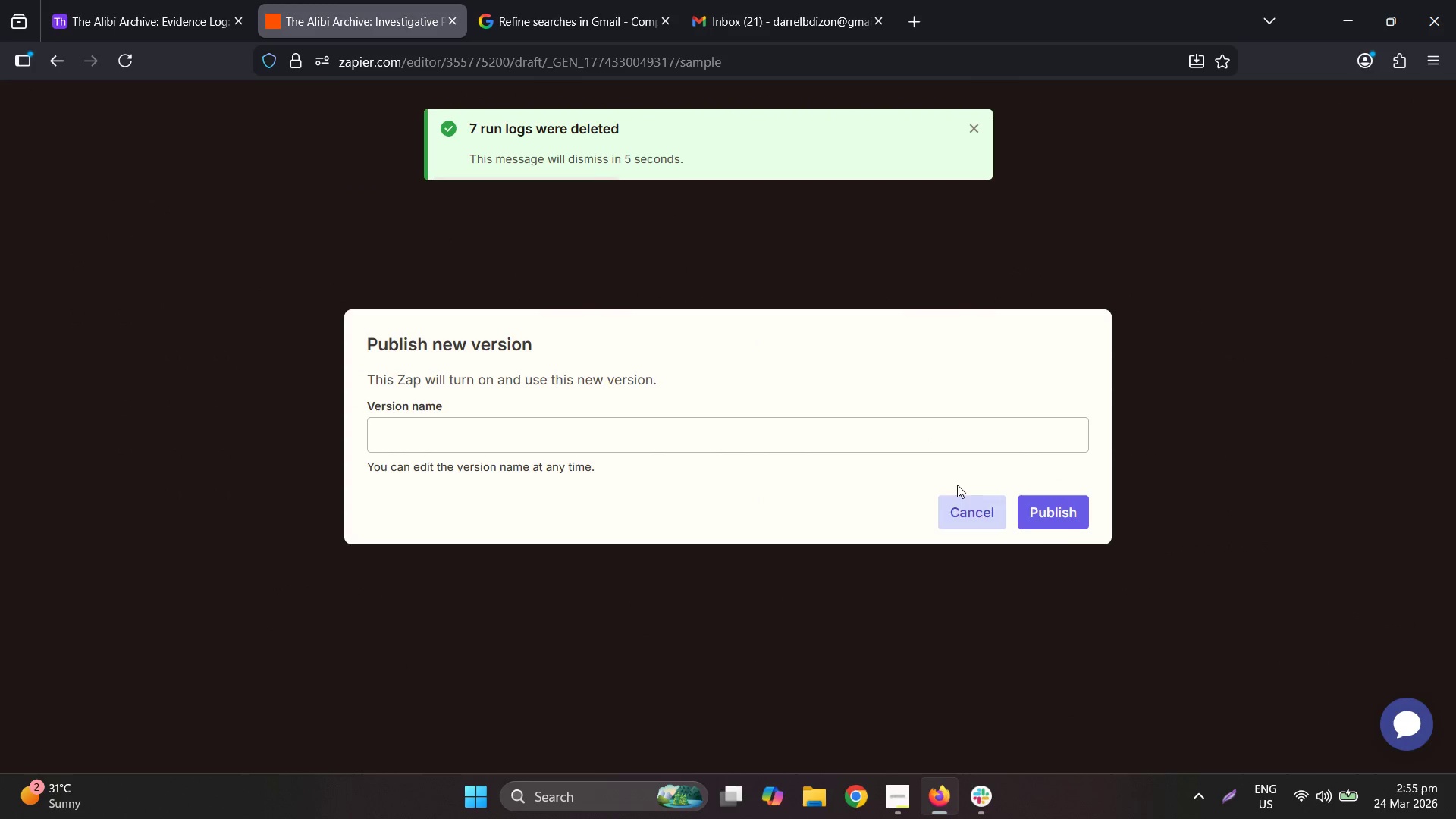 
left_click([1070, 507])
 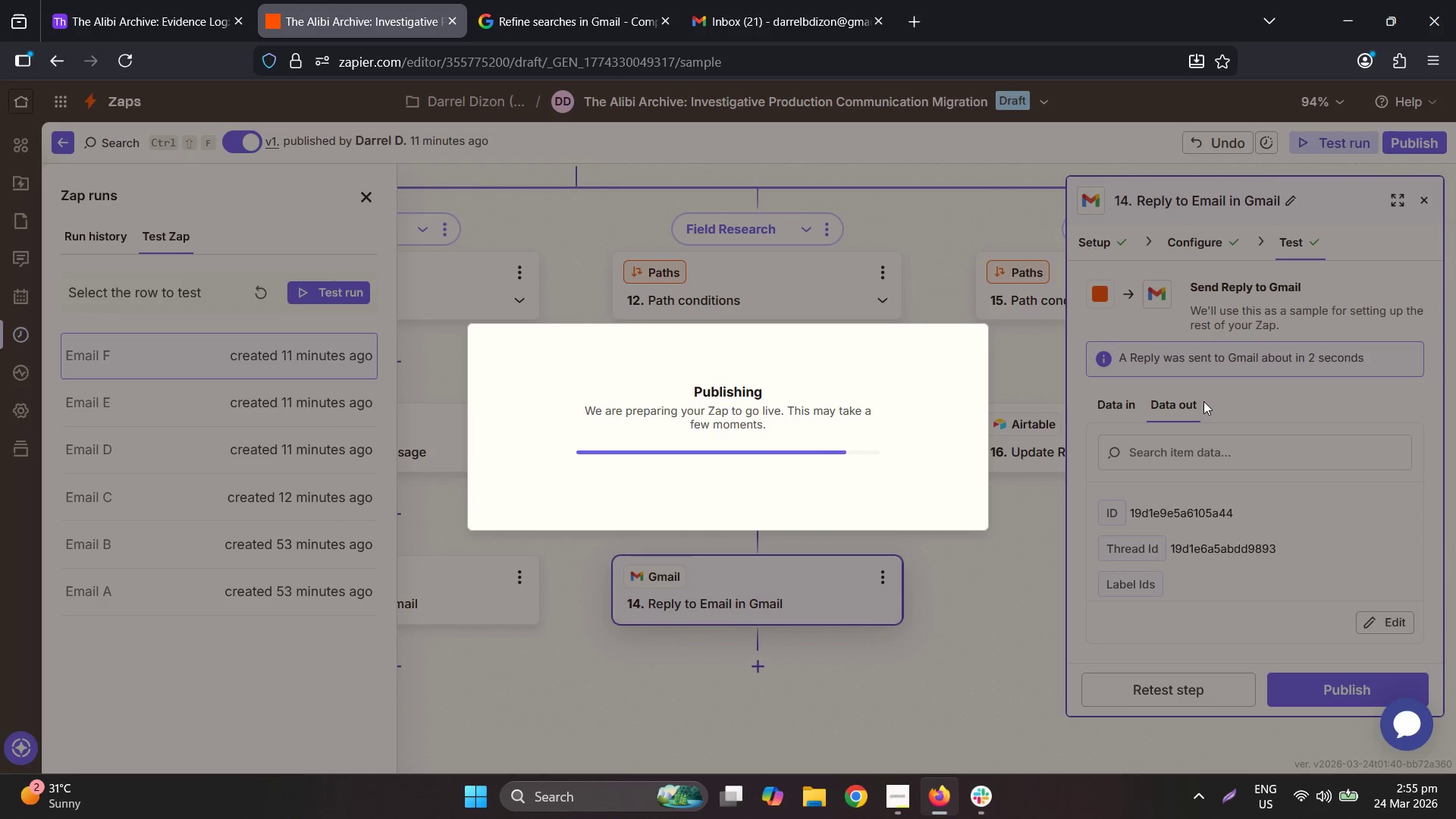 
wait(9.19)
 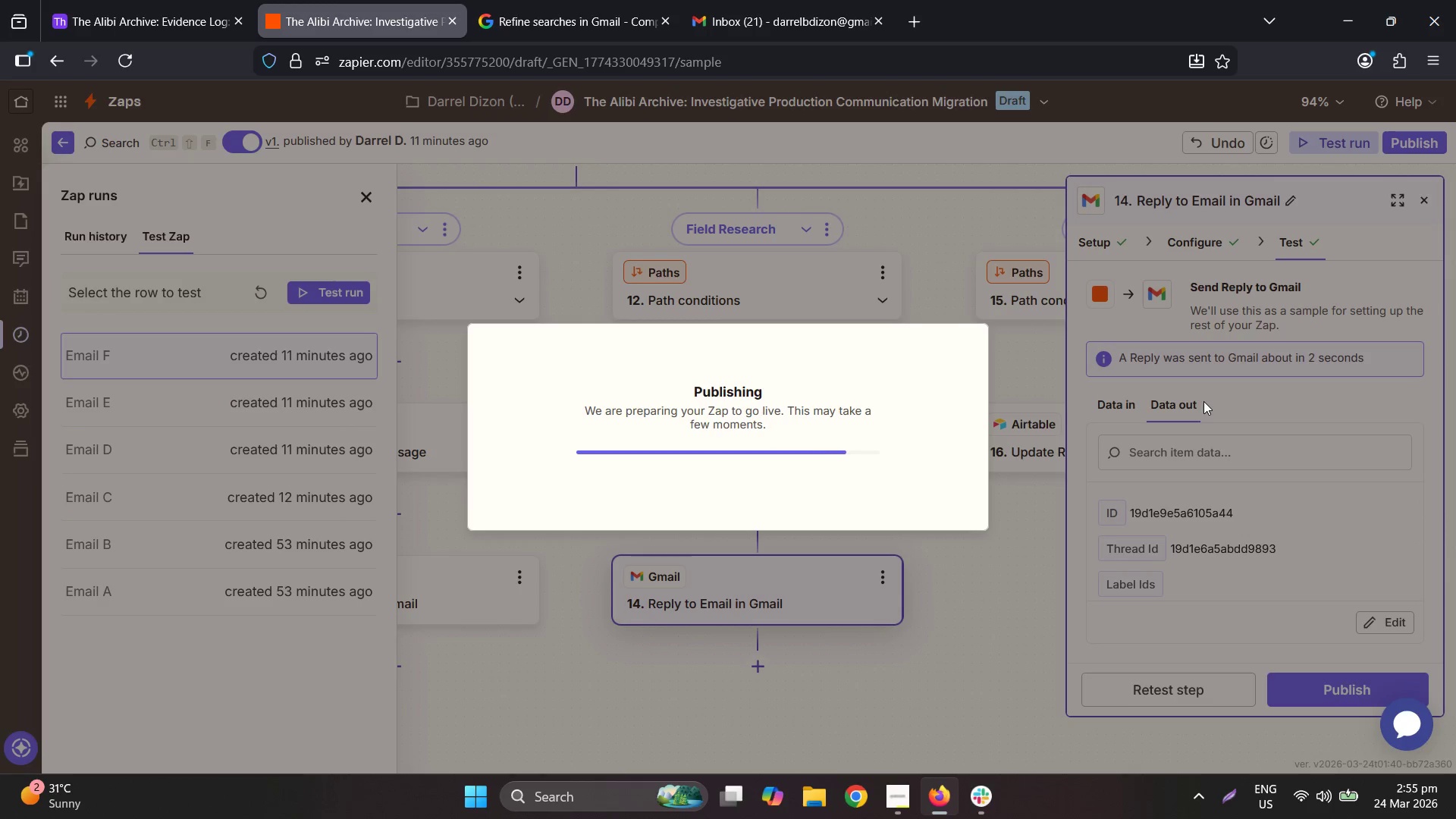 
left_click([355, 439])
 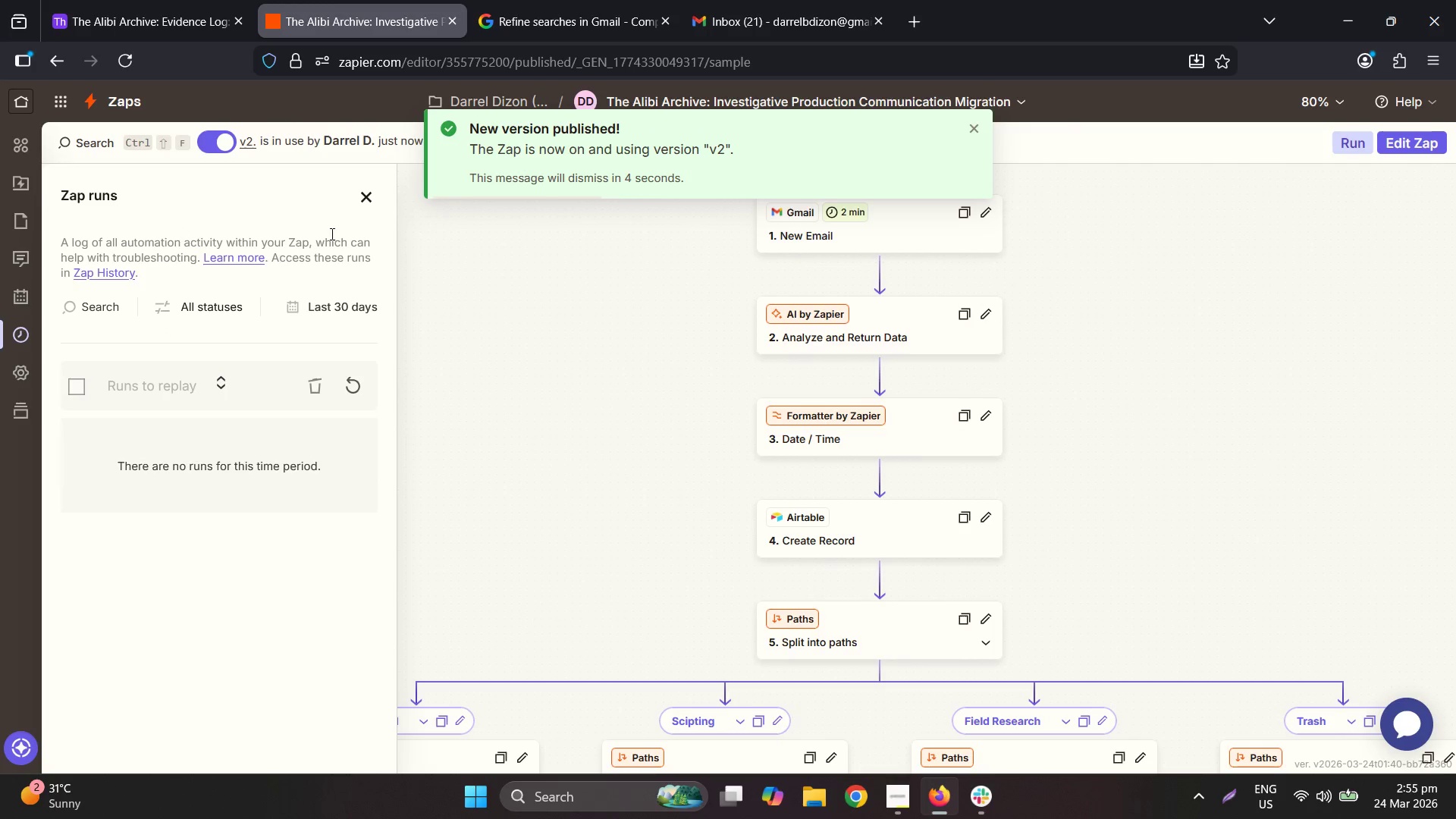 
left_click([1398, 144])
 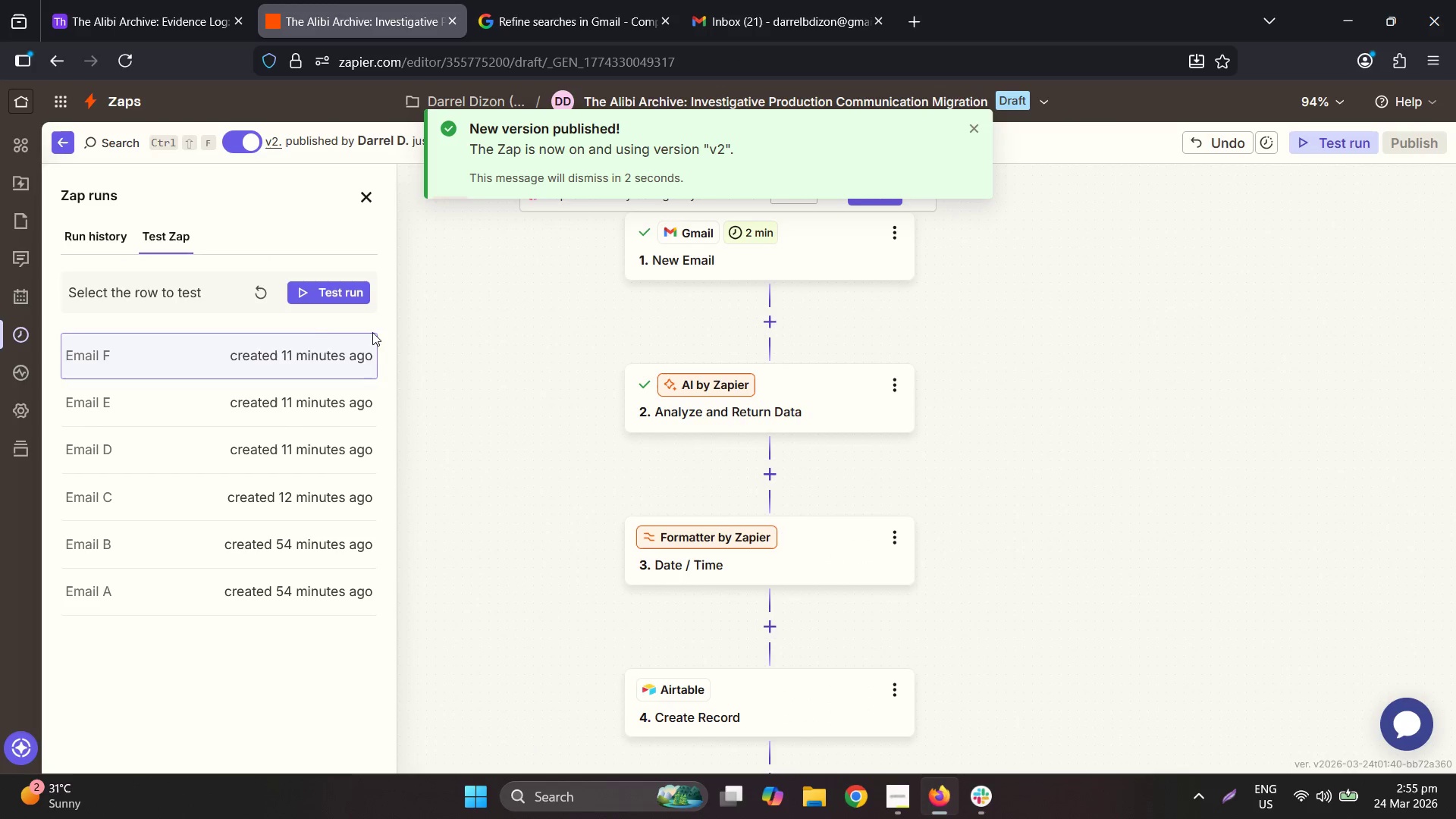 
left_click([263, 293])
 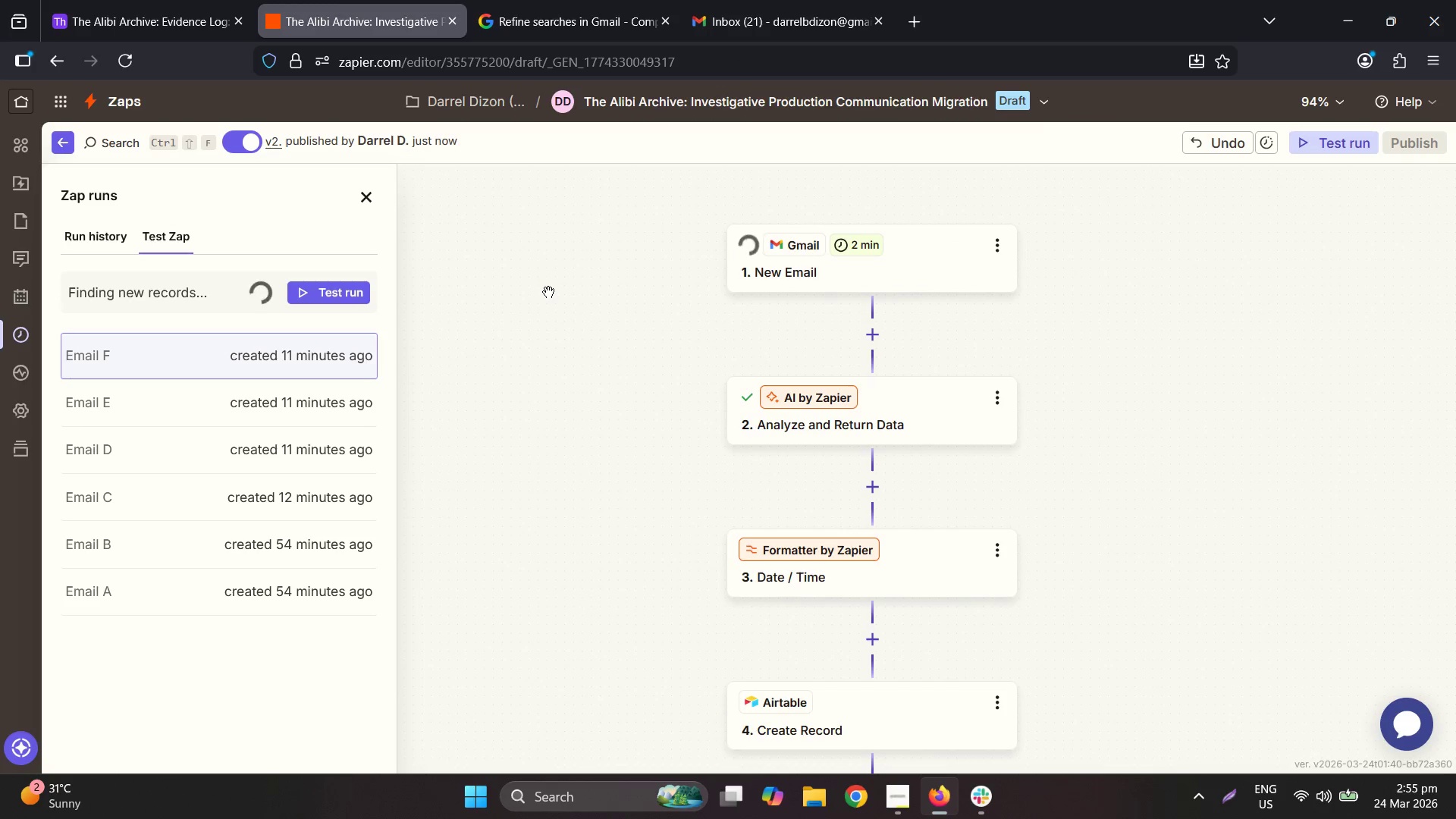 
wait(7.58)
 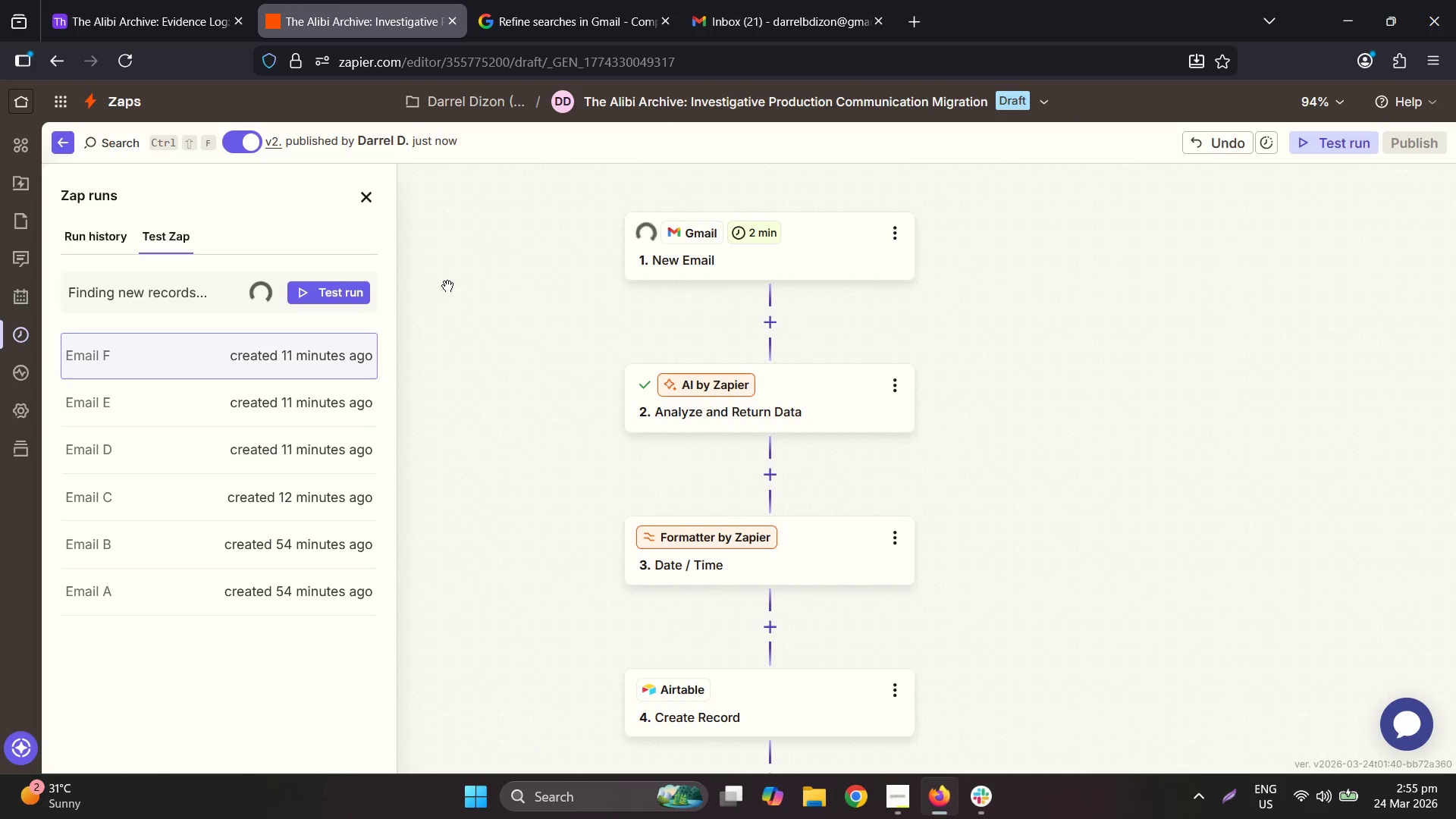 
left_click([198, 341])
 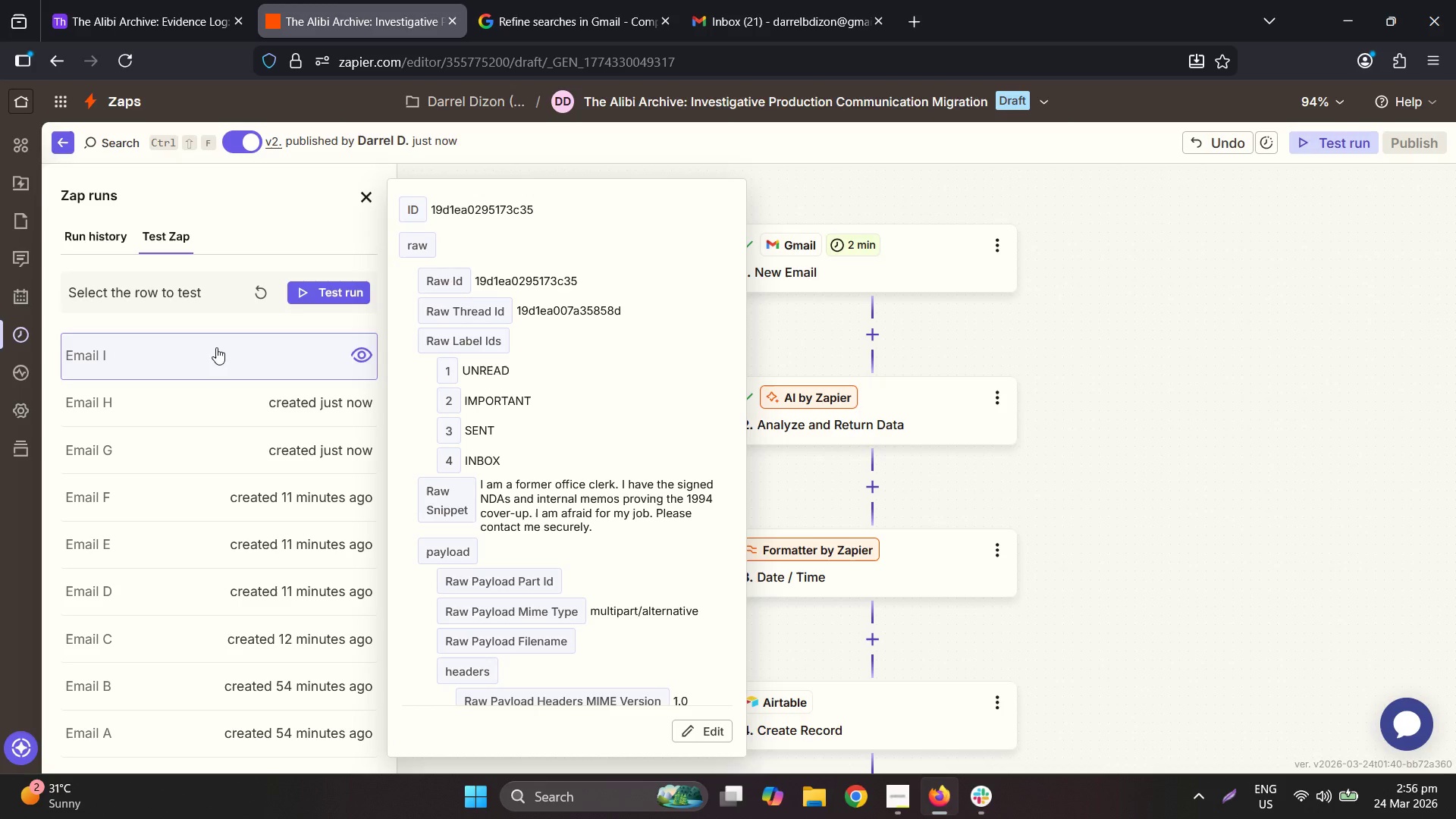 
wait(19.83)
 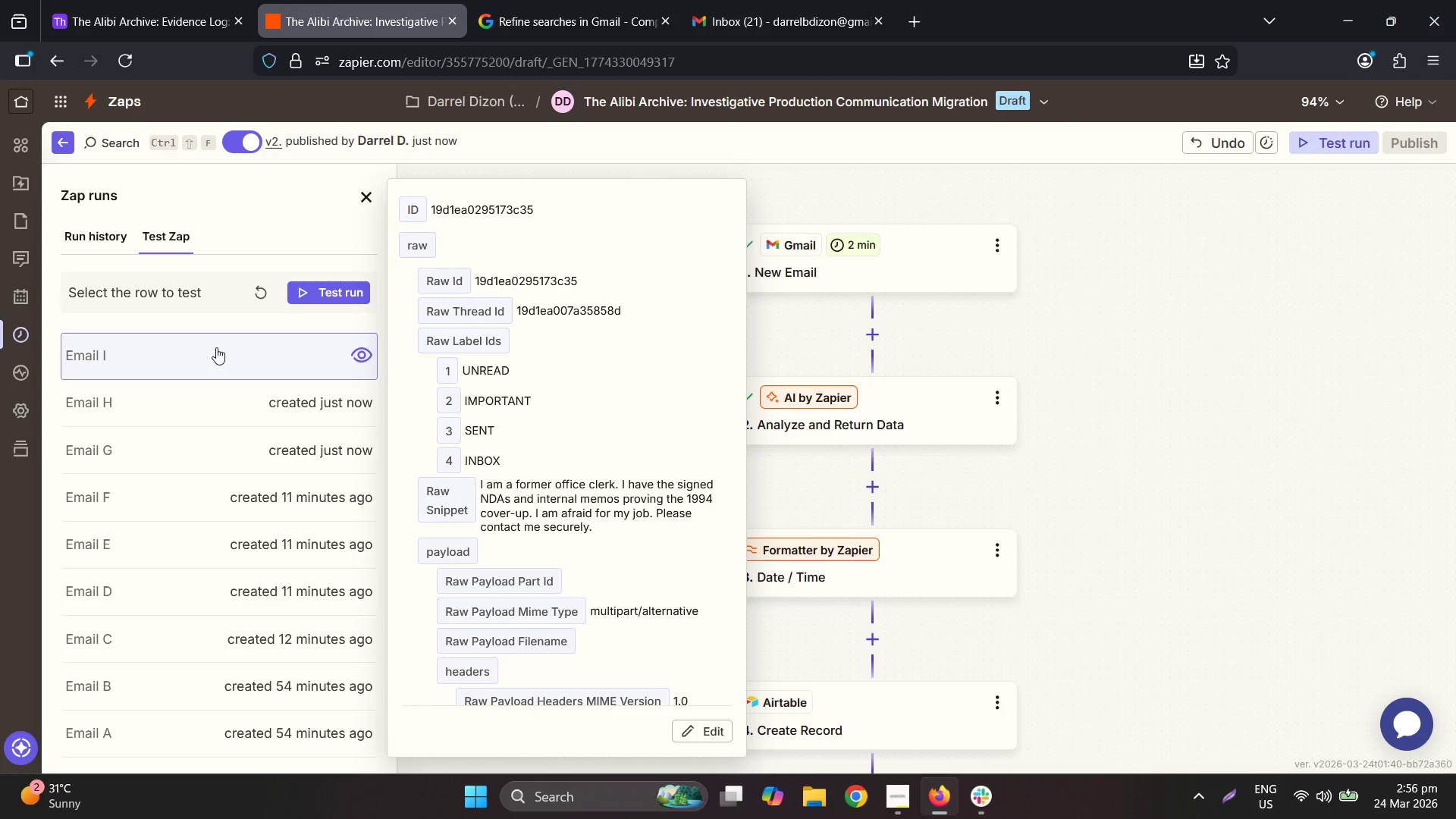 
key(Control+T)
 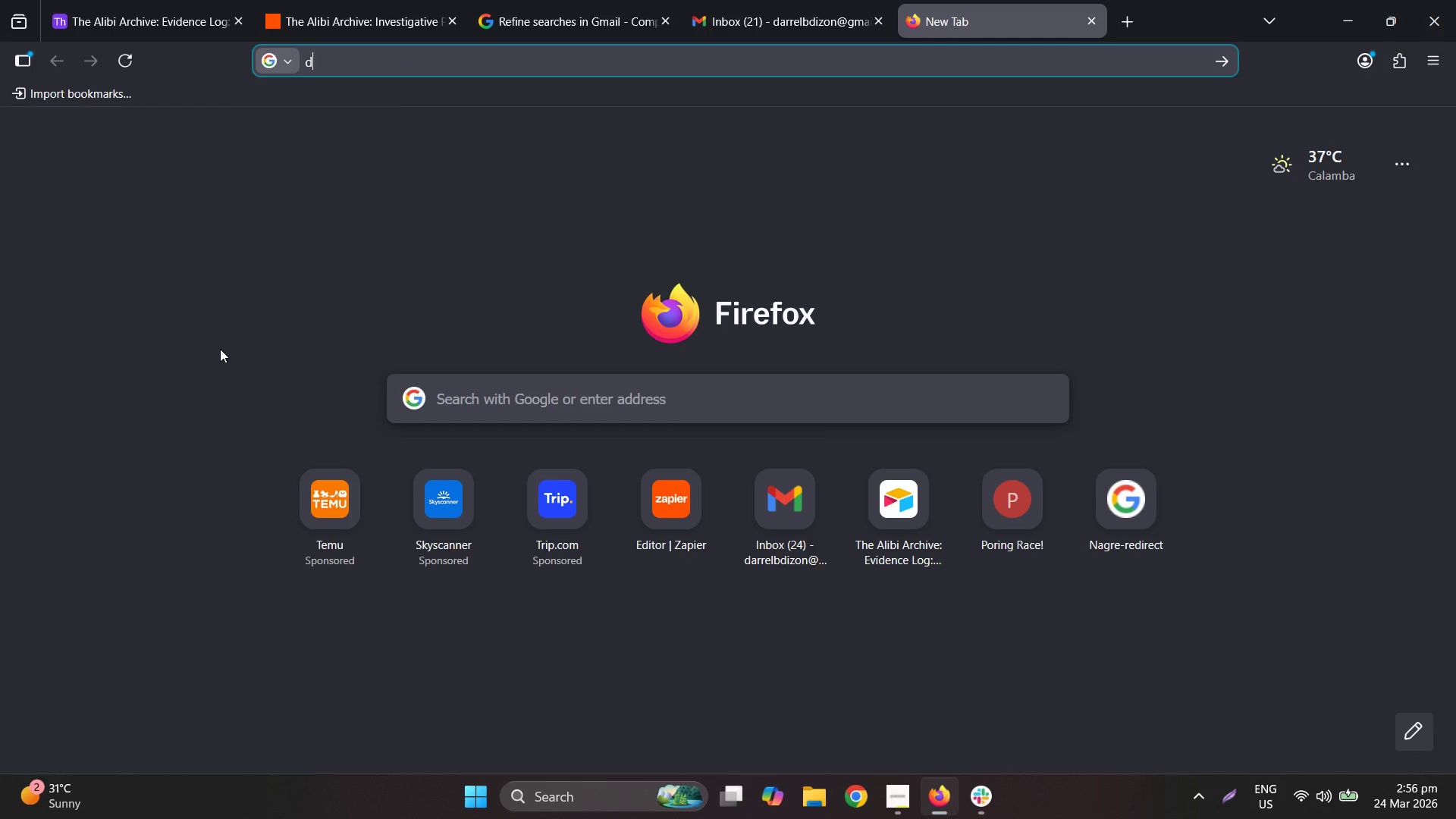 
type(drive.google.com)
 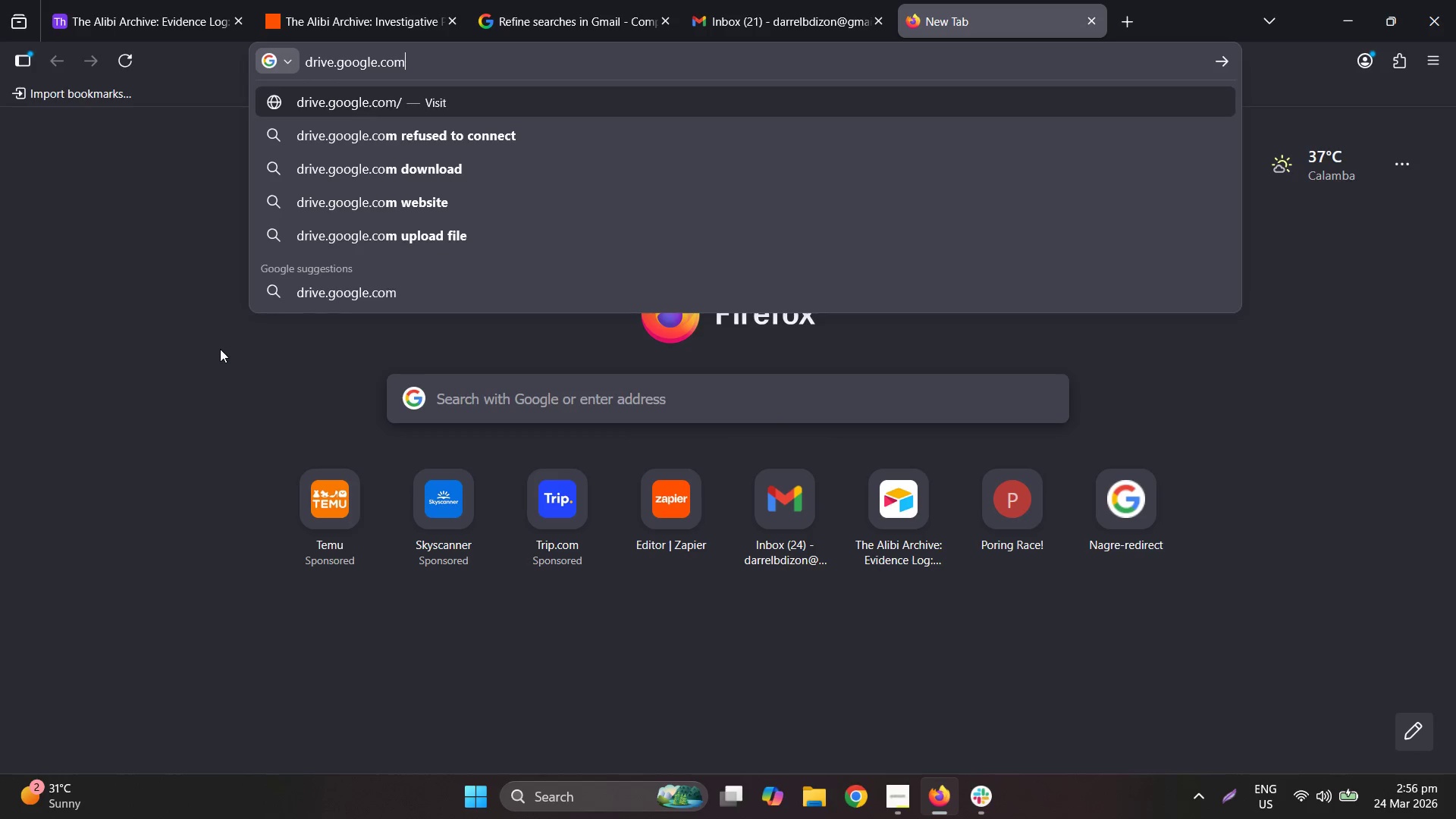 
key(Enter)
 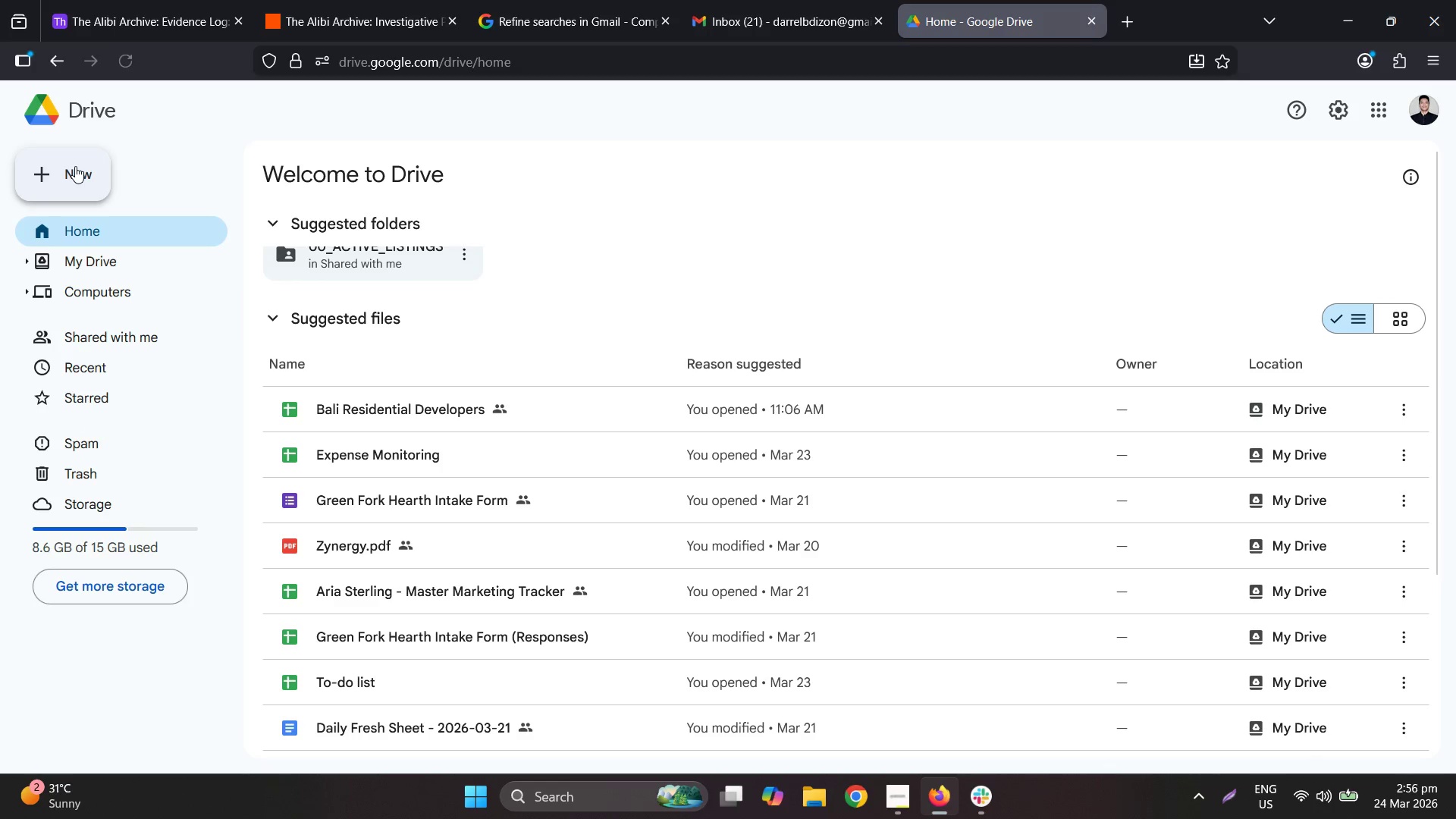 
left_click([80, 168])
 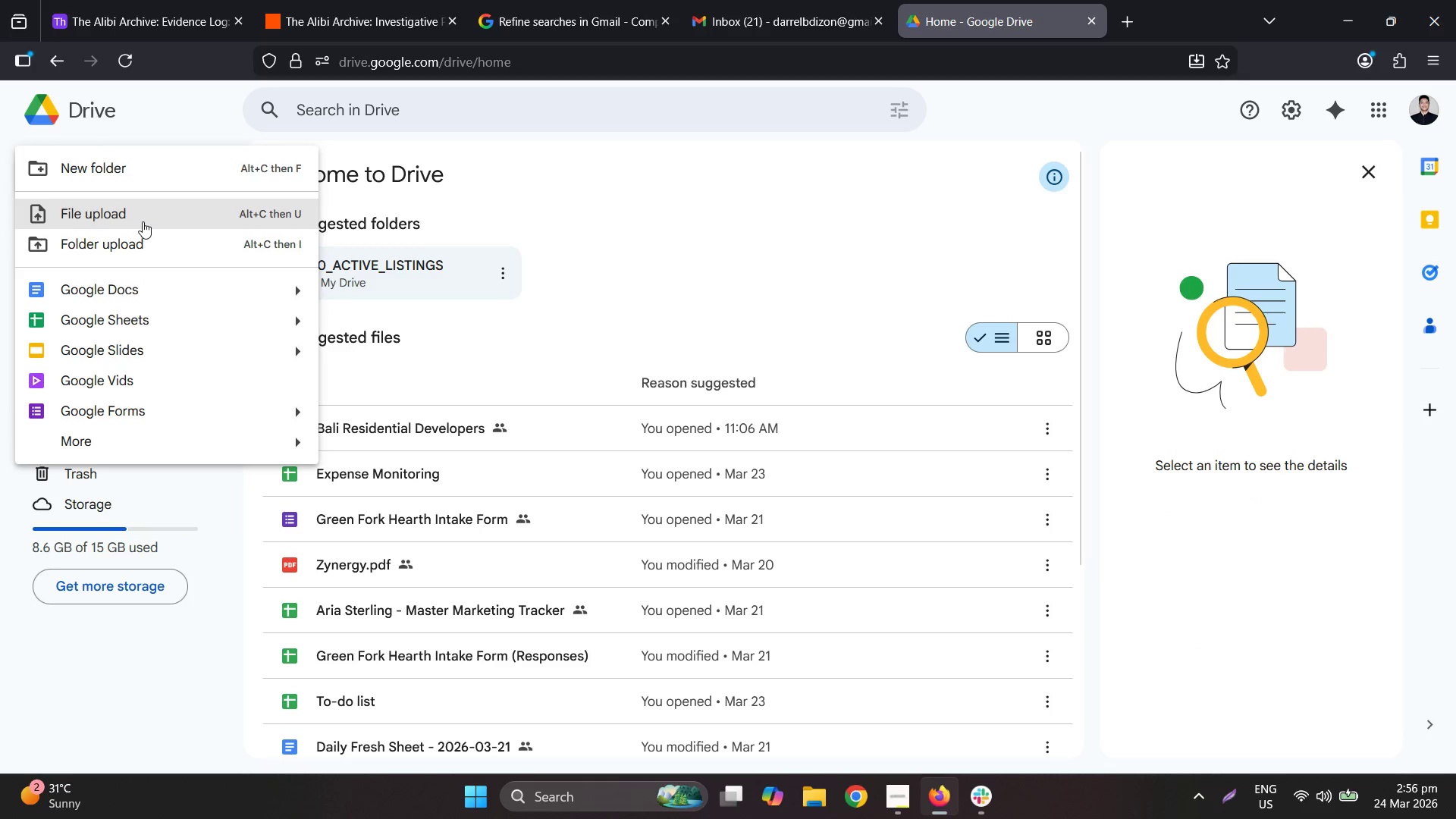 
left_click([143, 221])
 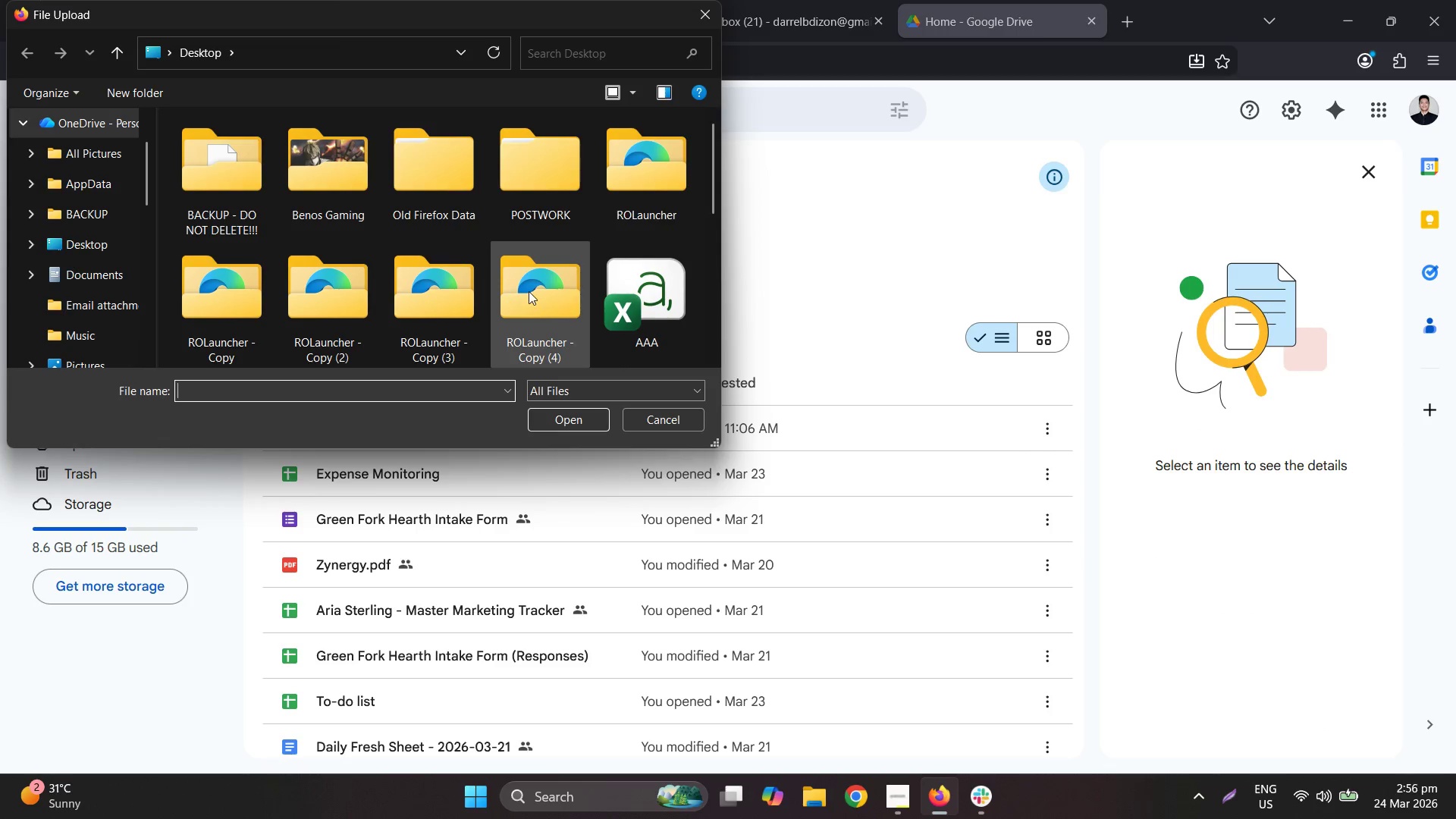 
scroll: coordinate [545, 293], scroll_direction: down, amount: 3.0
 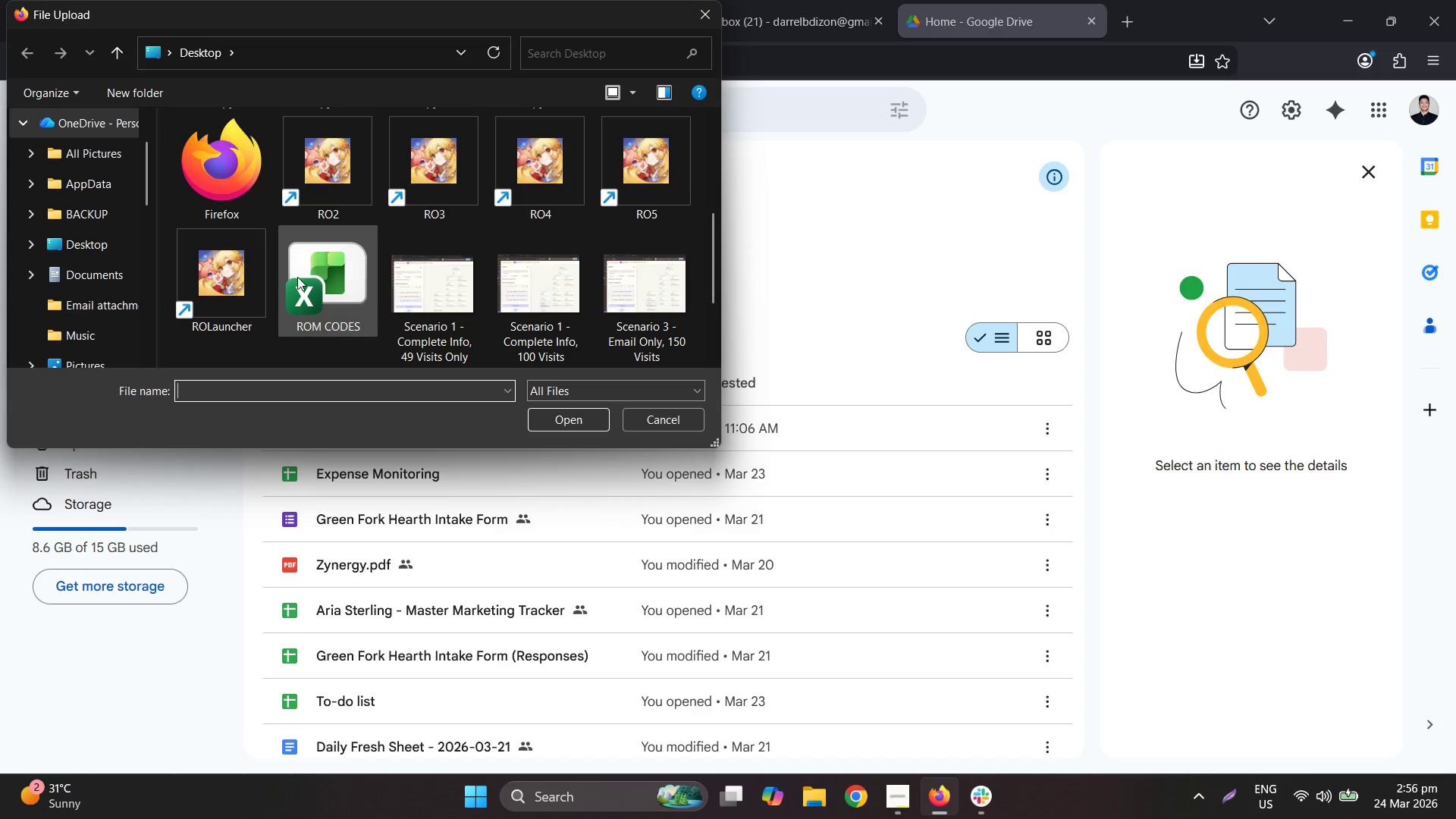 
left_click([262, 221])
 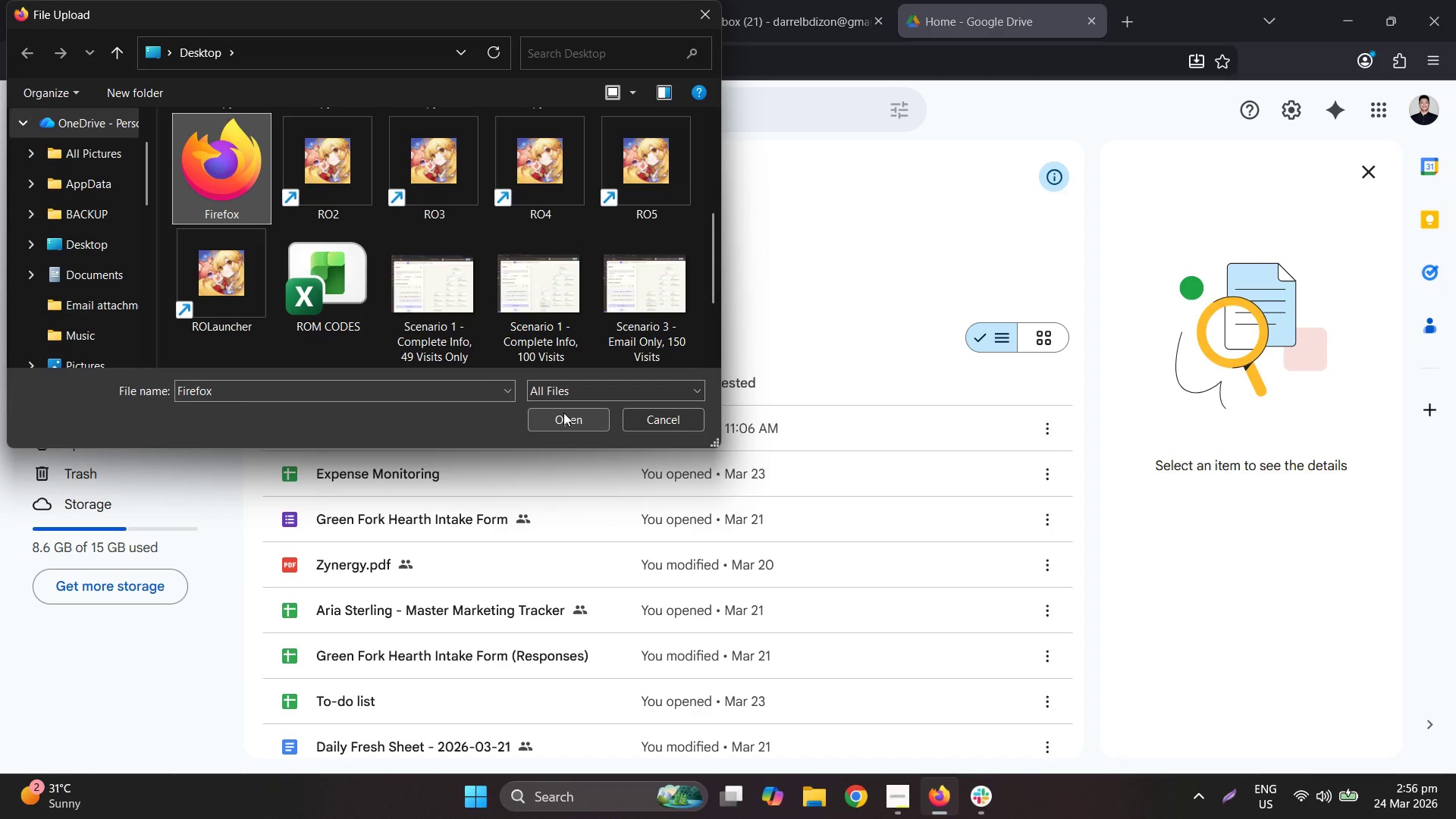 
scroll: coordinate [366, 295], scroll_direction: none, amount: 0.0
 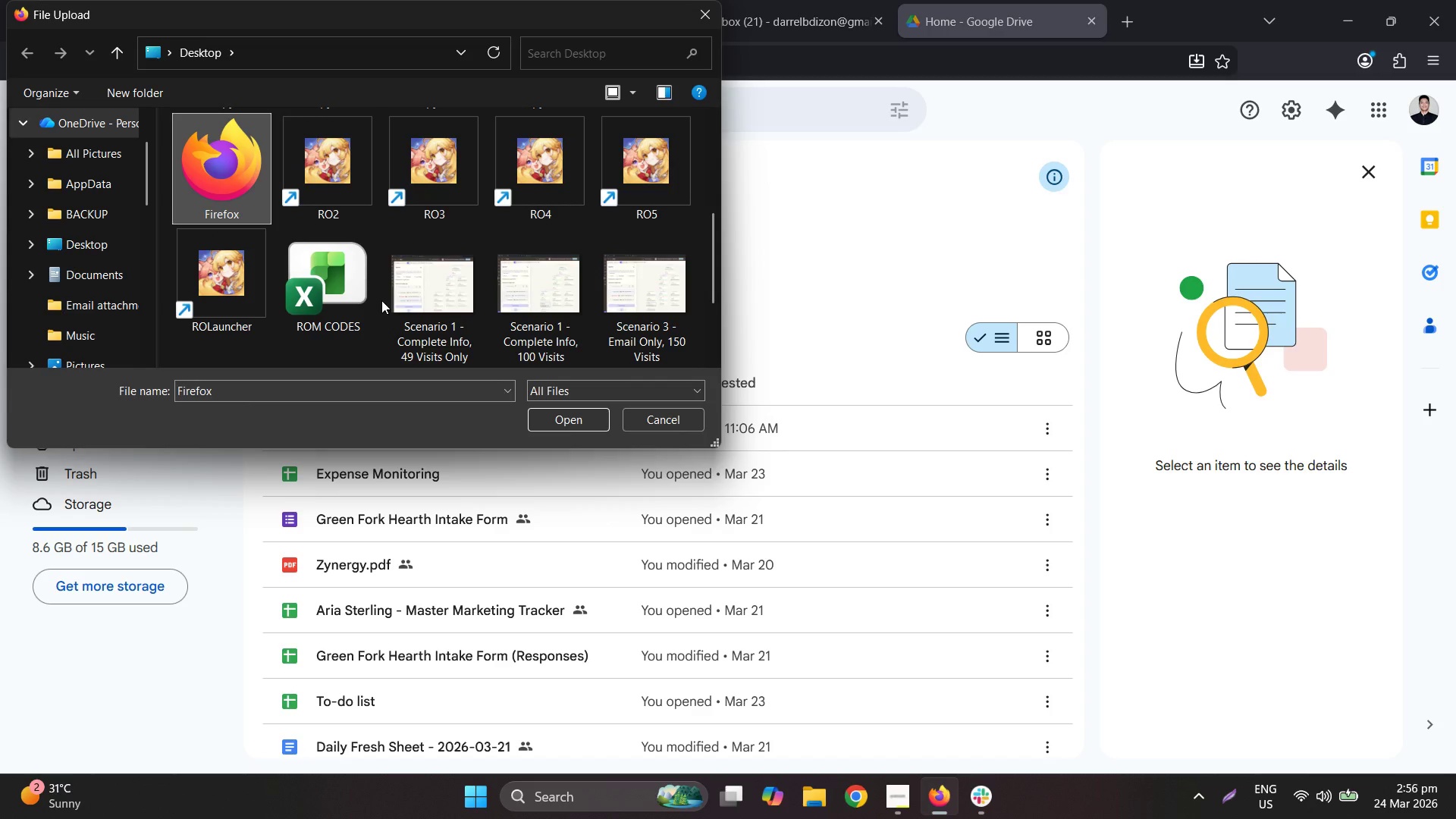 
scroll: coordinate [381, 300], scroll_direction: down, amount: 2.0
 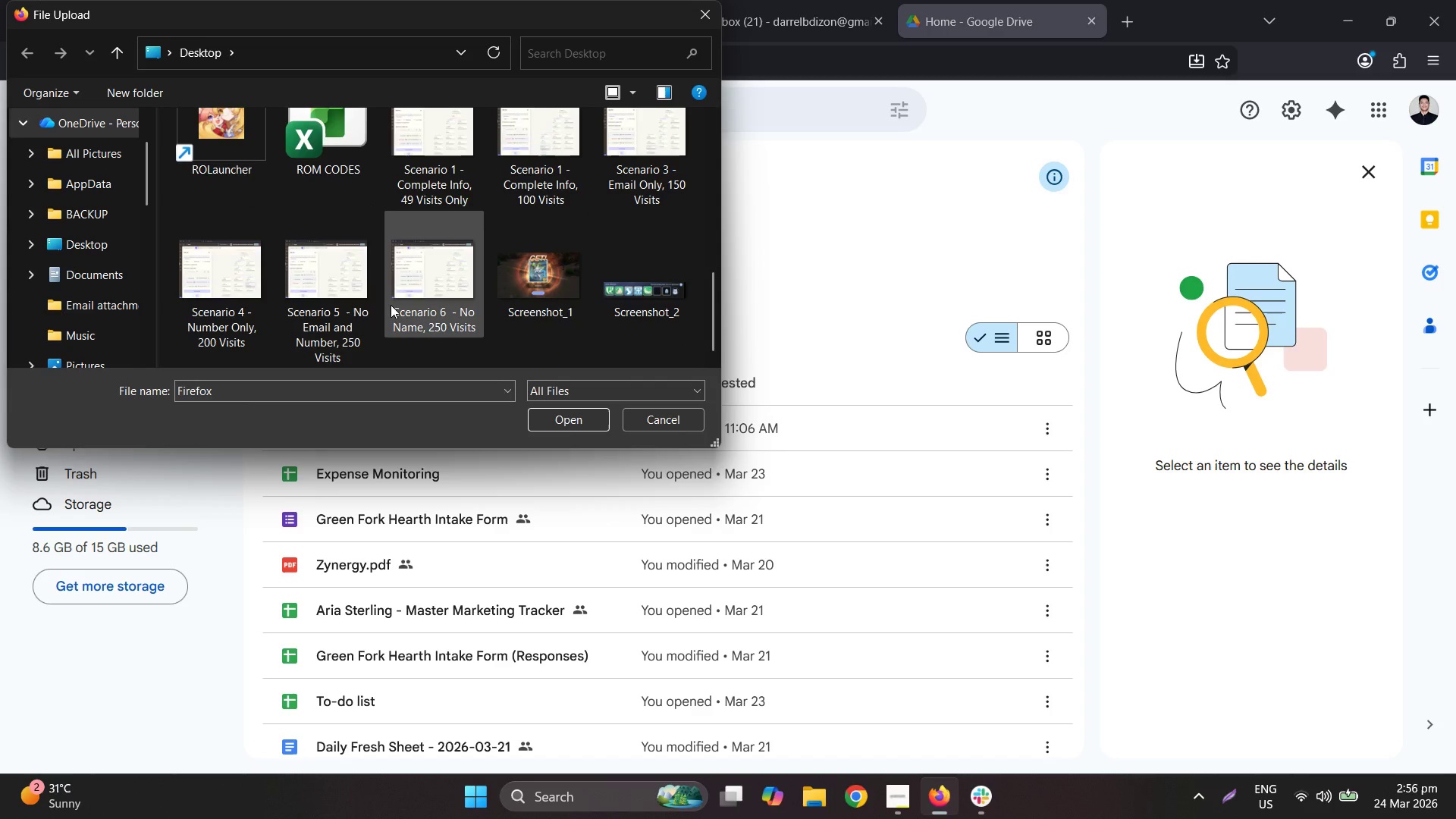 
left_click([513, 285])
 